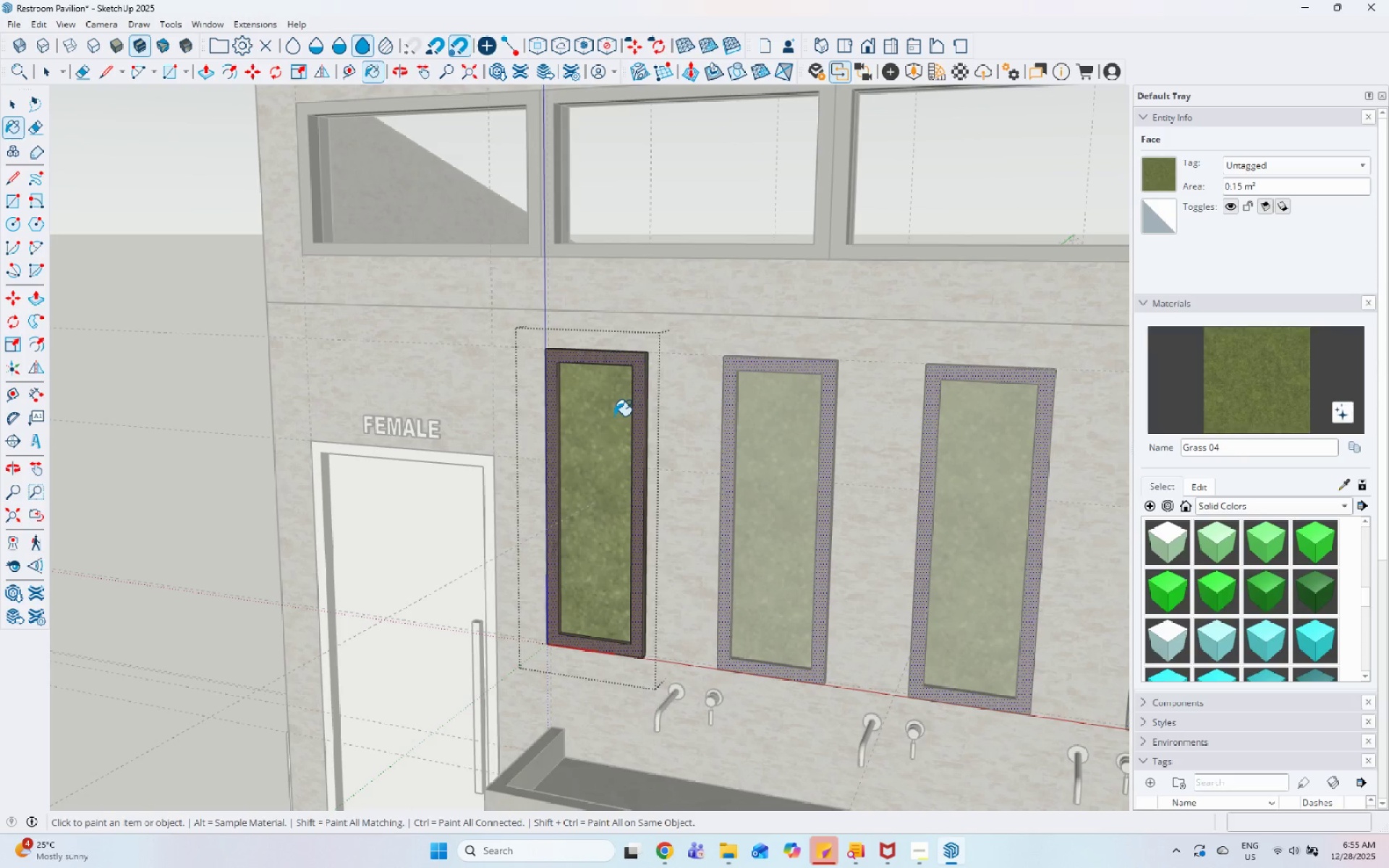 
key(Space)
 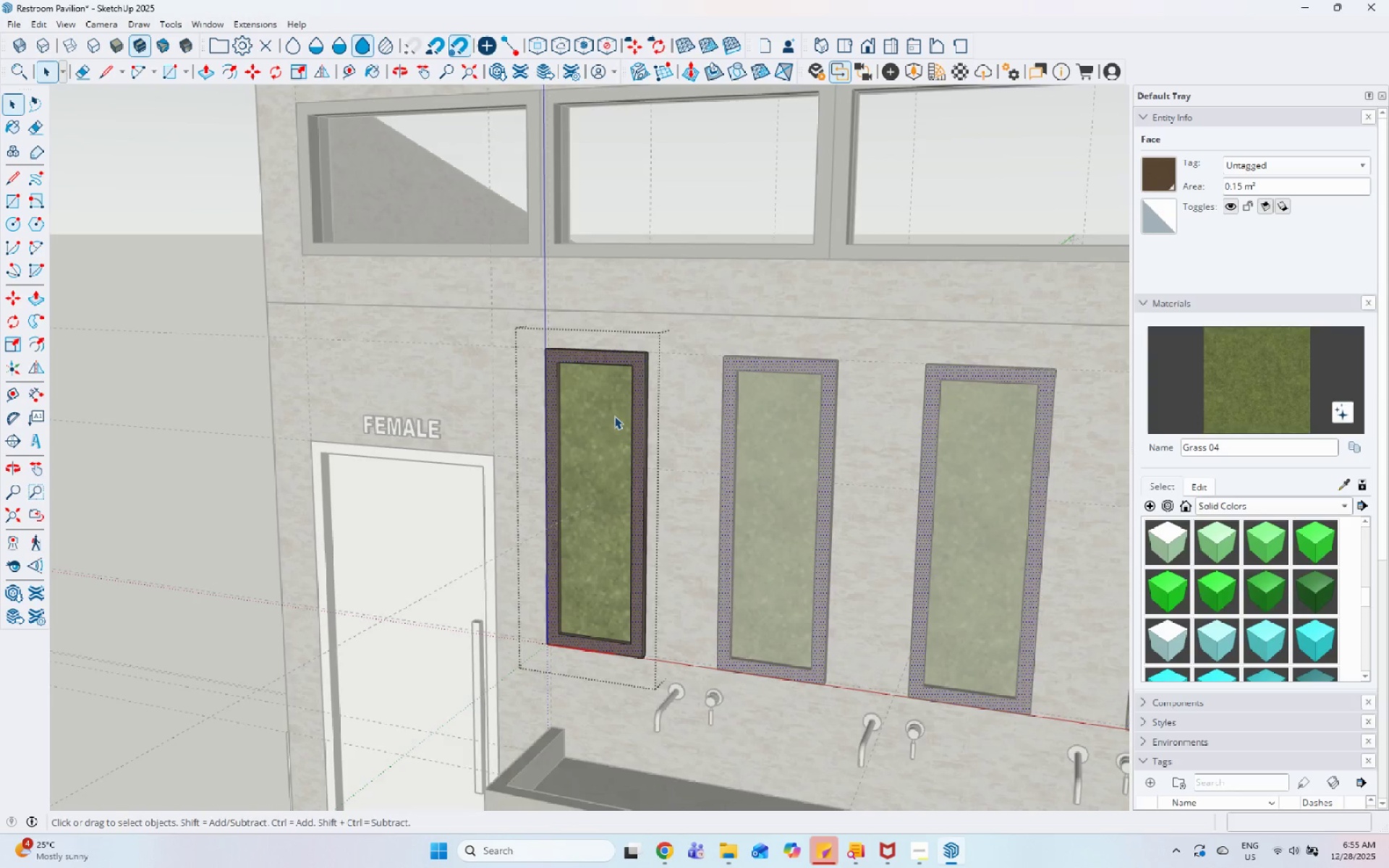 
key(Escape)
 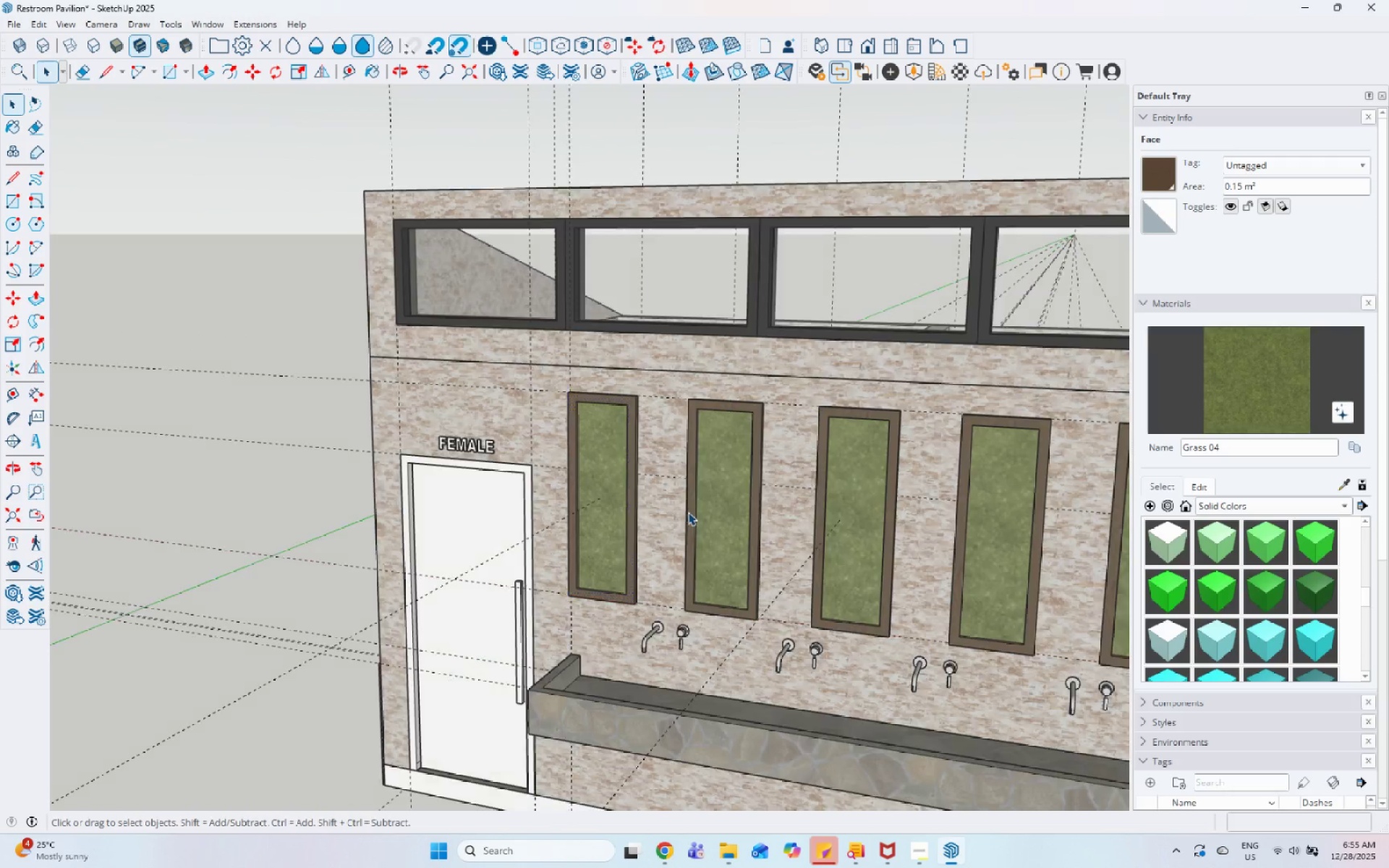 
key(Escape)
 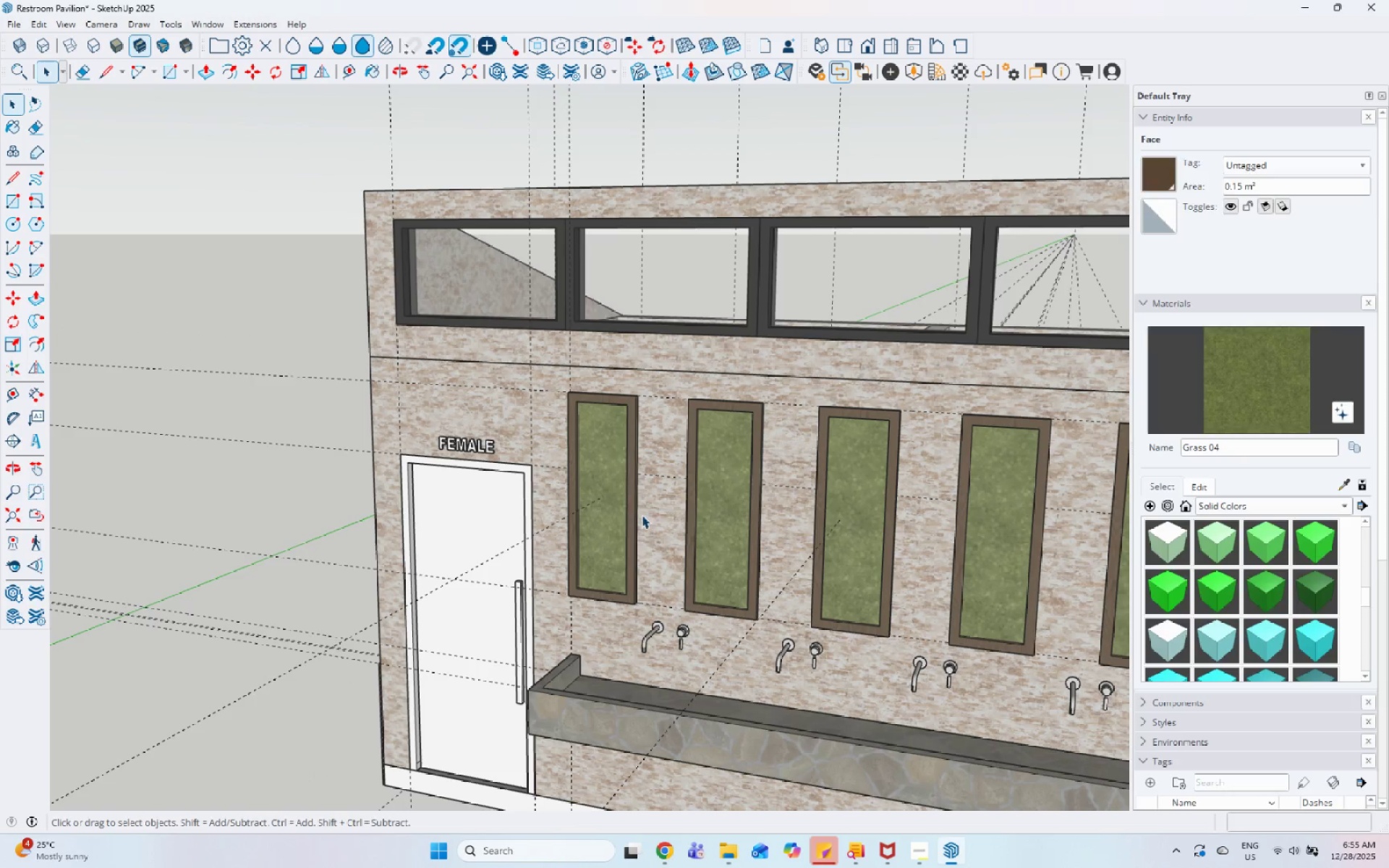 
scroll: coordinate [619, 501], scroll_direction: down, amount: 4.0
 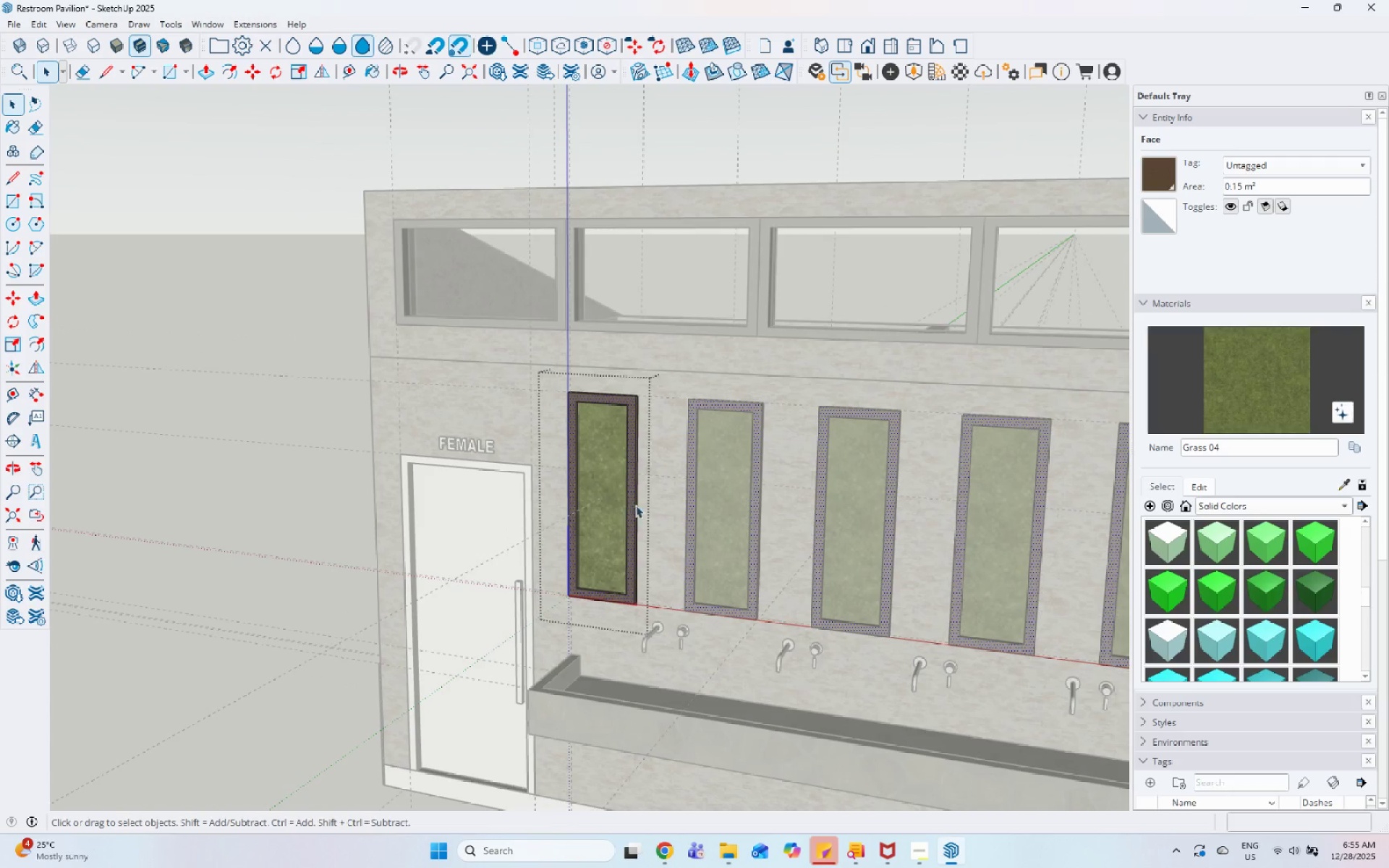 
key(Escape)
 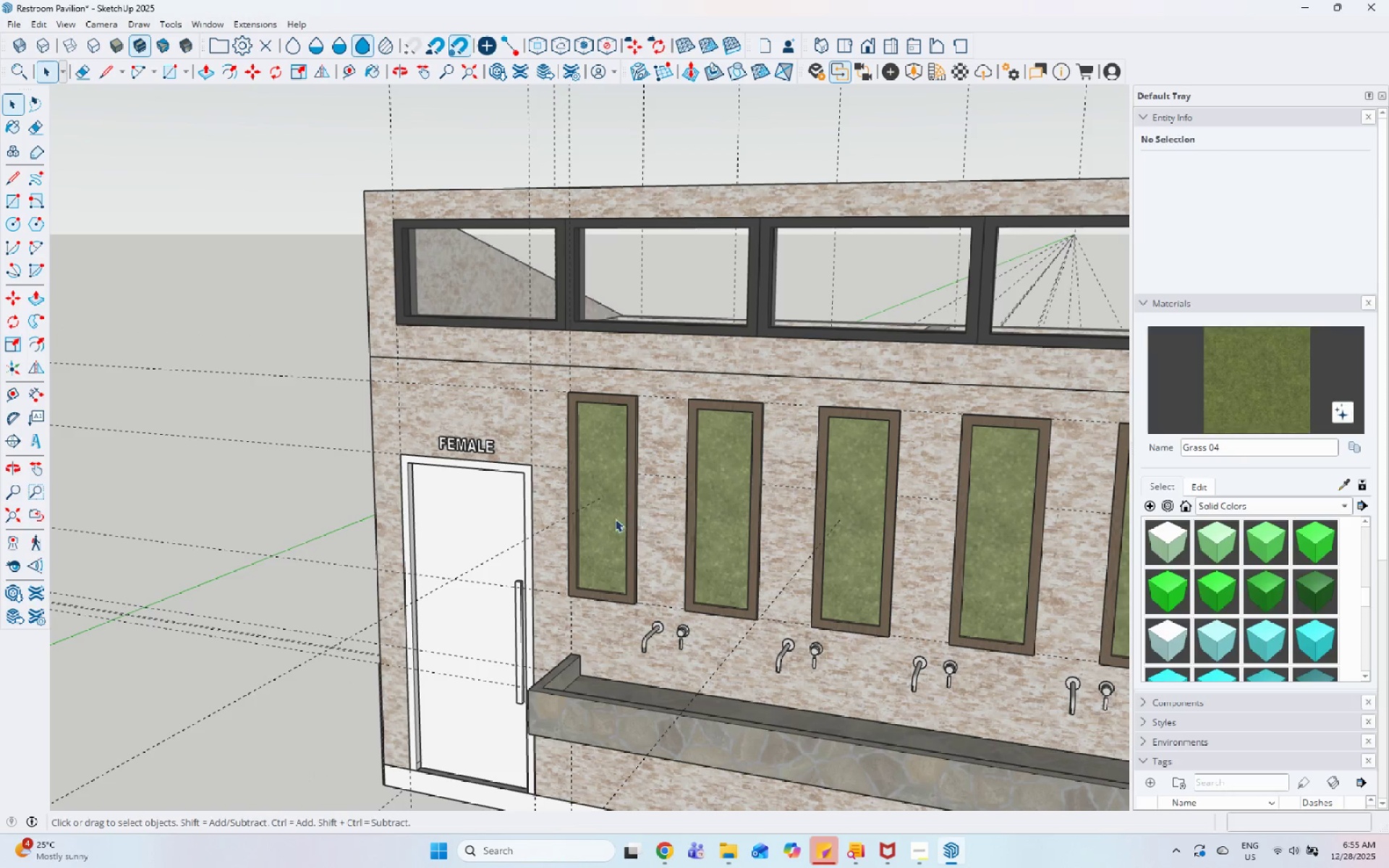 
scroll: coordinate [615, 519], scroll_direction: down, amount: 1.0
 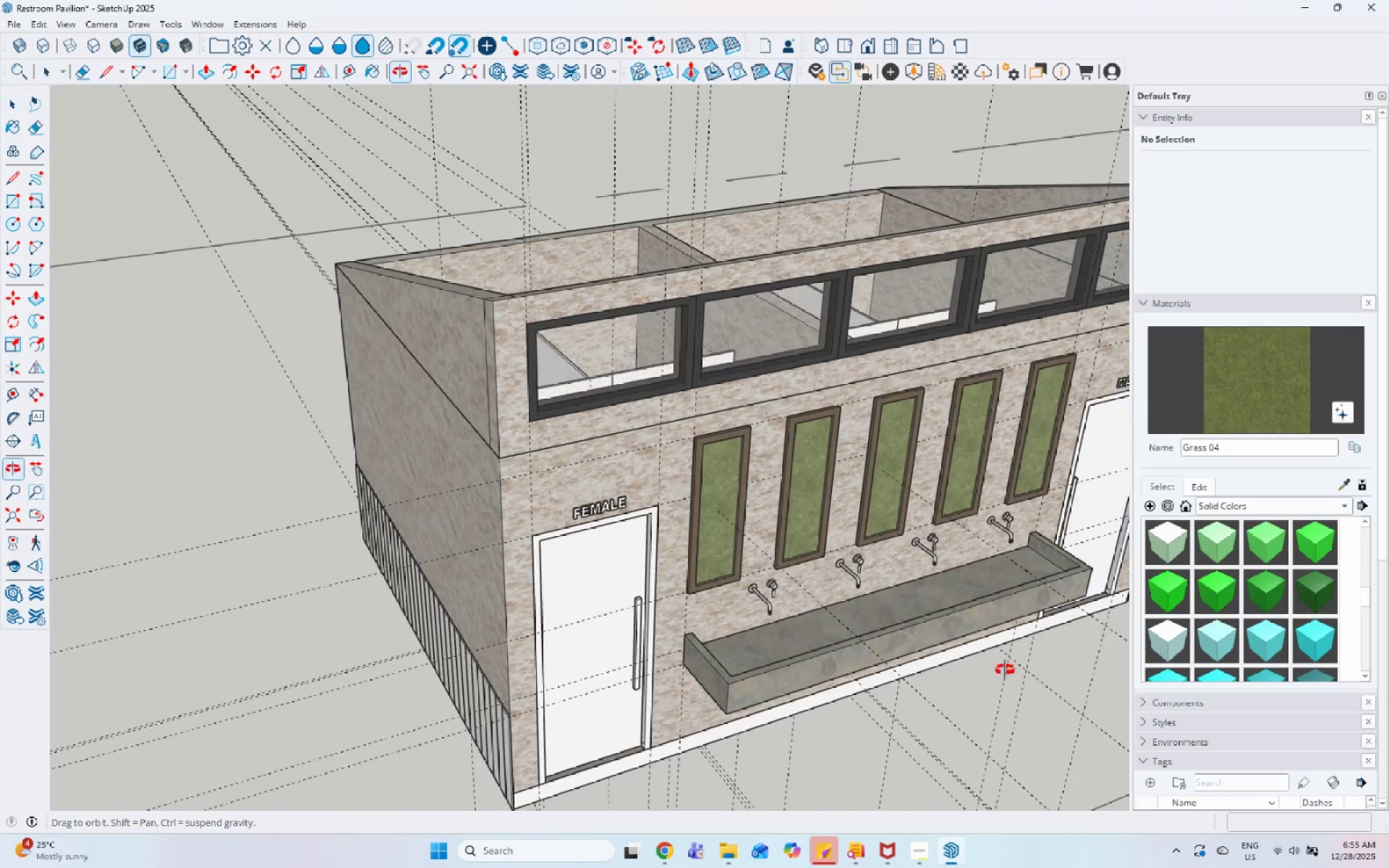 
scroll: coordinate [887, 485], scroll_direction: up, amount: 4.0
 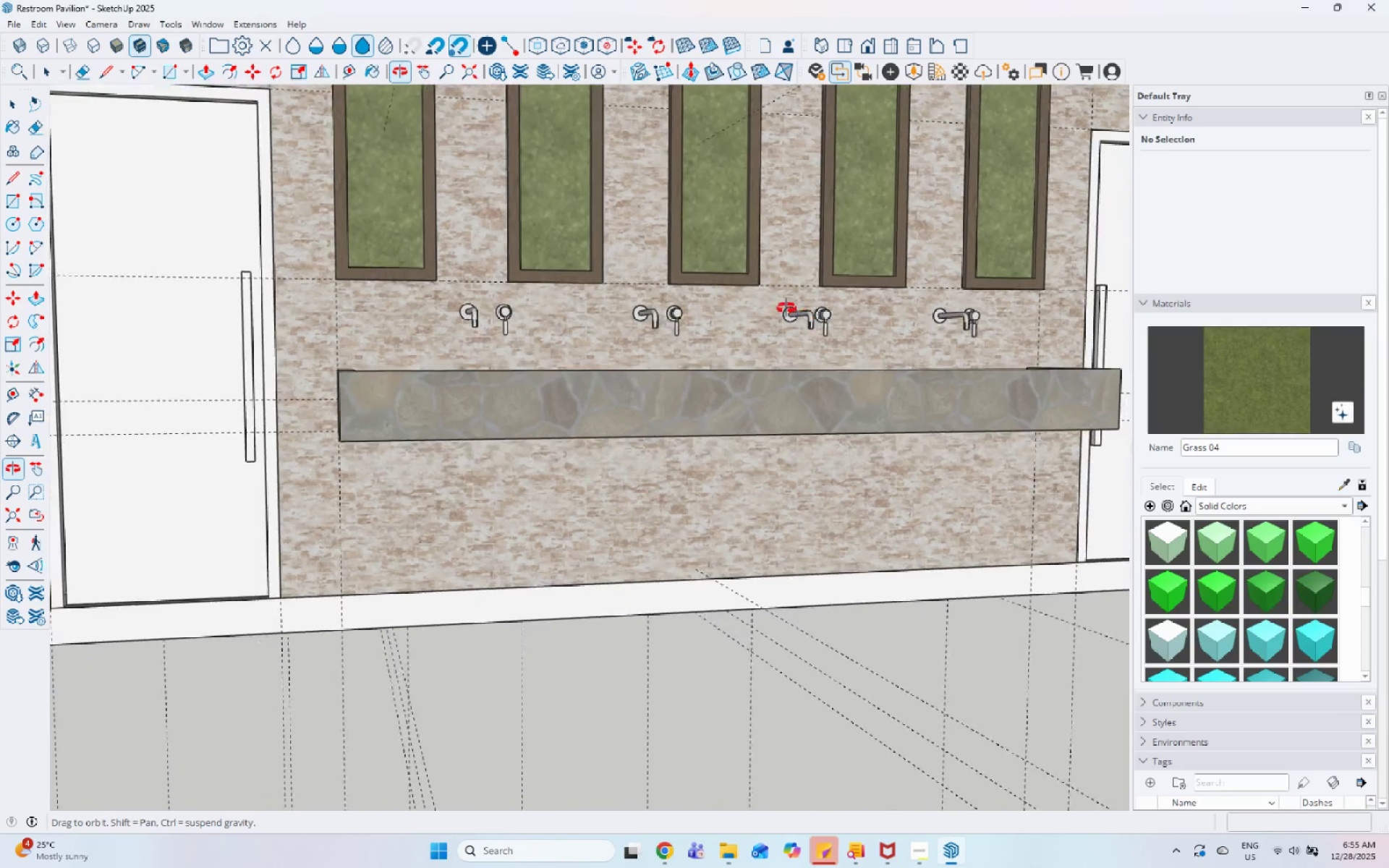 
scroll: coordinate [596, 471], scroll_direction: down, amount: 2.0
 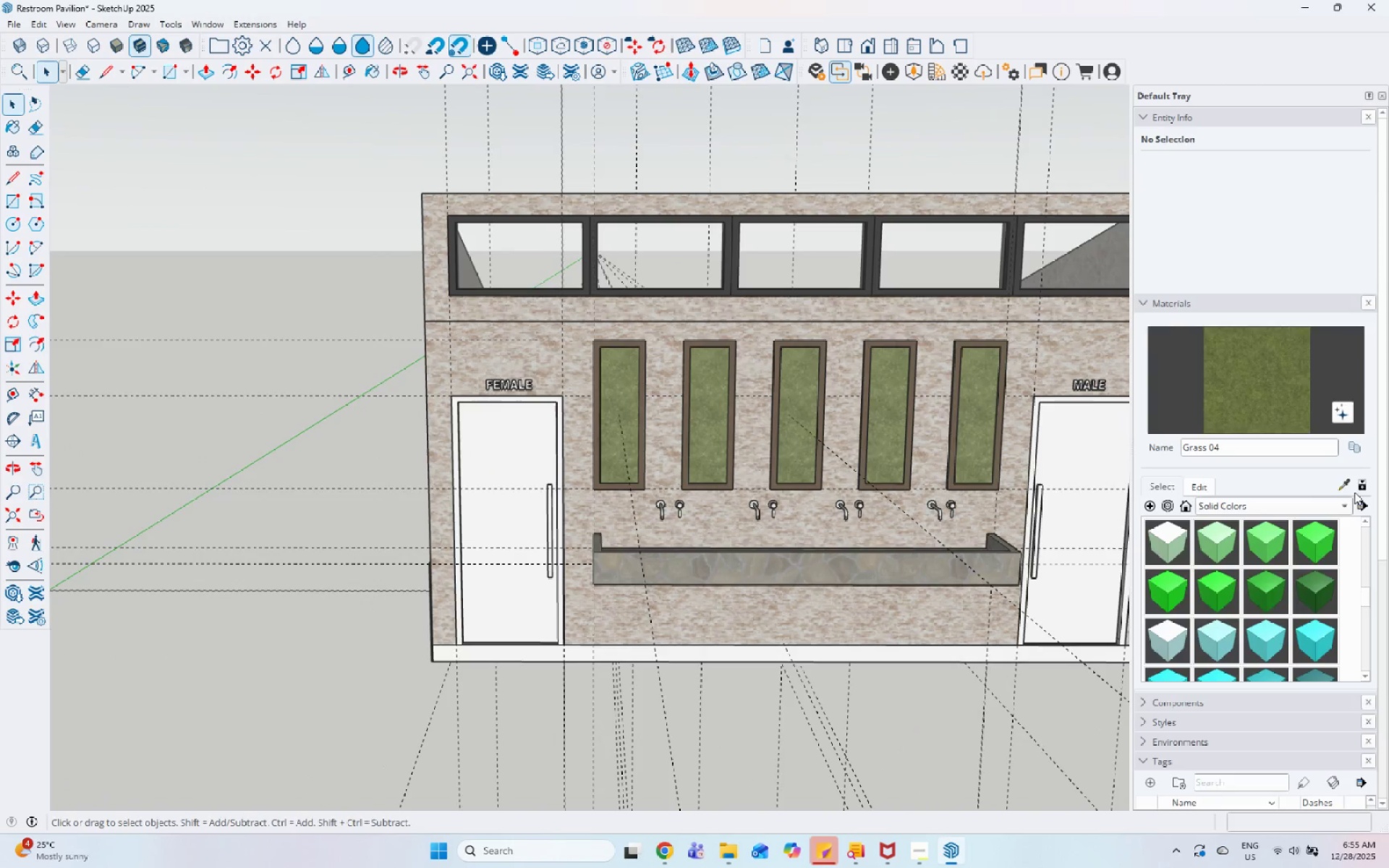 
left_click([1343, 476])
 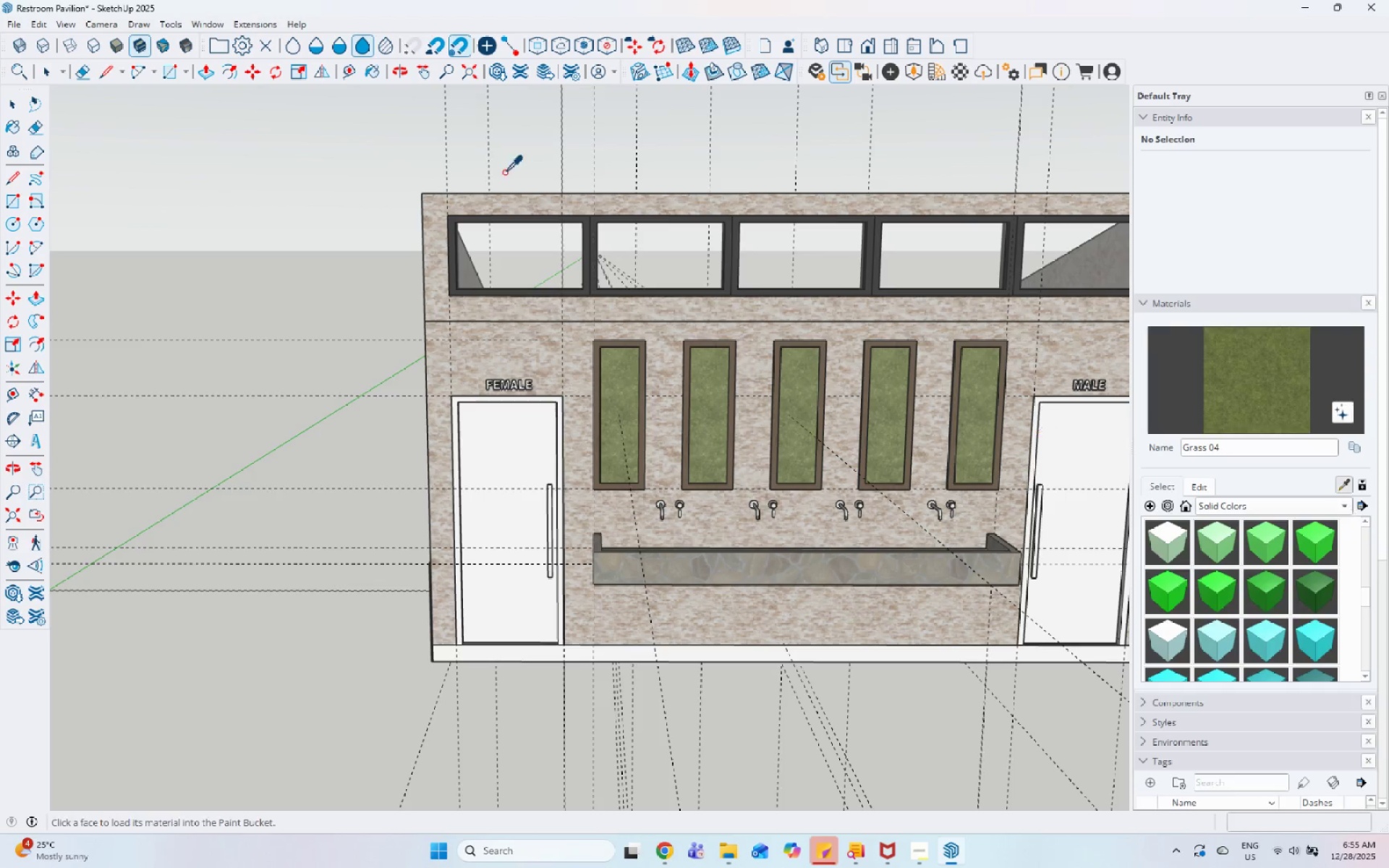 
scroll: coordinate [498, 231], scroll_direction: up, amount: 9.0
 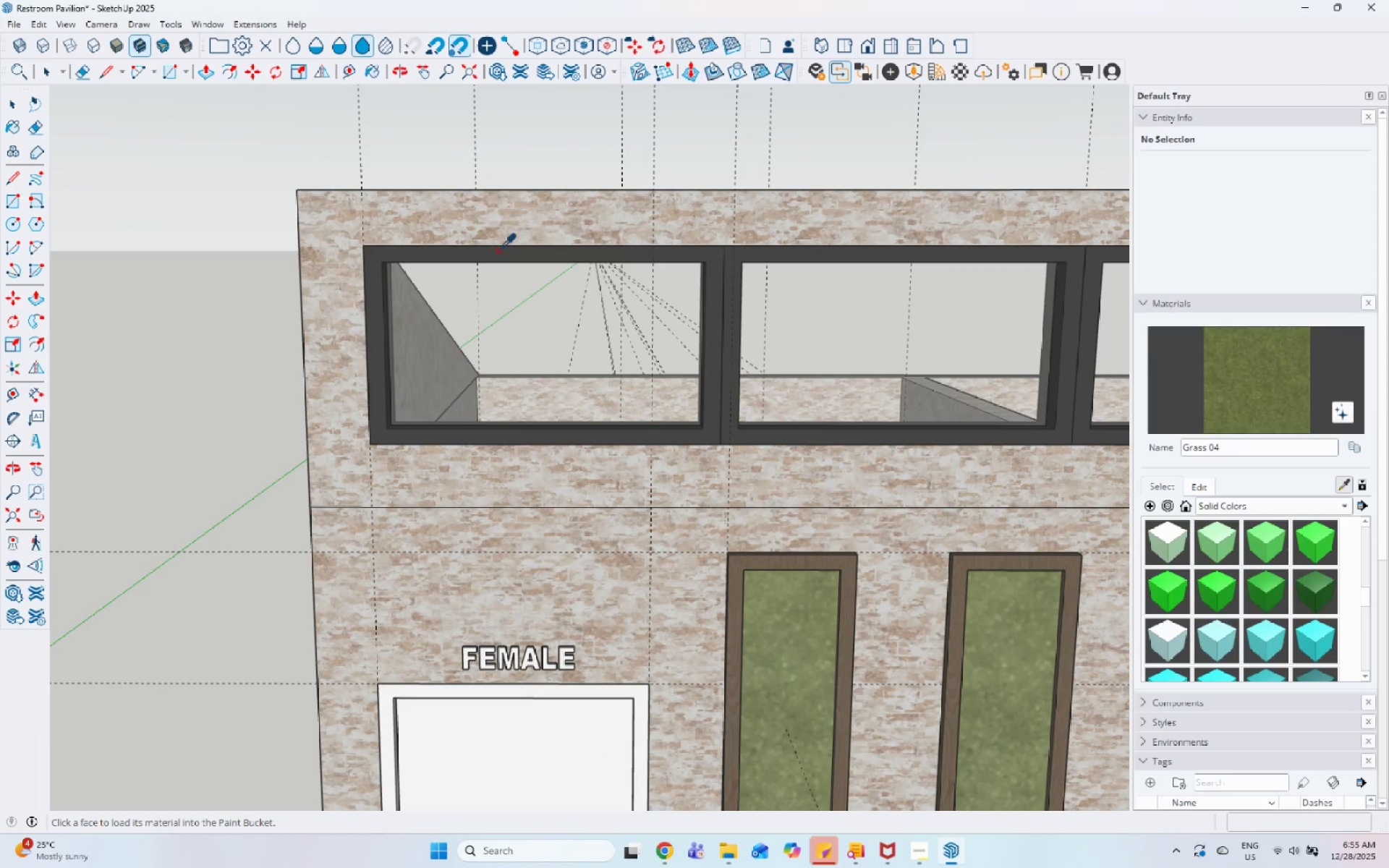 
left_click([498, 250])
 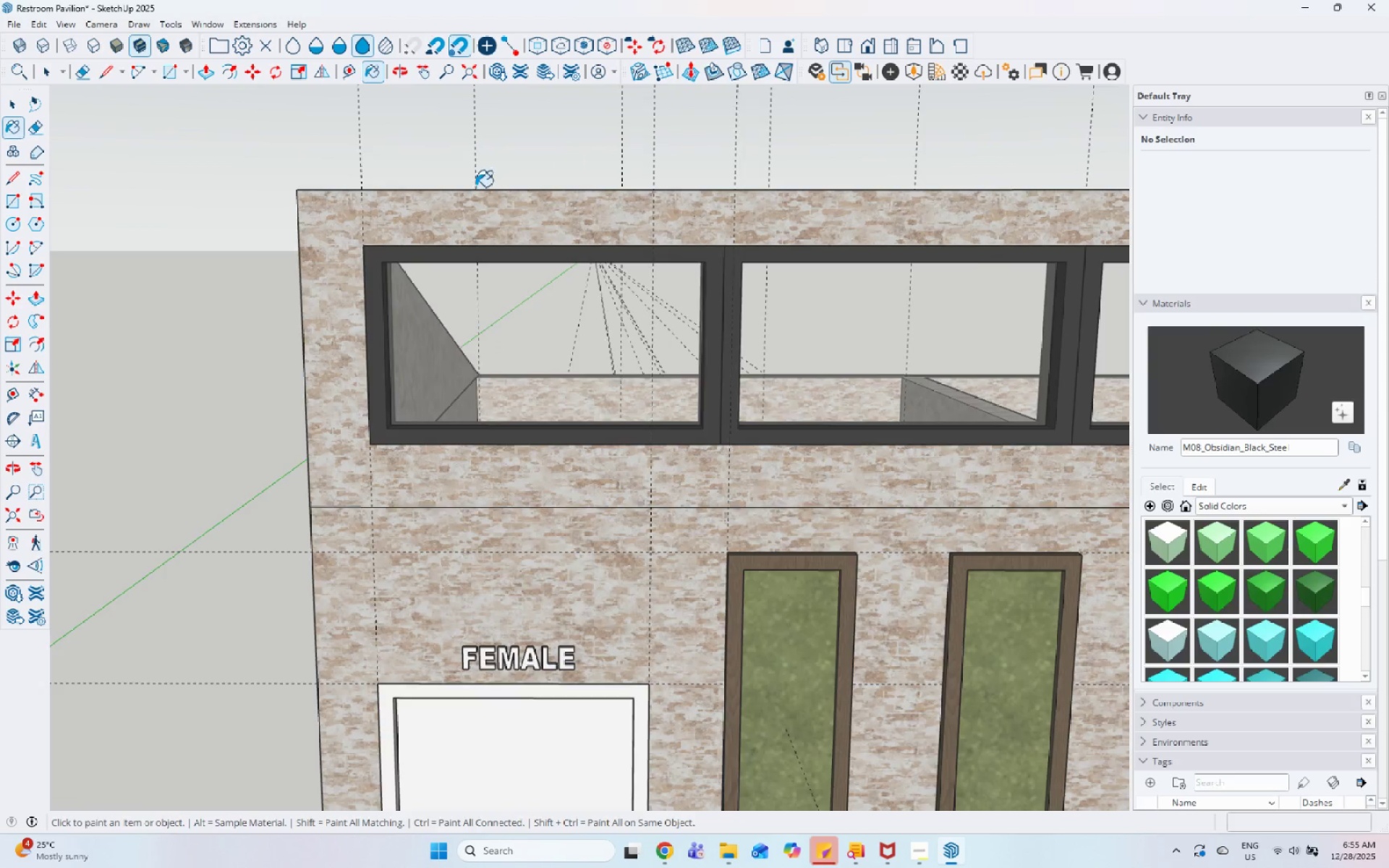 
key(Space)
 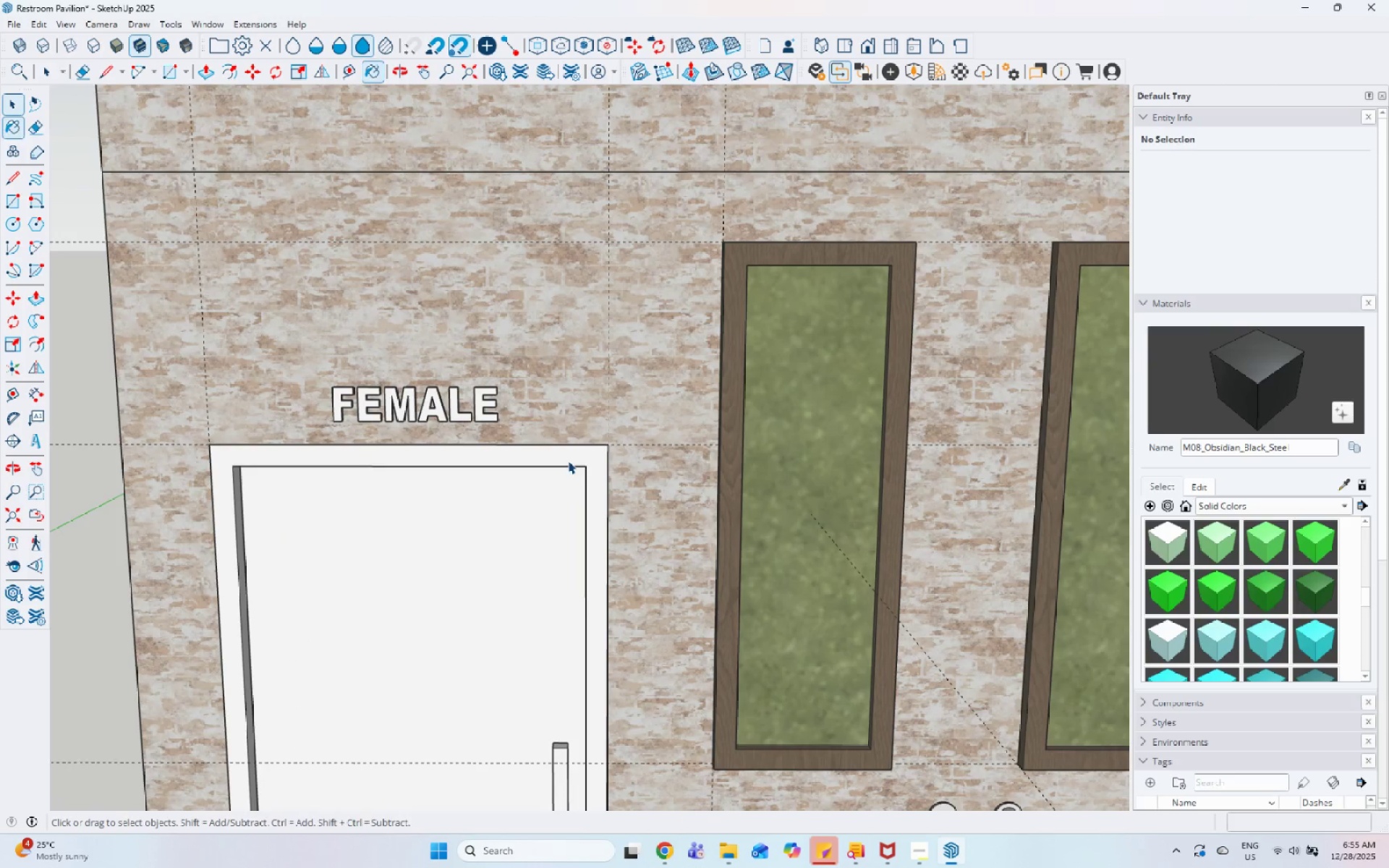 
left_click([568, 461])
 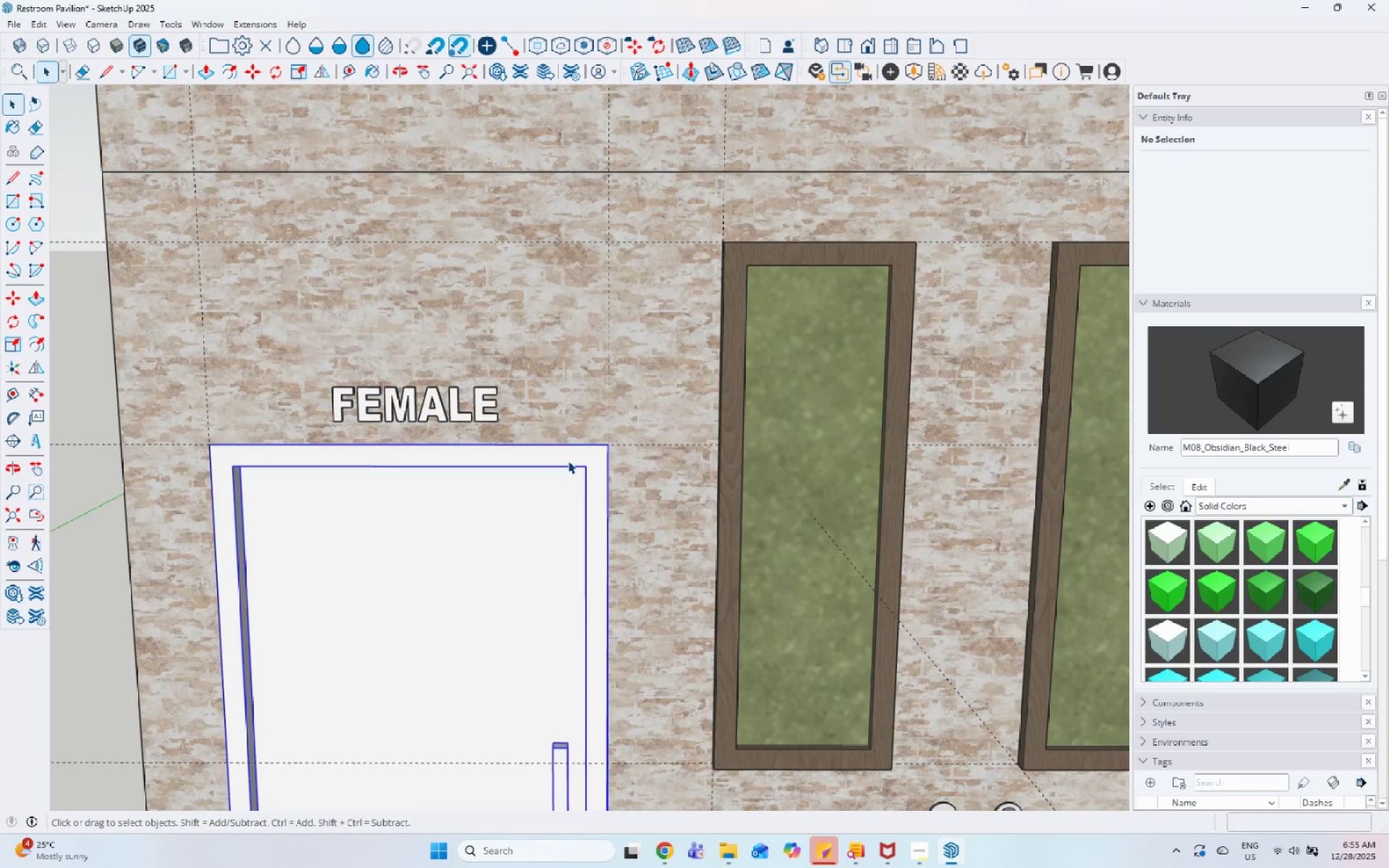 
scroll: coordinate [554, 482], scroll_direction: up, amount: 3.0
 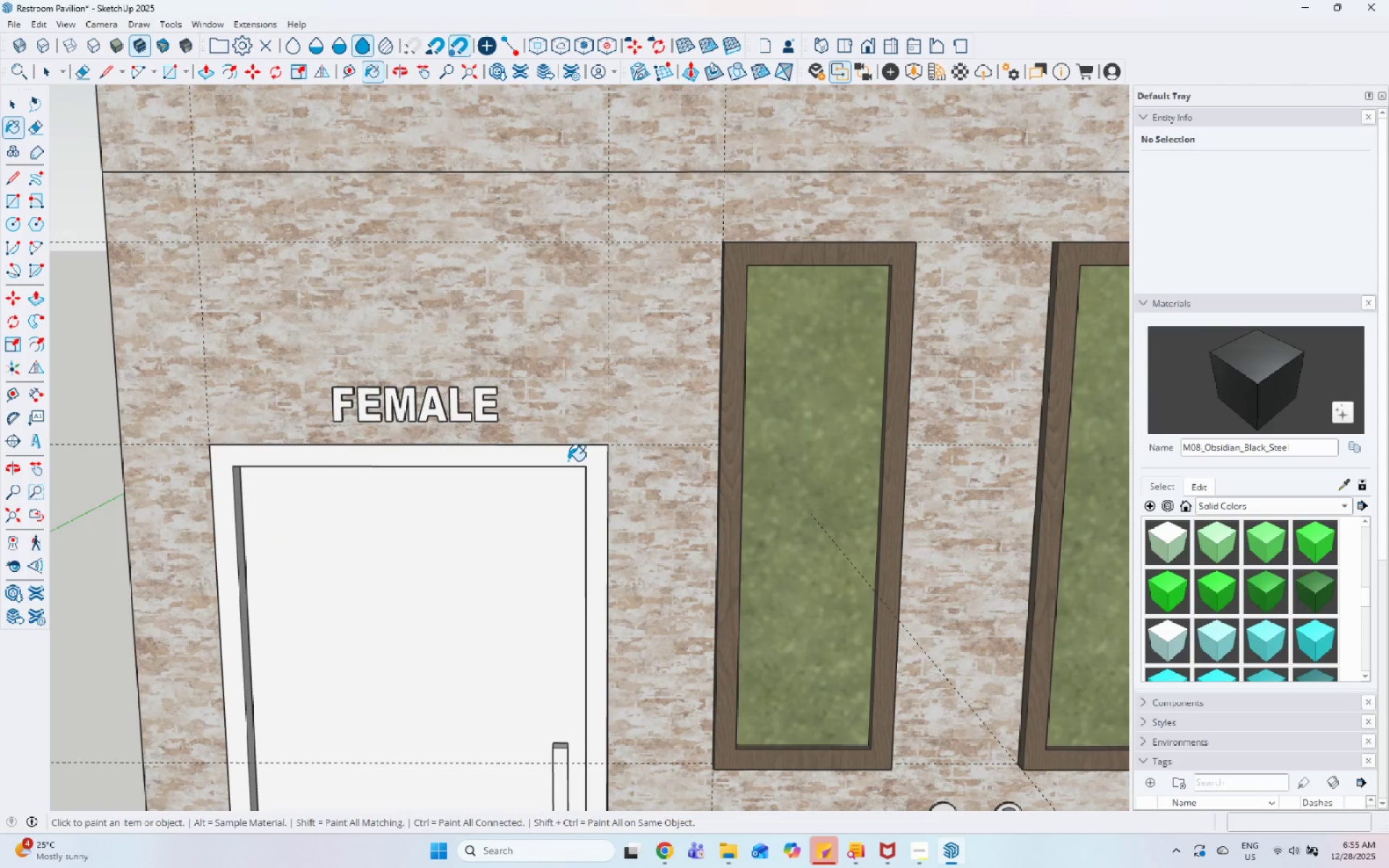 
double_click([568, 461])
 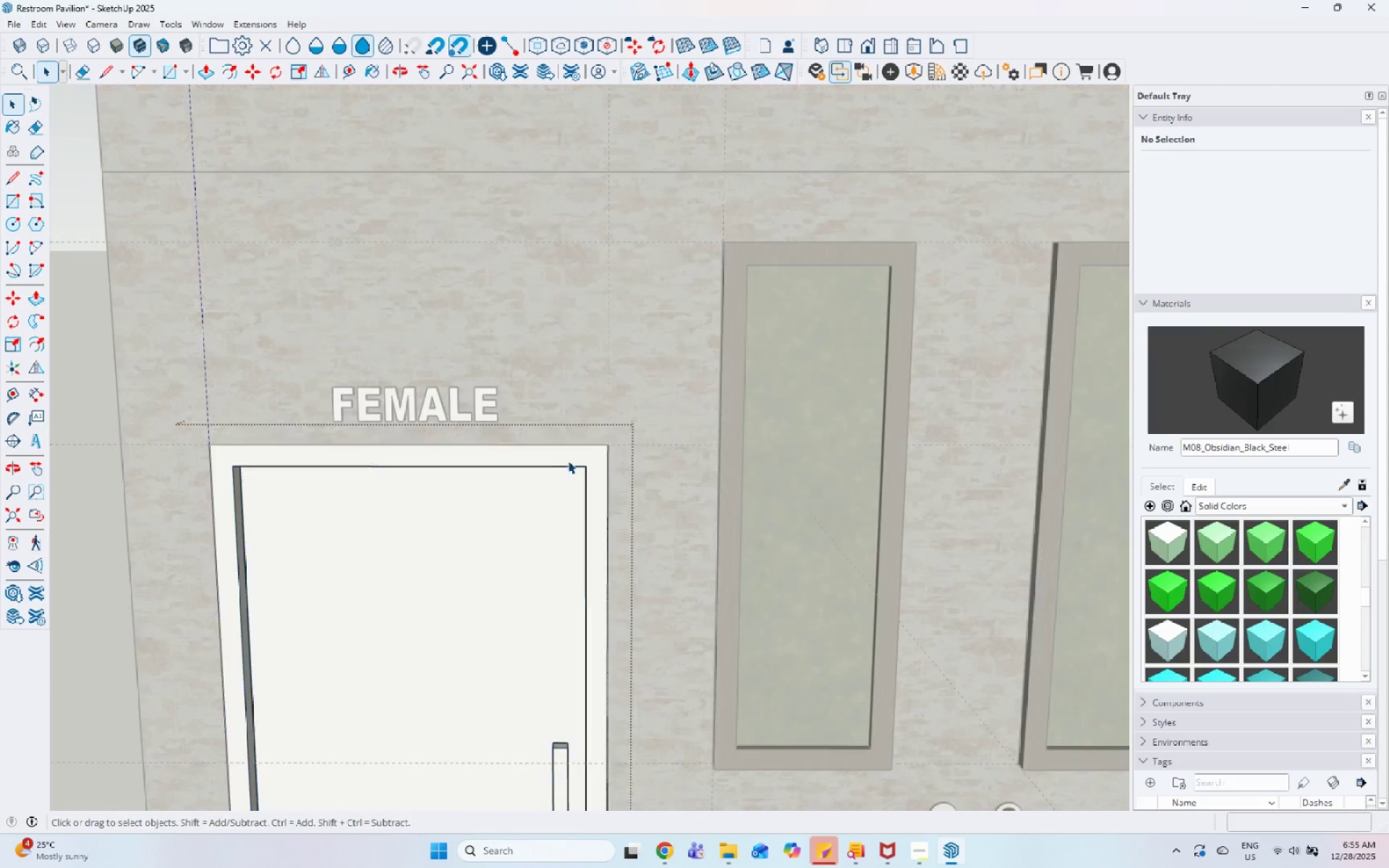 
triple_click([568, 461])
 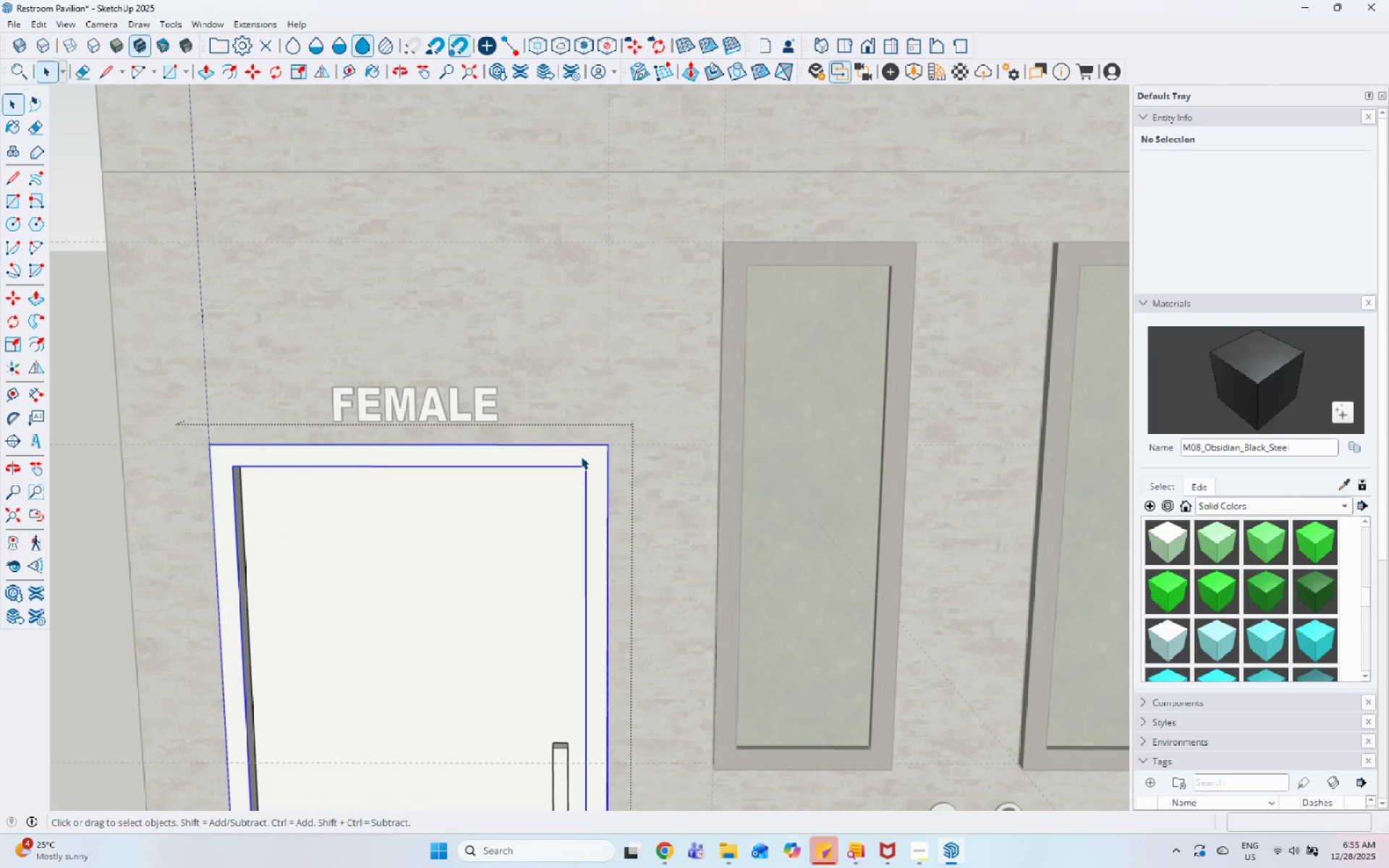 
triple_click([581, 456])
 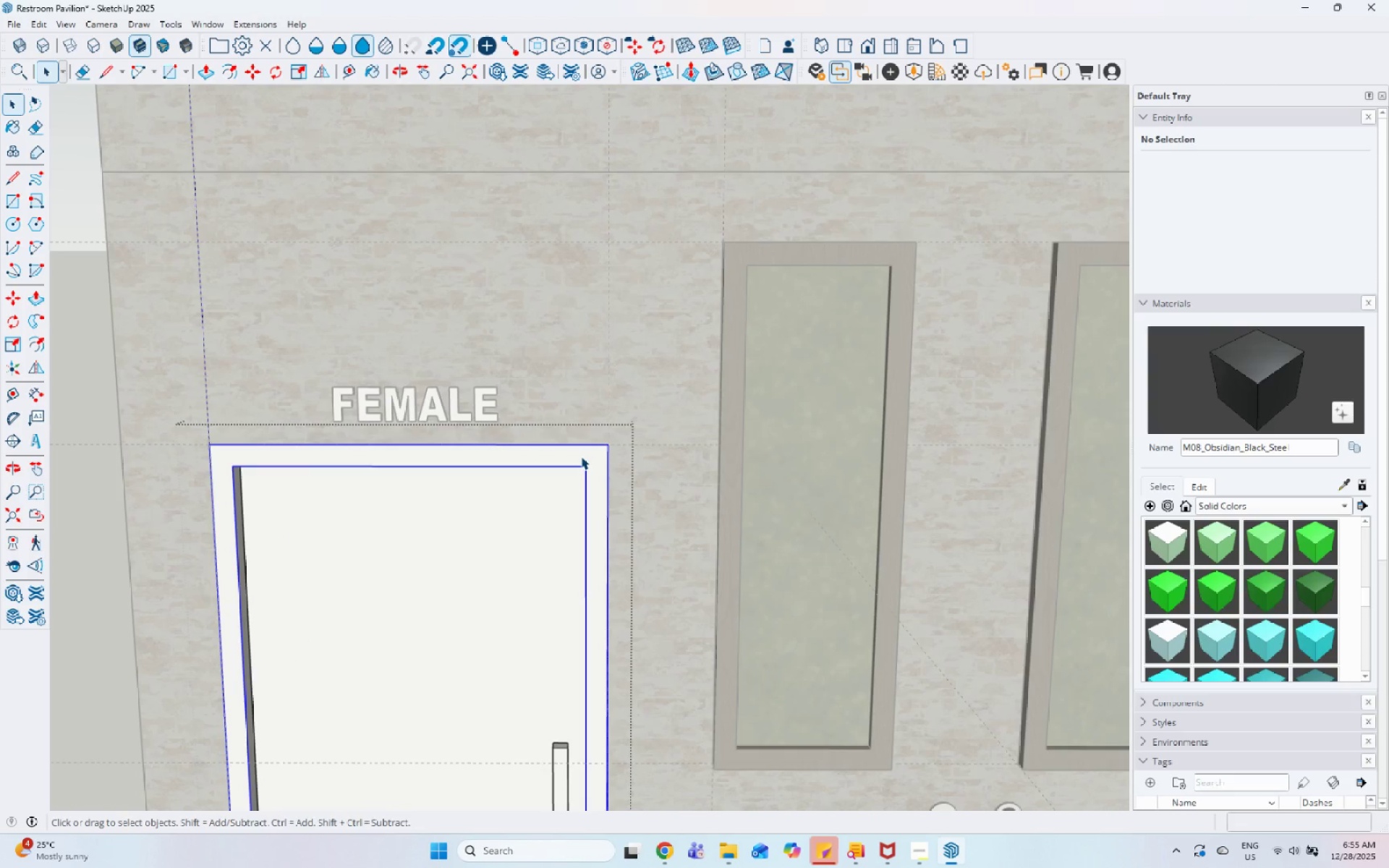 
triple_click([581, 456])
 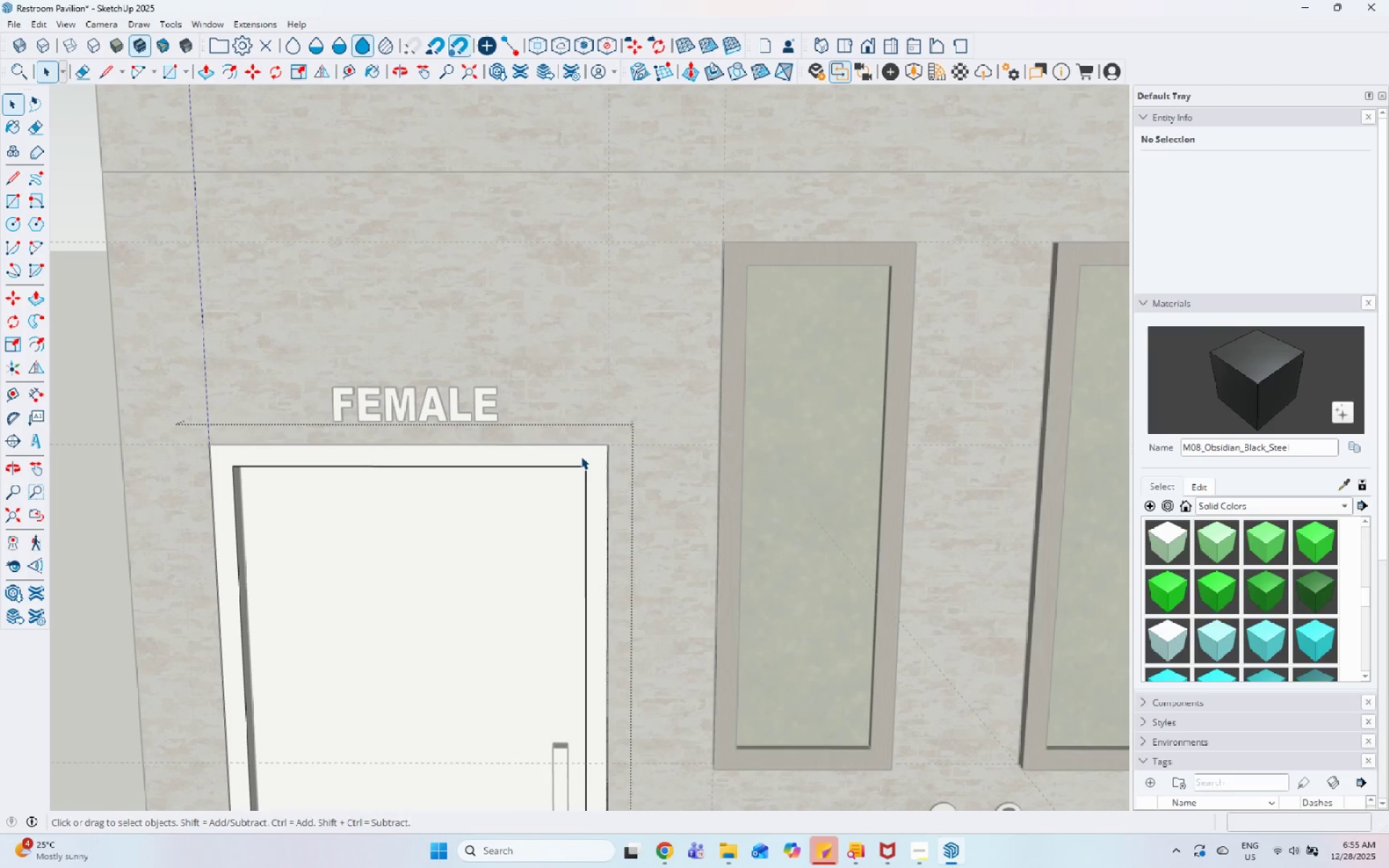 
triple_click([581, 456])
 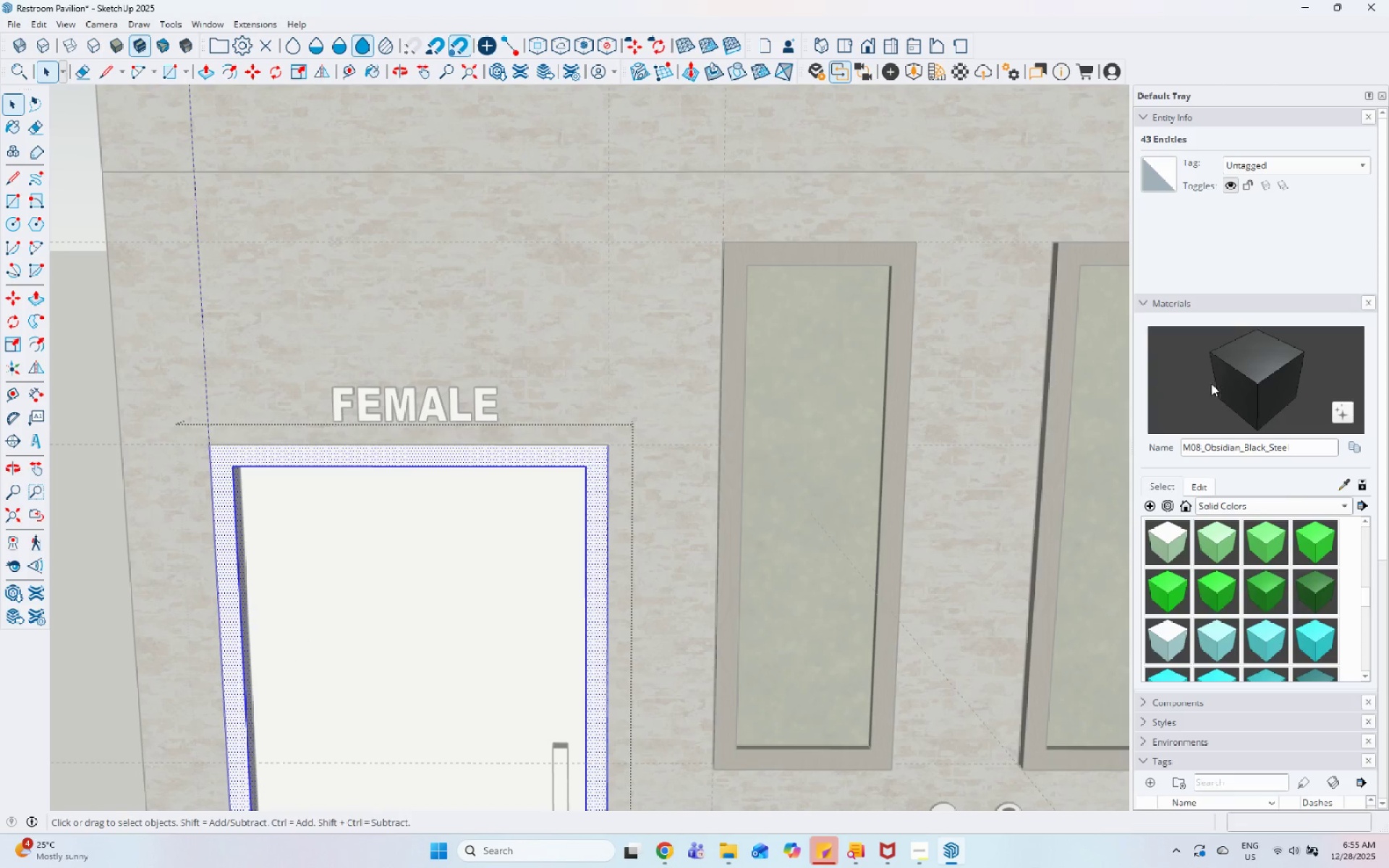 
left_click_drag(start_coordinate=[1231, 373], to_coordinate=[1196, 380])
 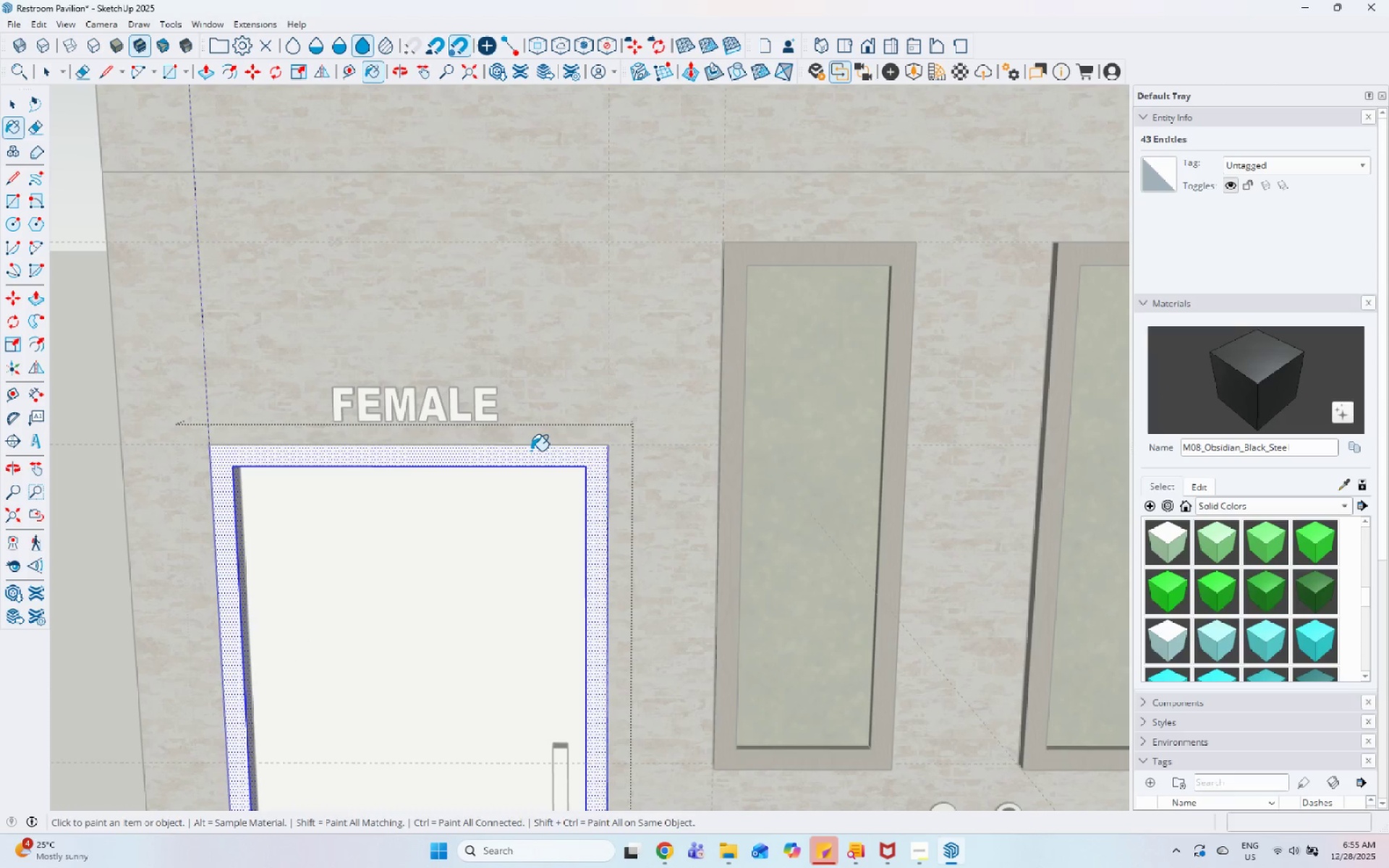 
left_click([531, 451])
 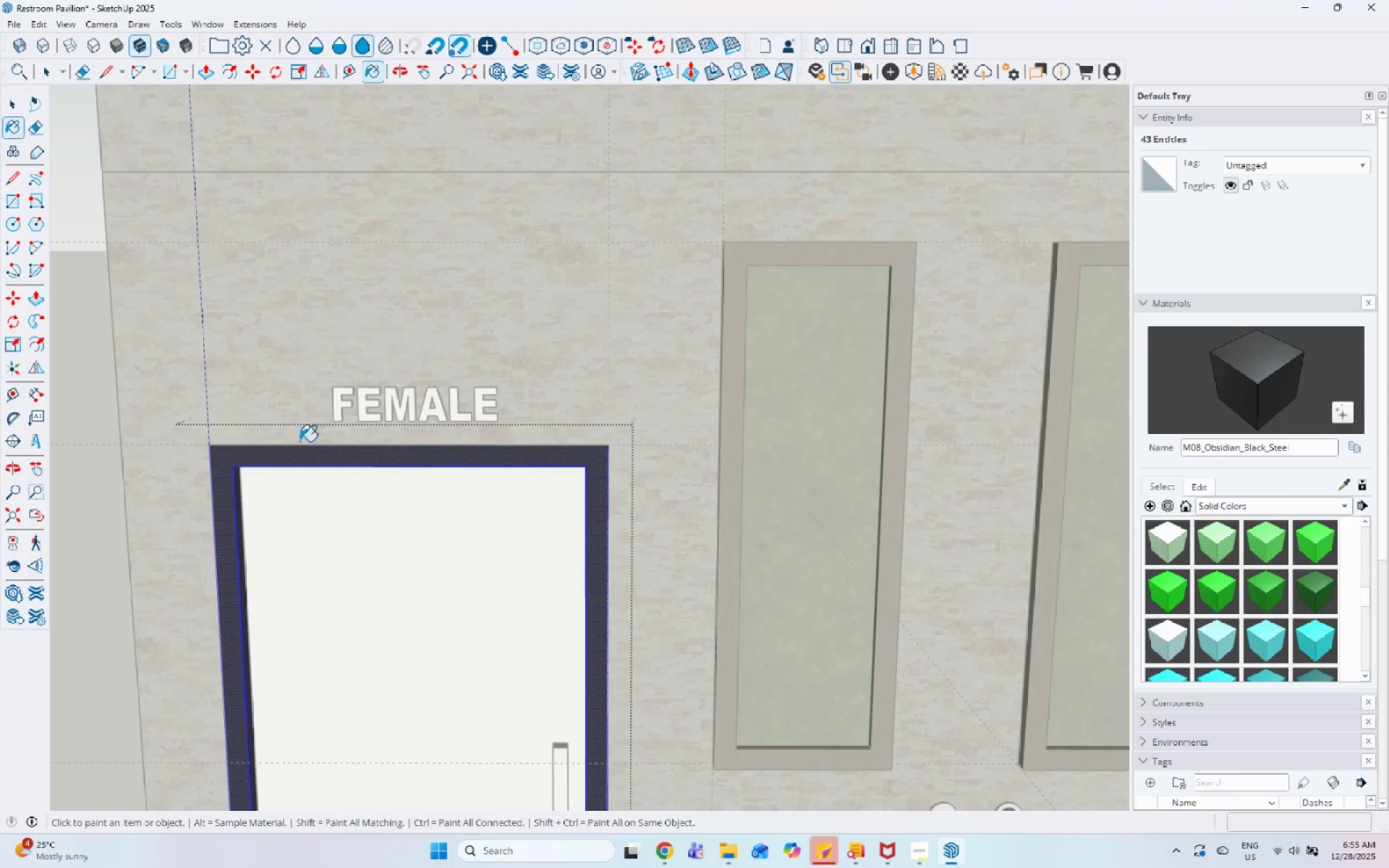 
key(Space)
 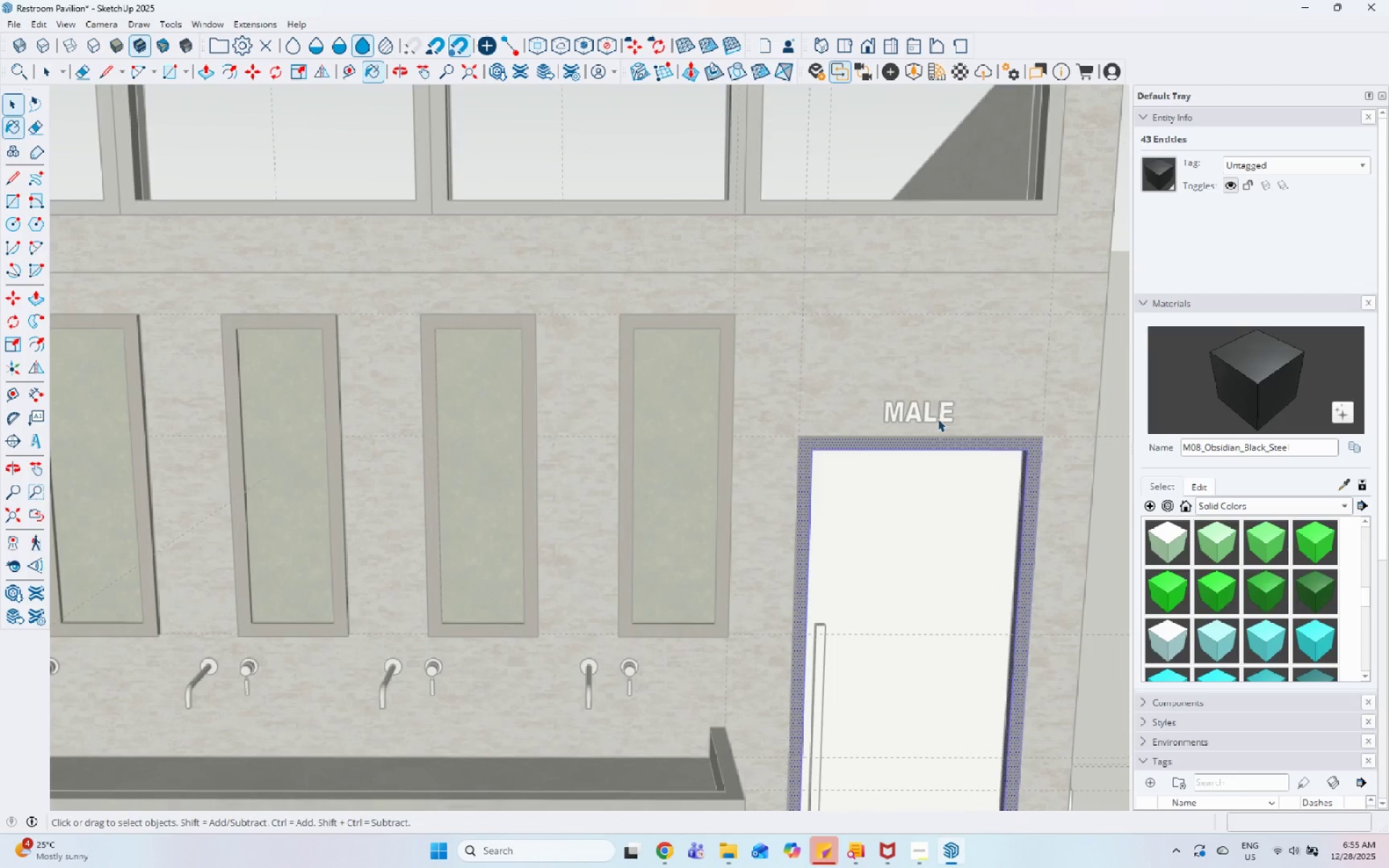 
key(Escape)
 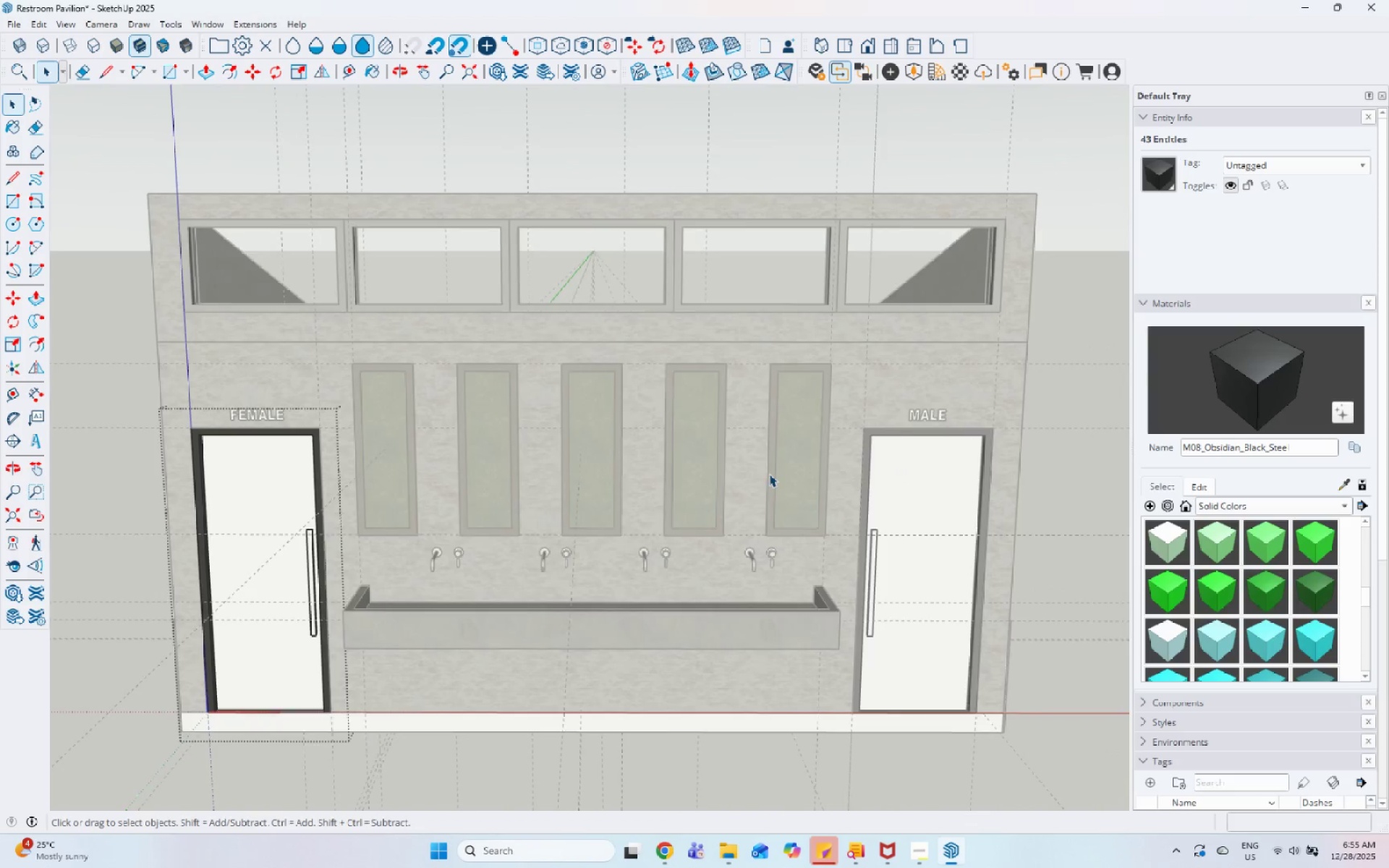 
key(Escape)
 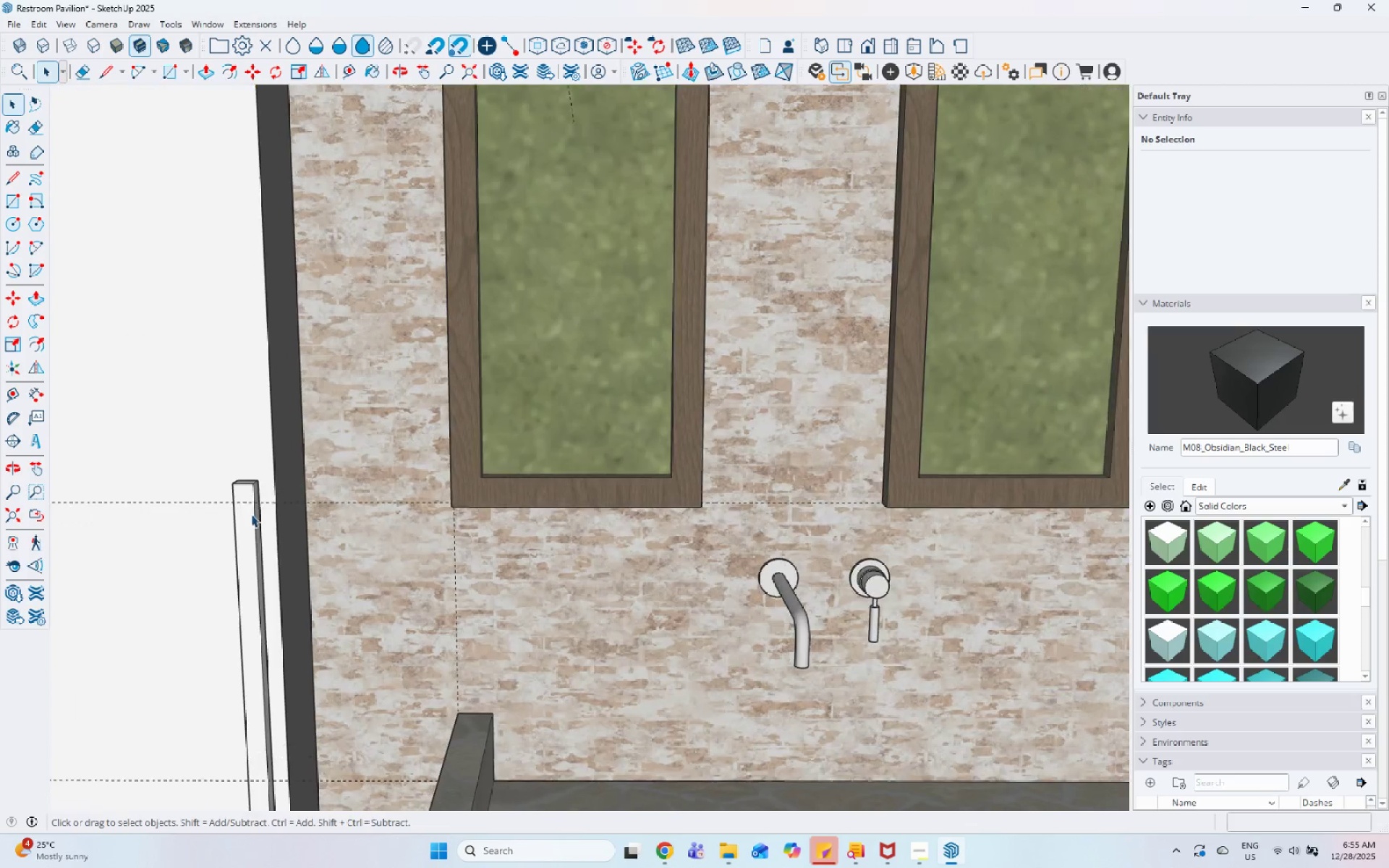 
double_click([243, 509])
 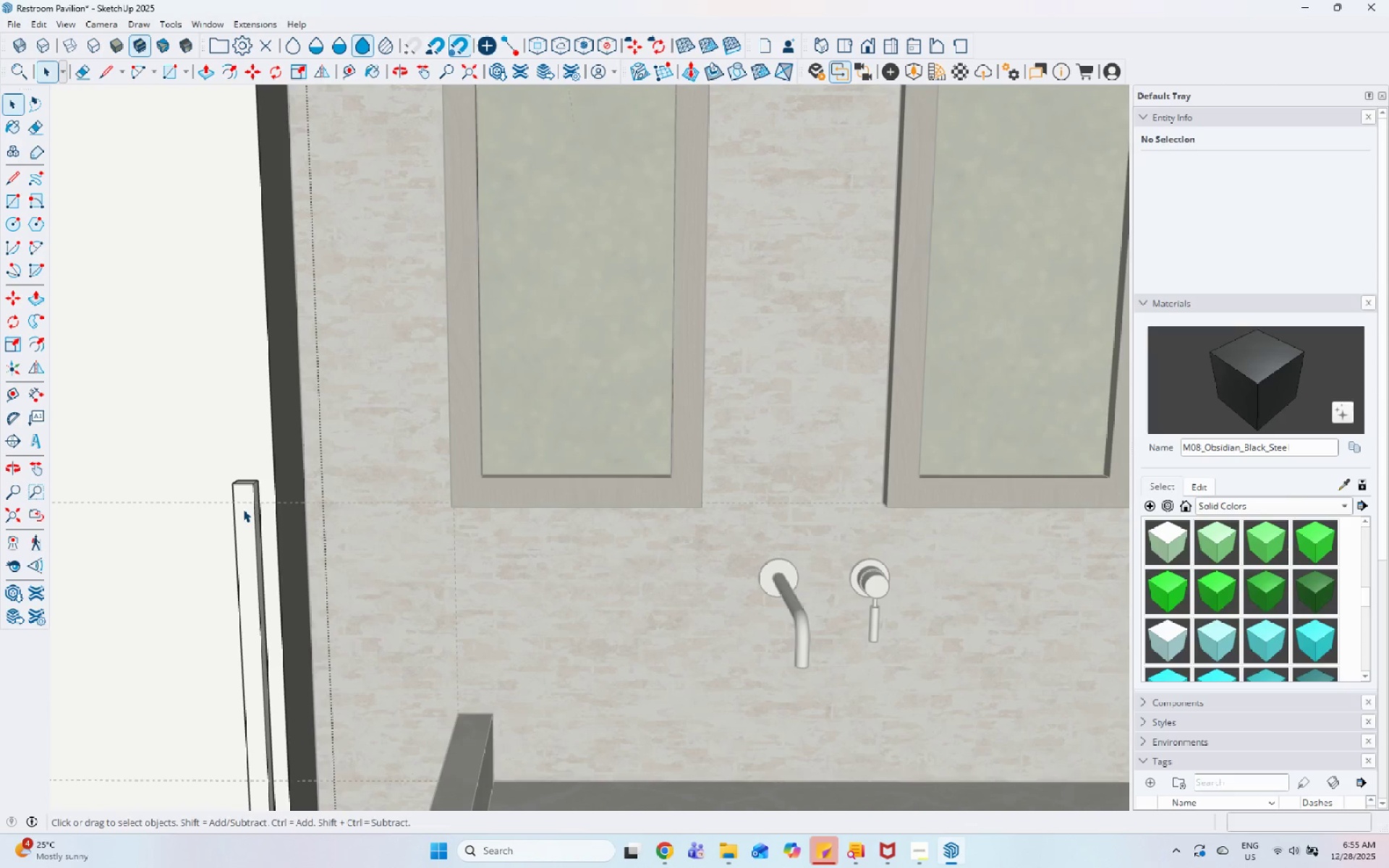 
scroll: coordinate [253, 515], scroll_direction: down, amount: 6.0
 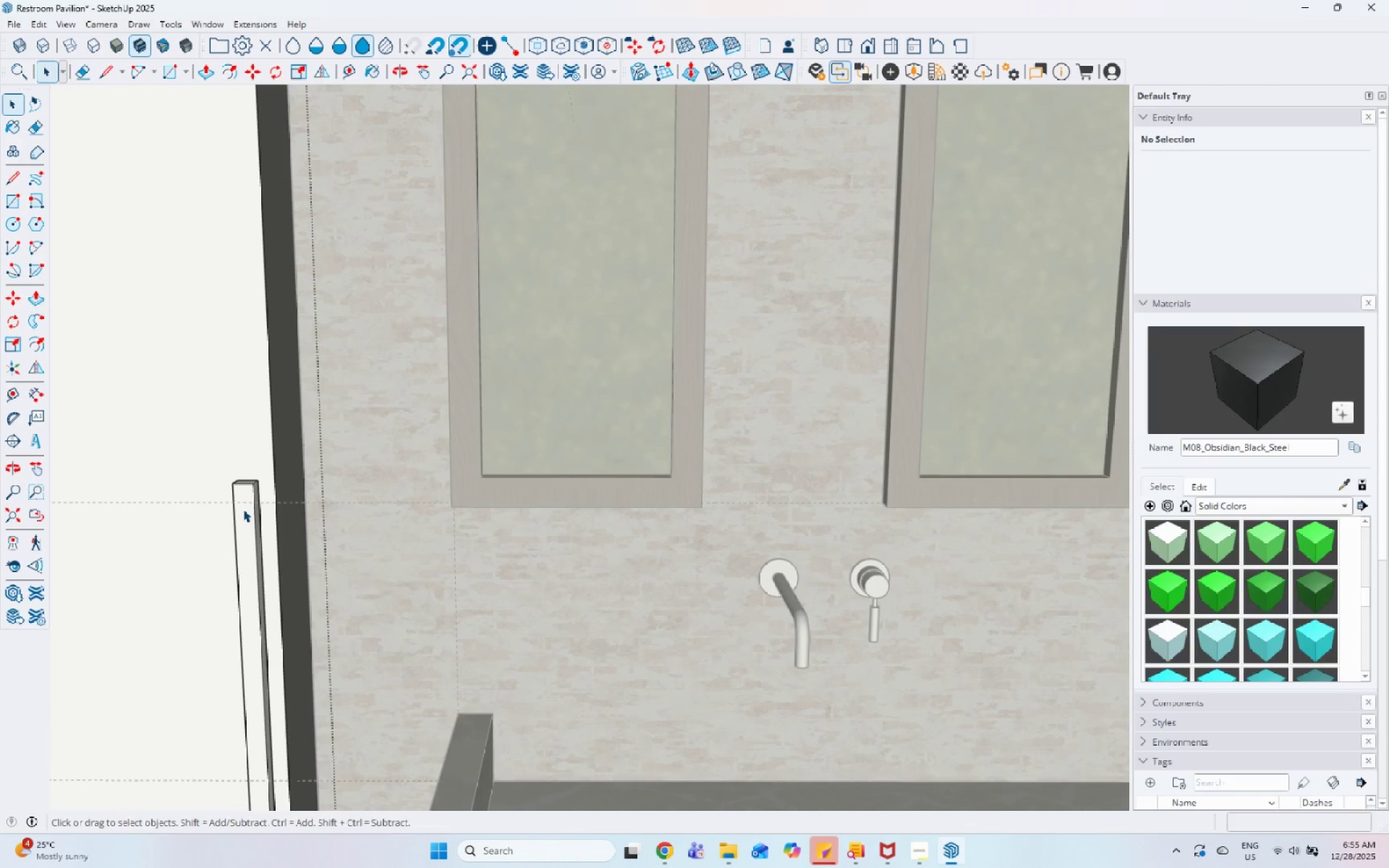 
triple_click([243, 509])
 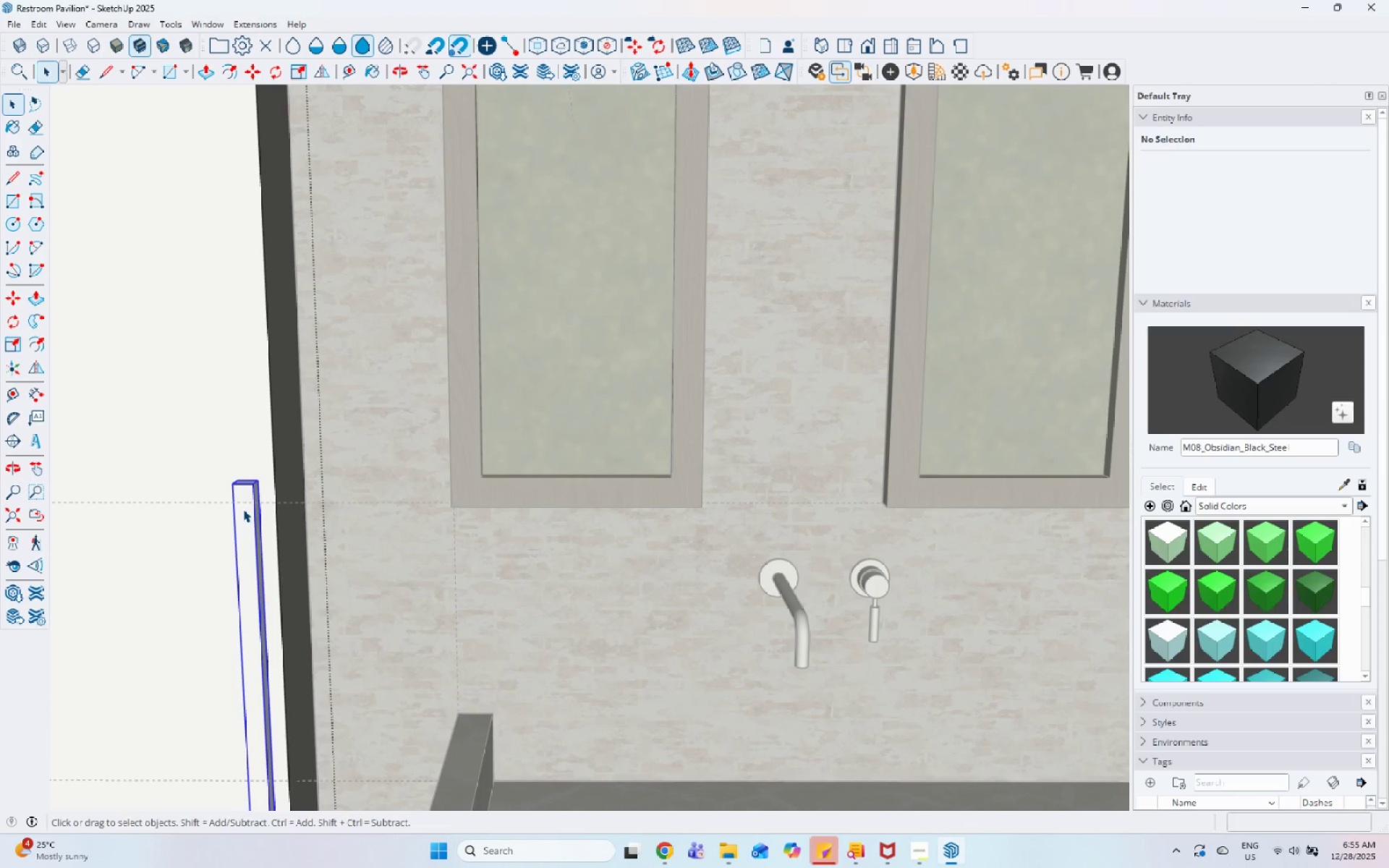 
triple_click([243, 509])
 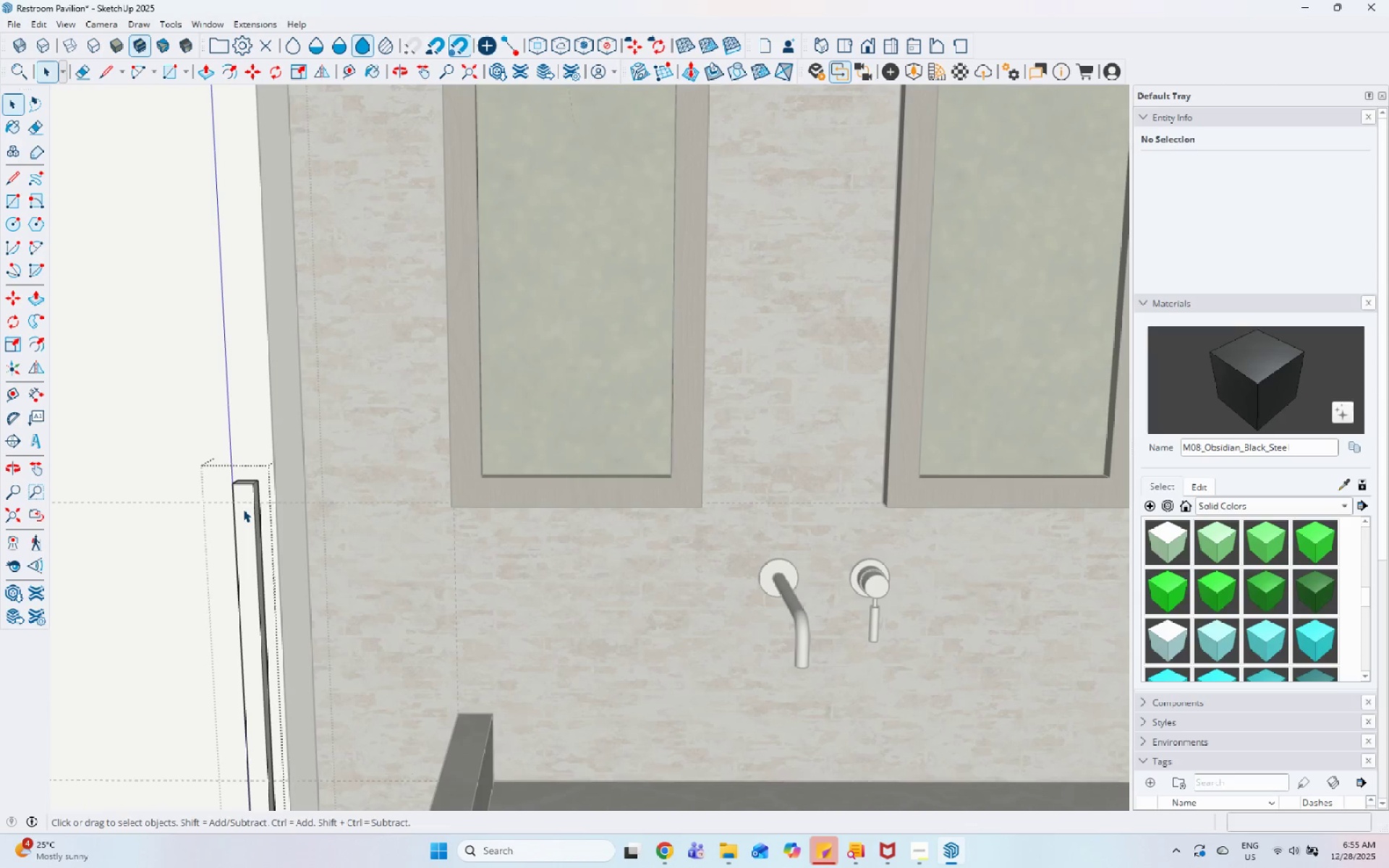 
triple_click([243, 509])
 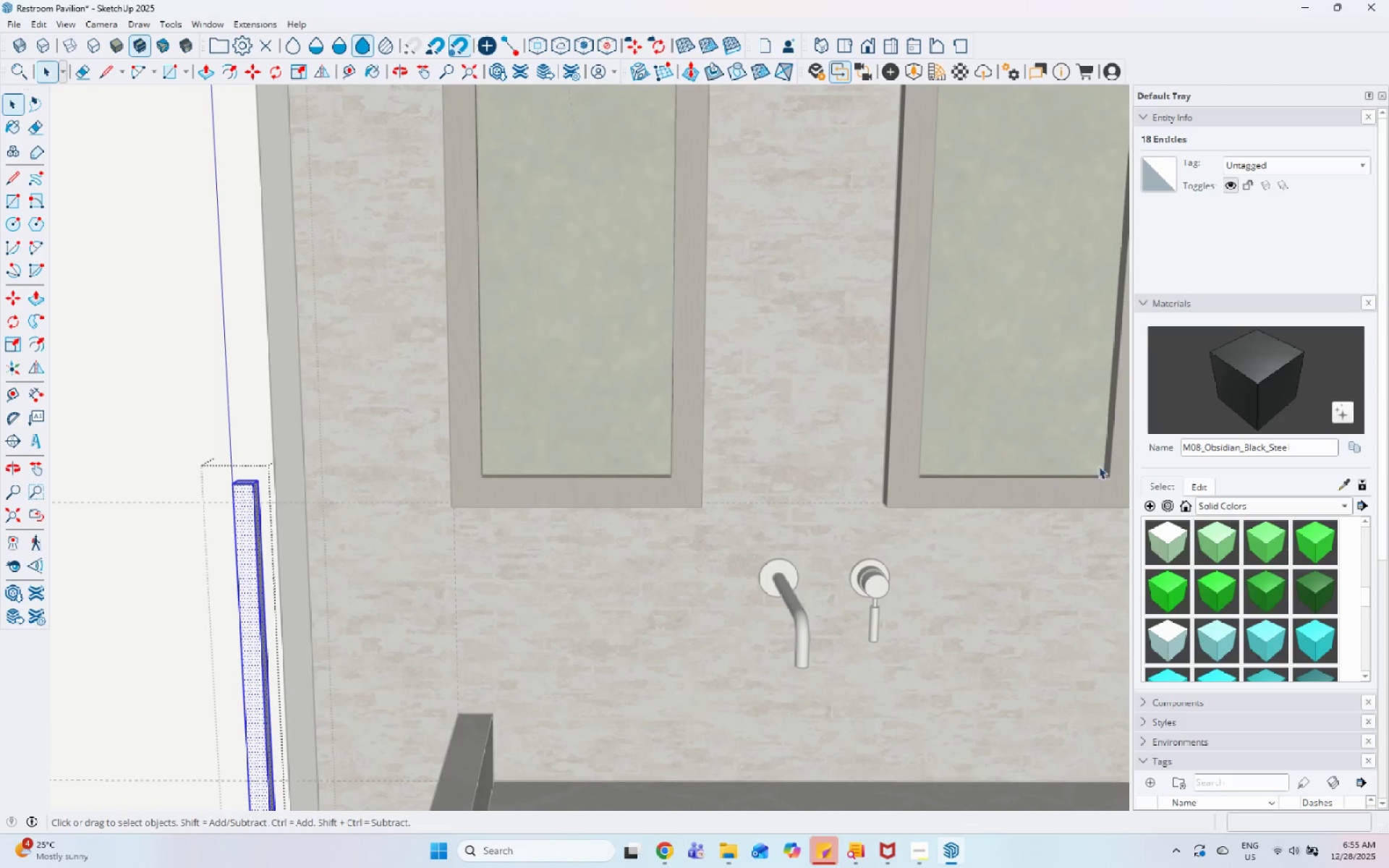 
left_click_drag(start_coordinate=[1244, 386], to_coordinate=[1235, 386])
 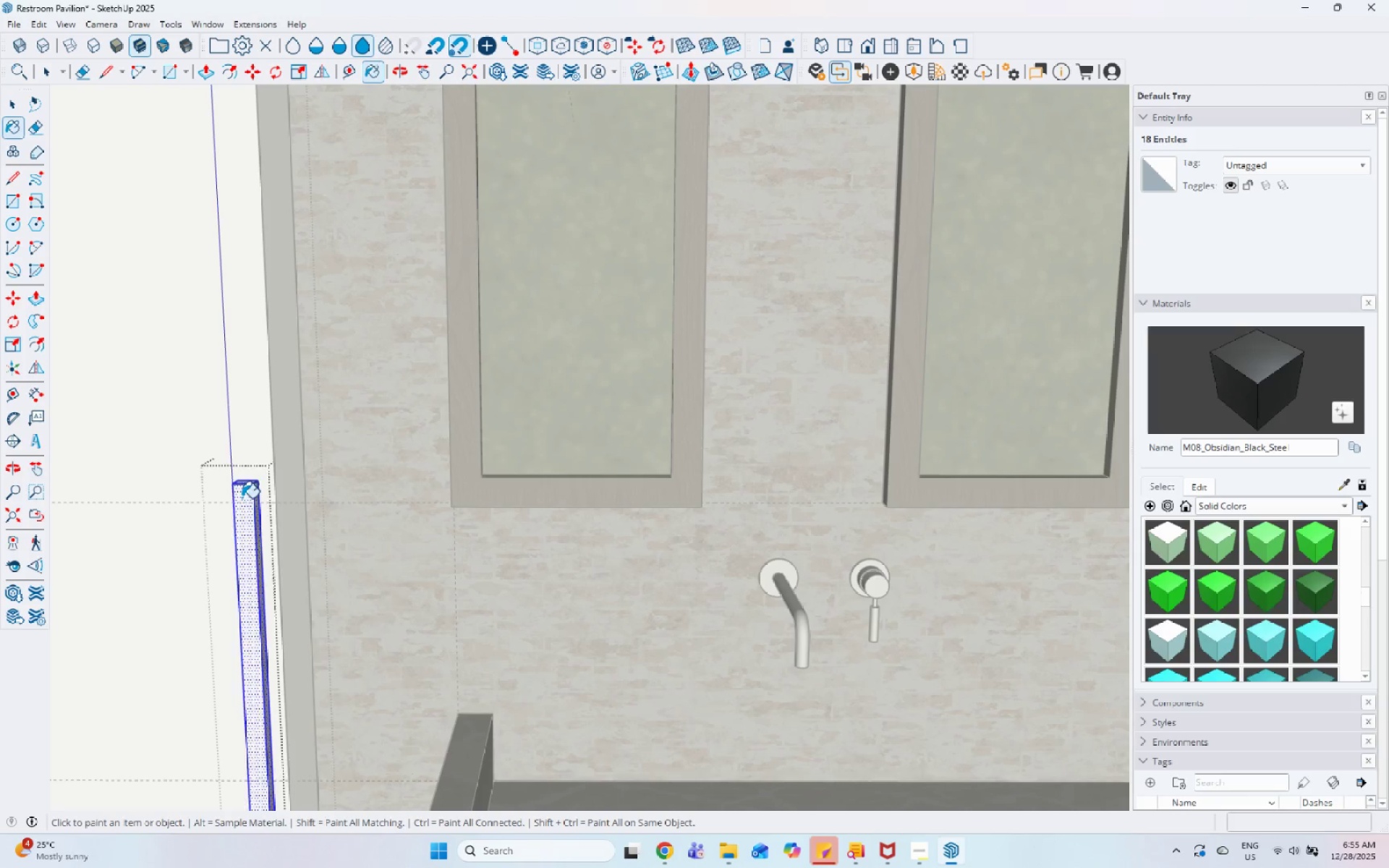 
key(Space)
 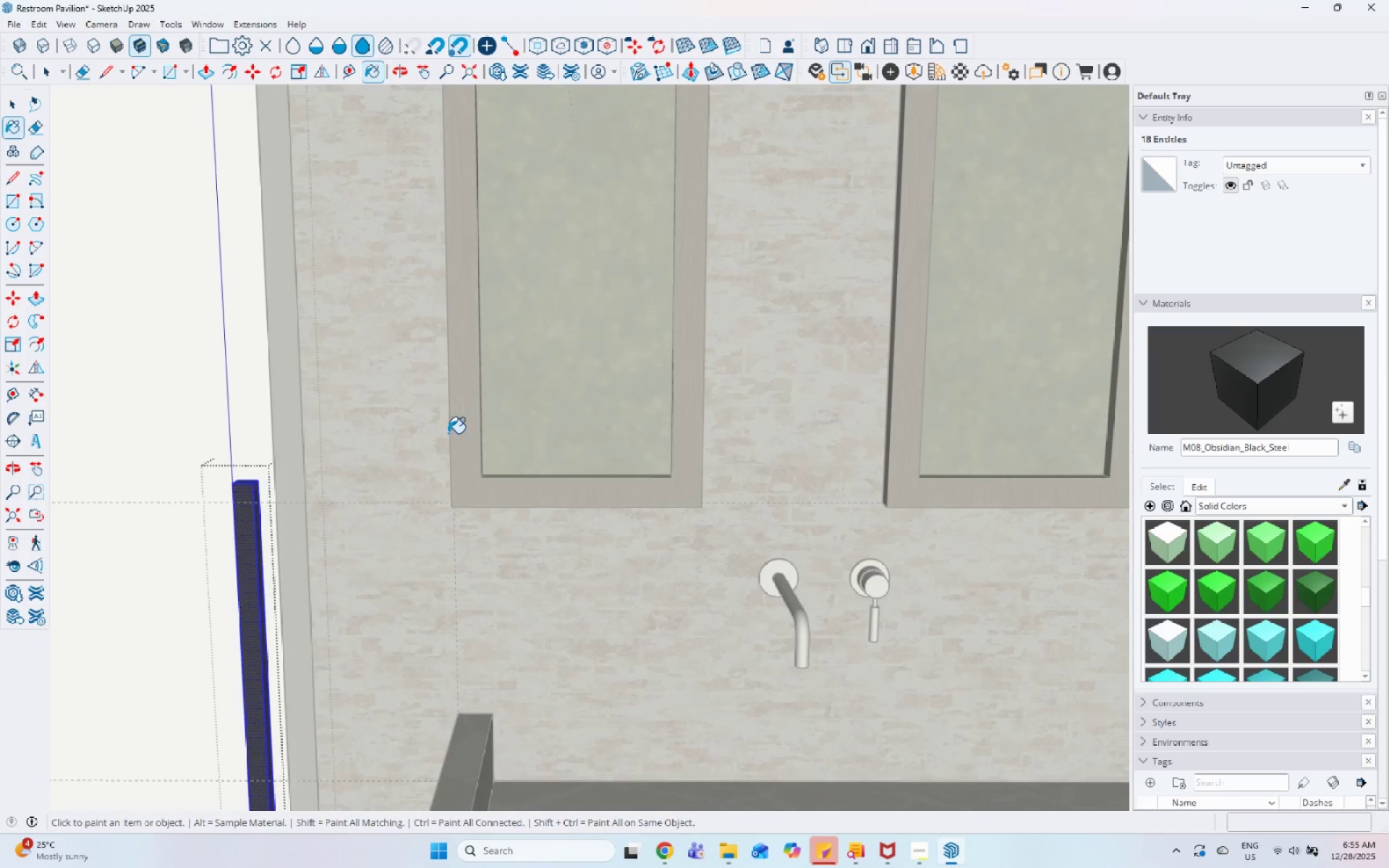 
key(Escape)
 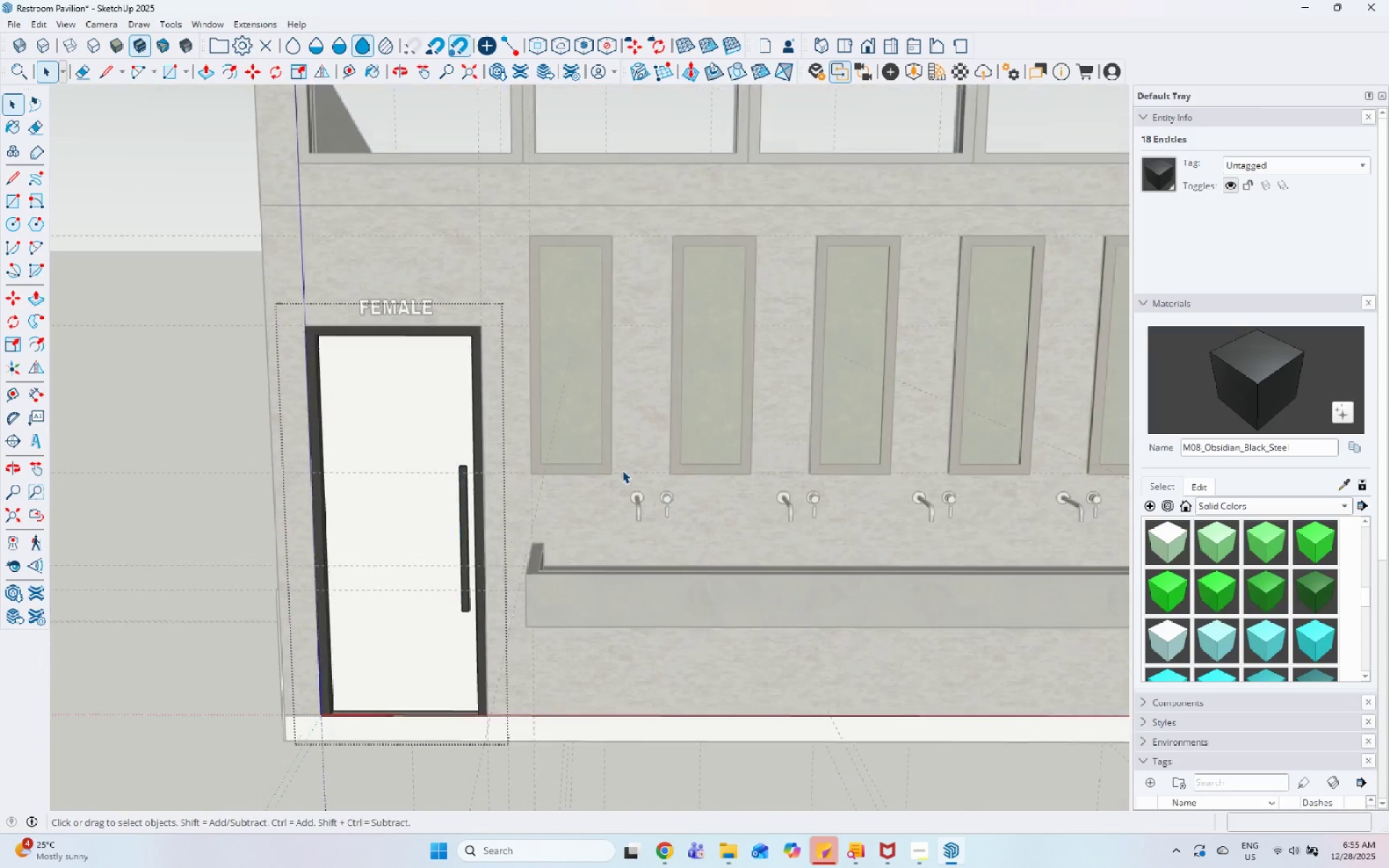 
key(Escape)
 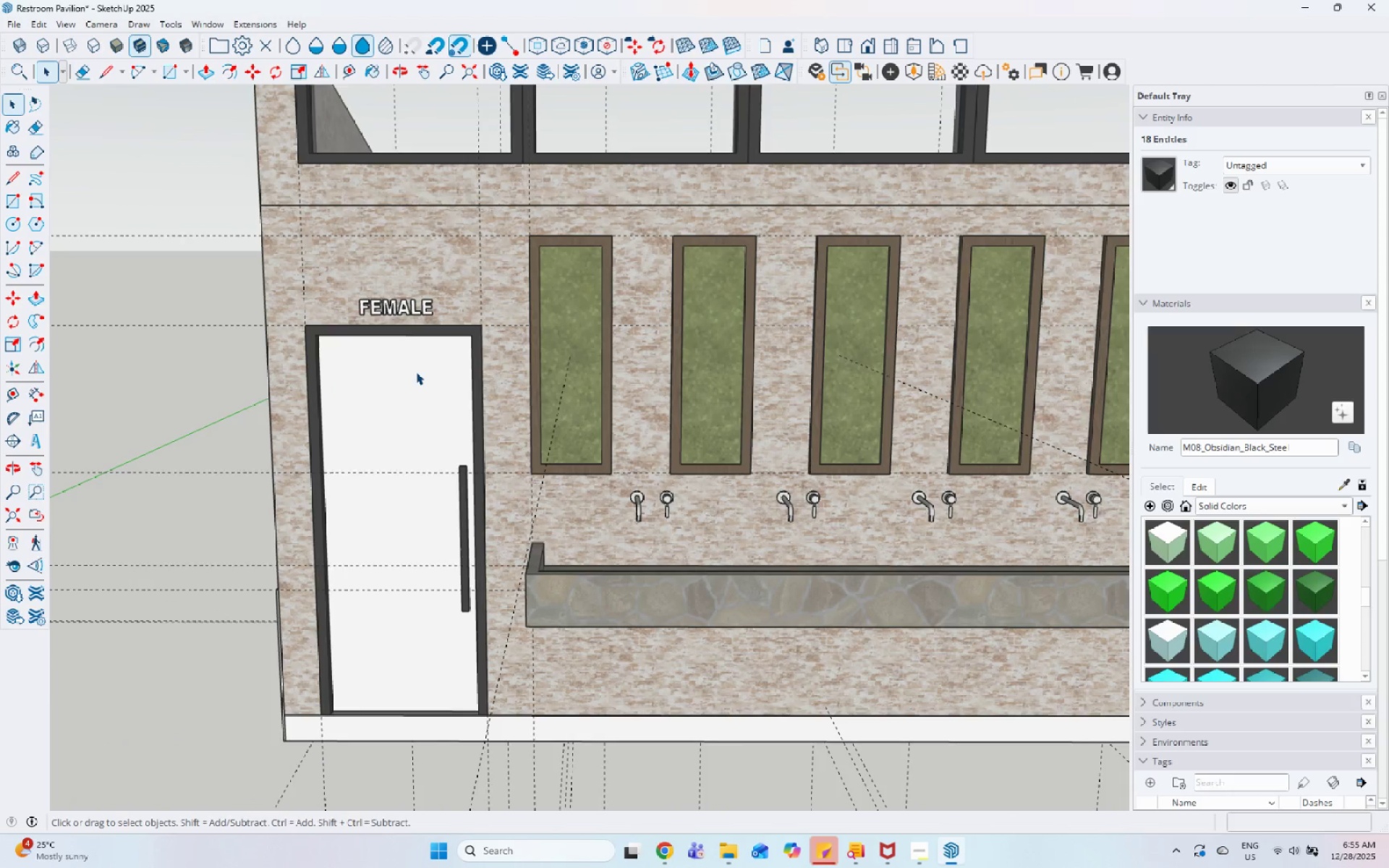 
scroll: coordinate [622, 470], scroll_direction: down, amount: 12.0
 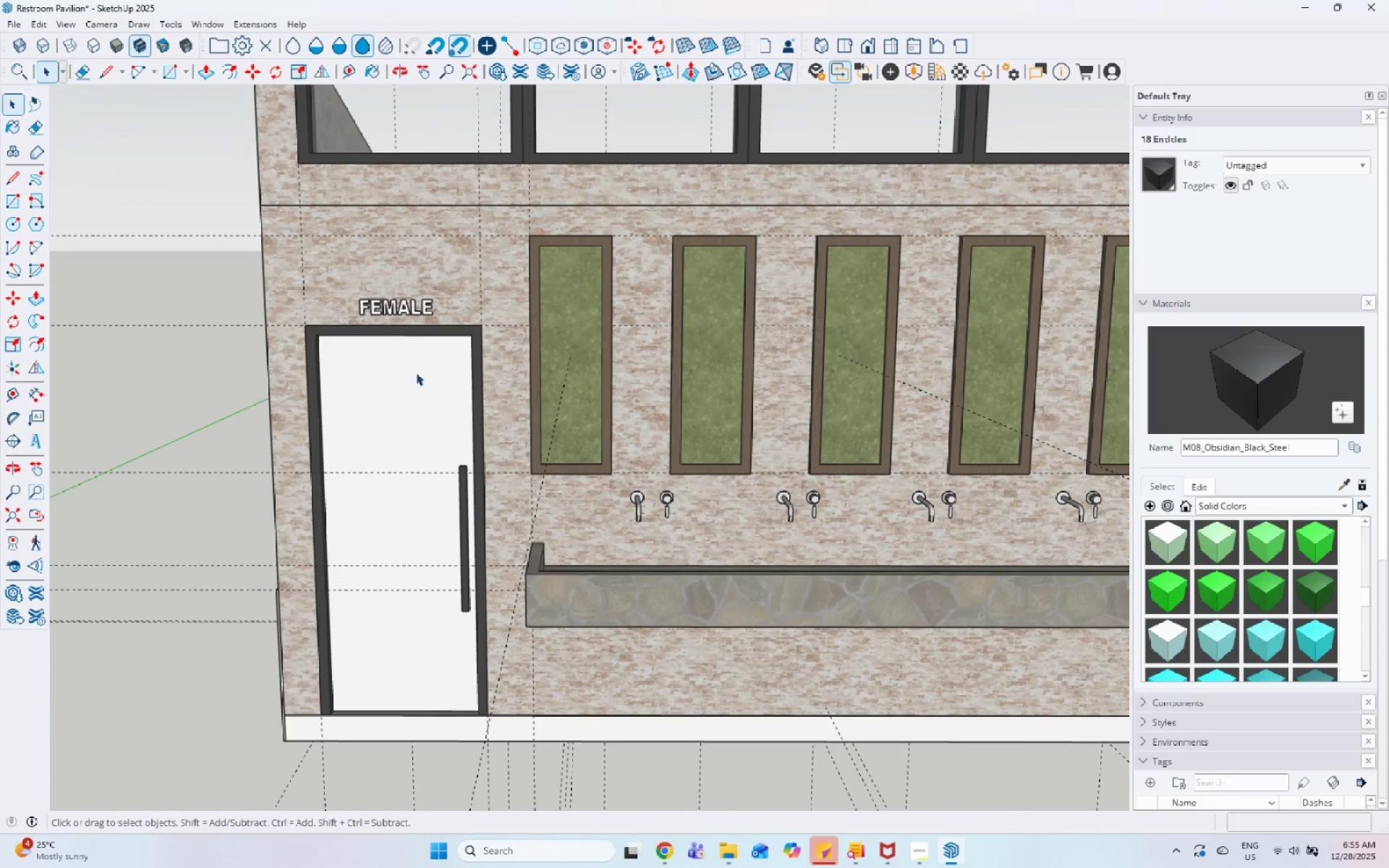 
double_click([416, 372])
 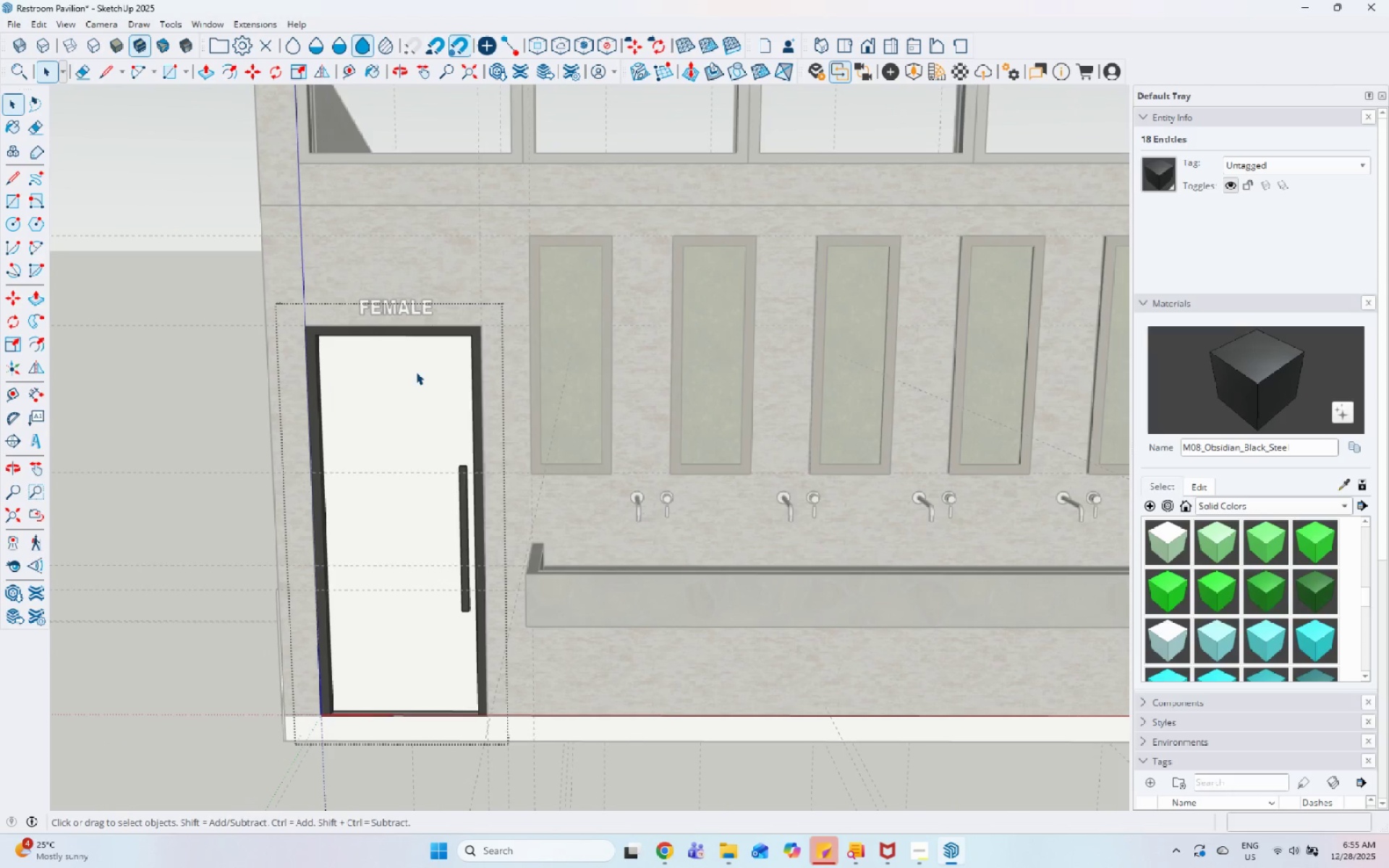 
triple_click([416, 372])
 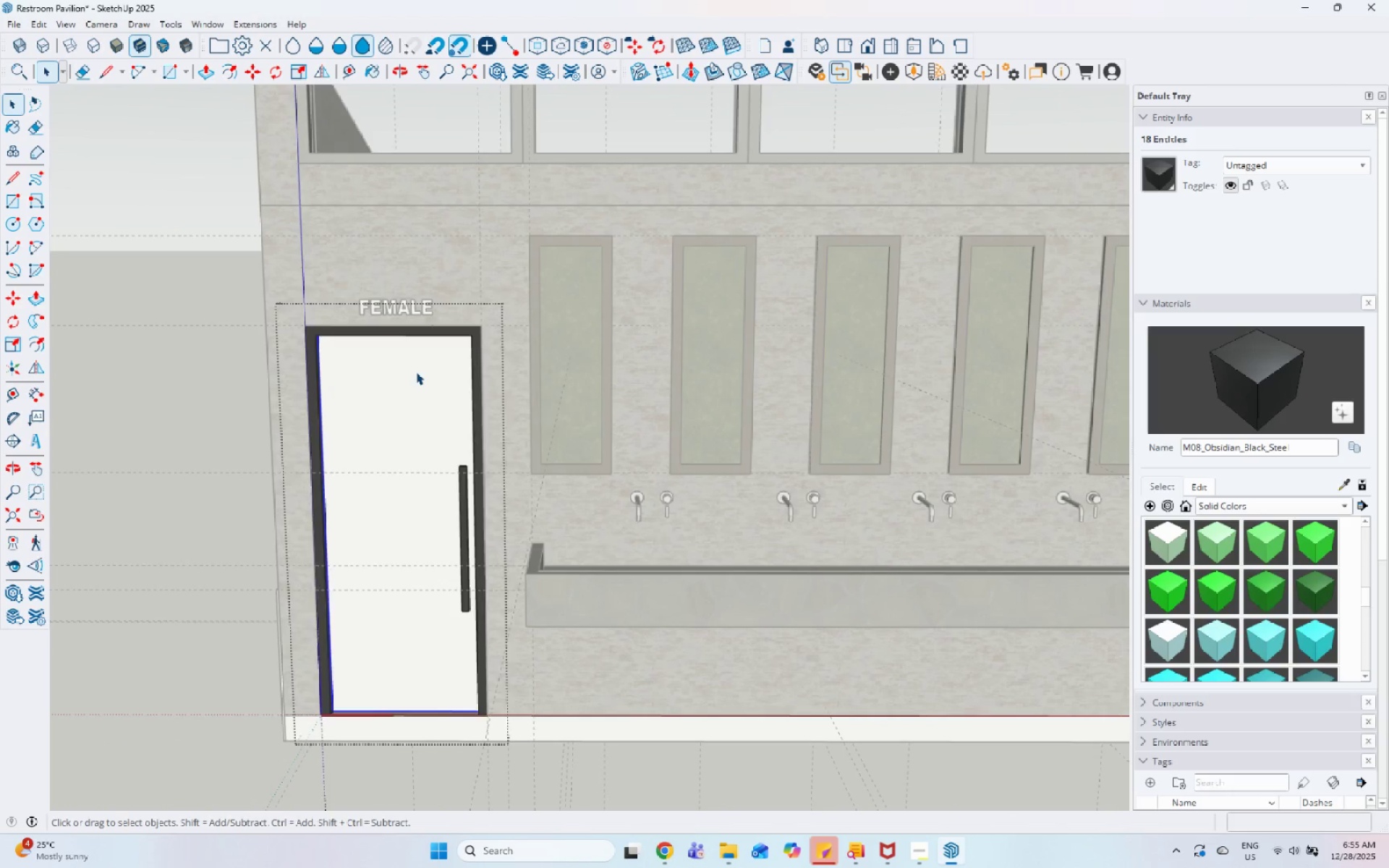 
triple_click([416, 372])
 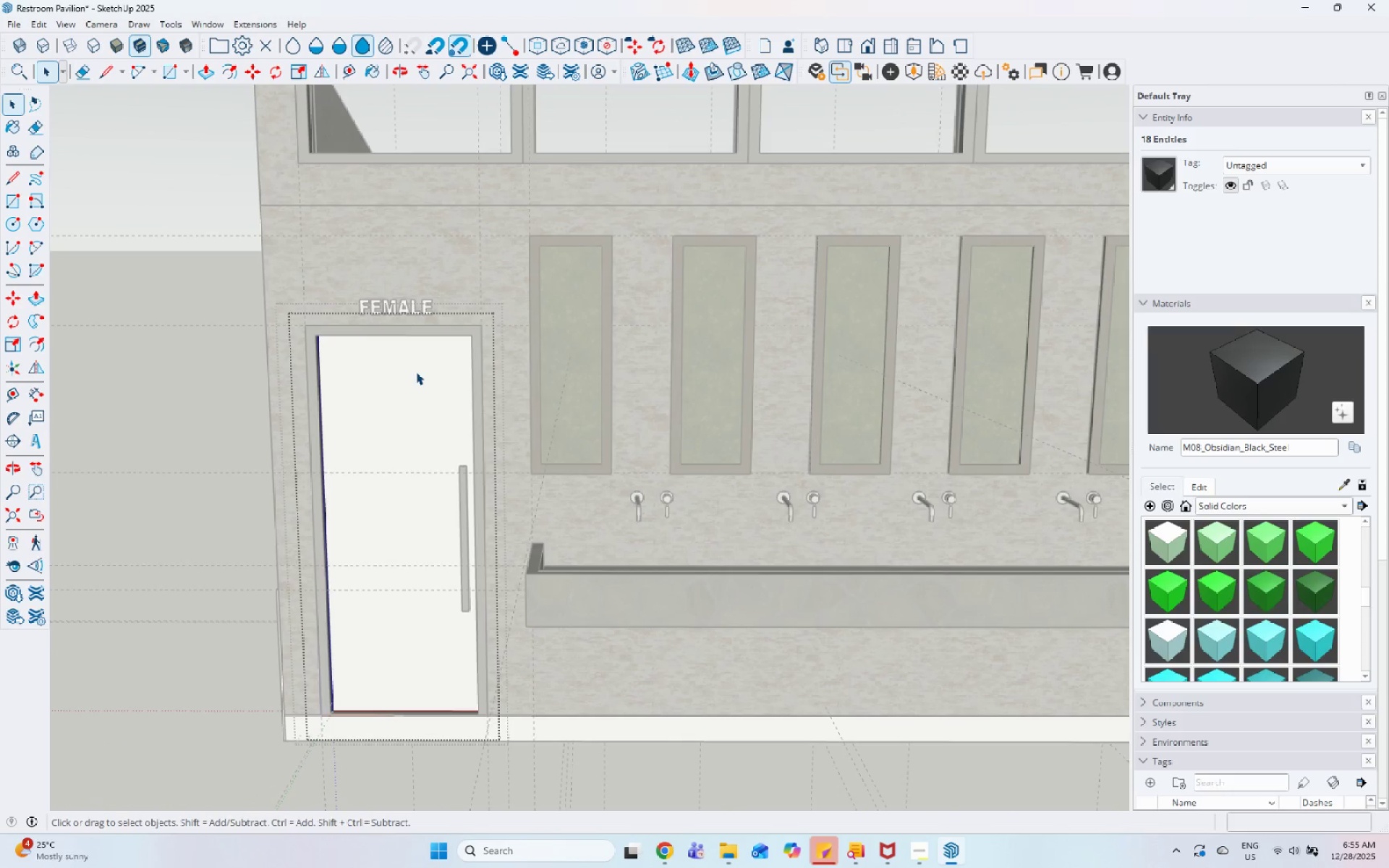 
triple_click([416, 372])
 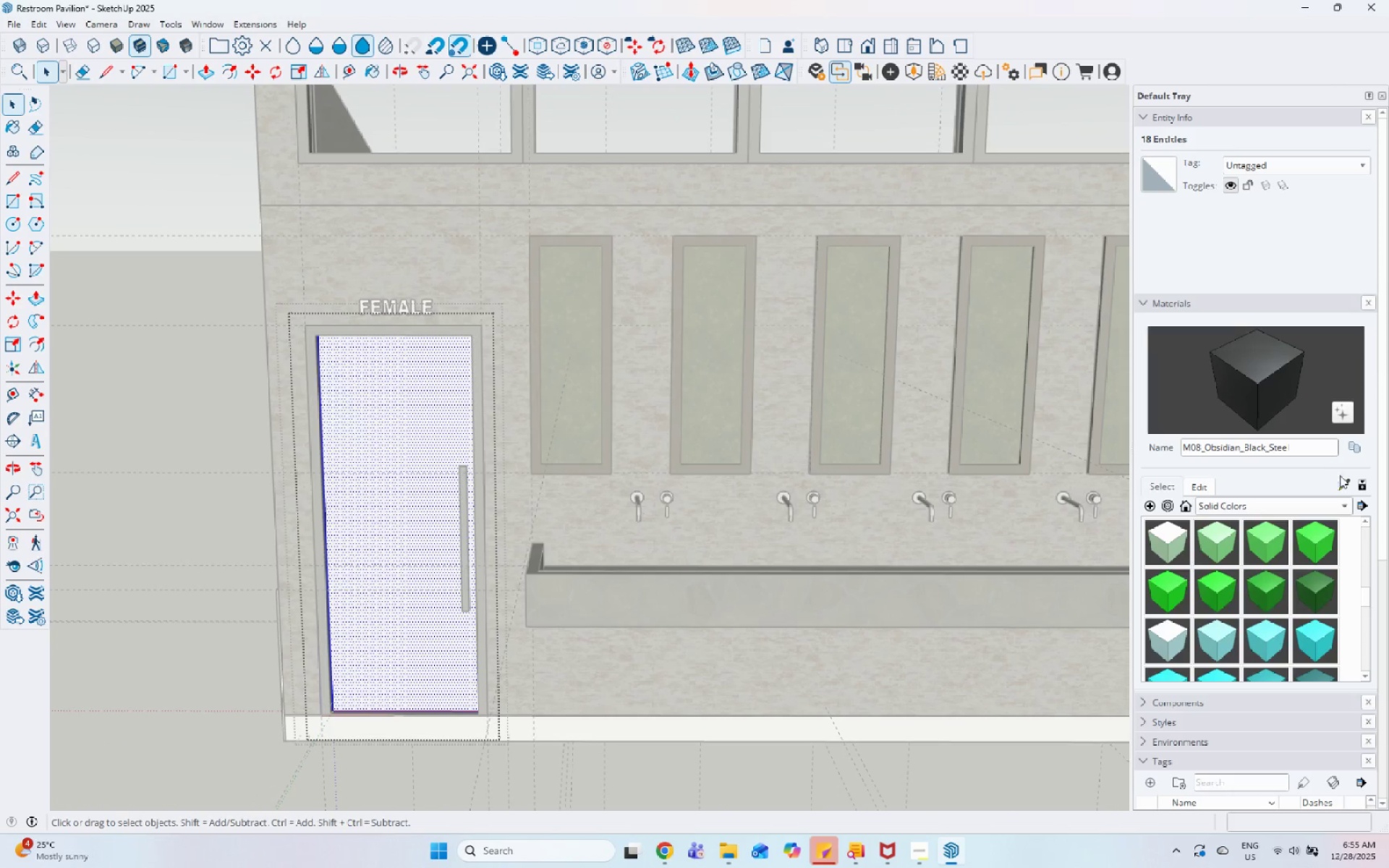 
left_click_drag(start_coordinate=[1341, 477], to_coordinate=[1337, 477])
 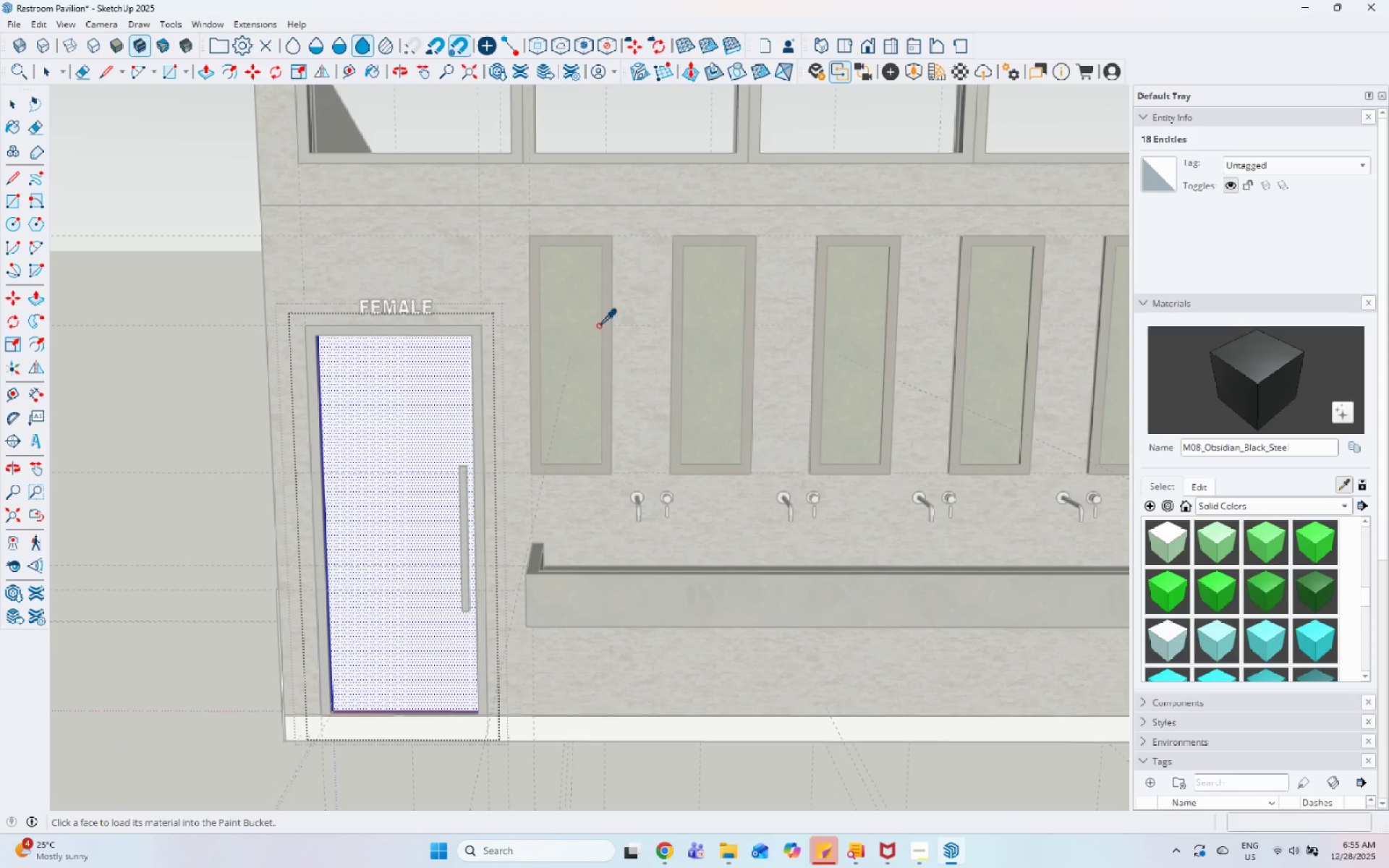 
left_click([607, 309])
 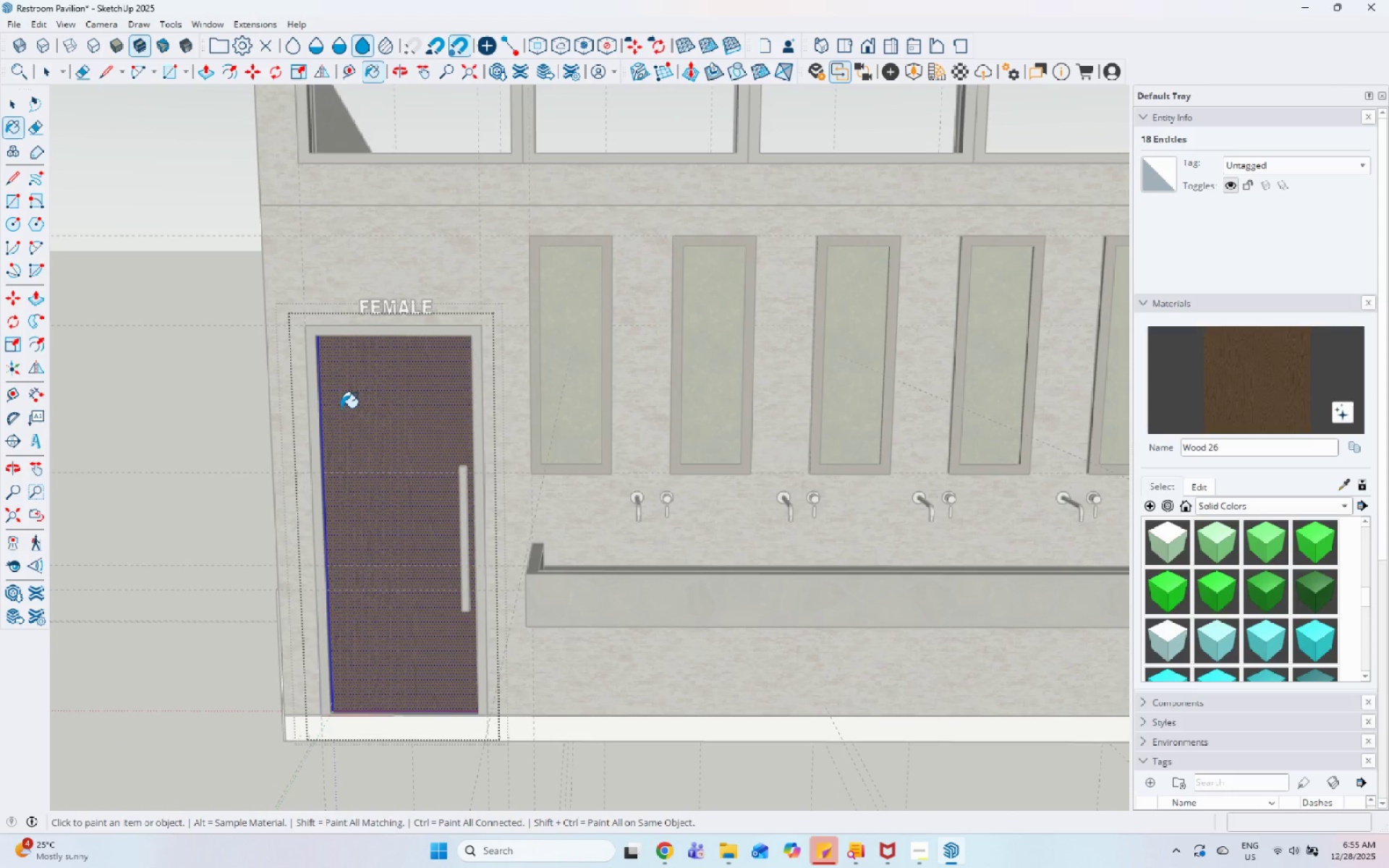 
key(Space)
 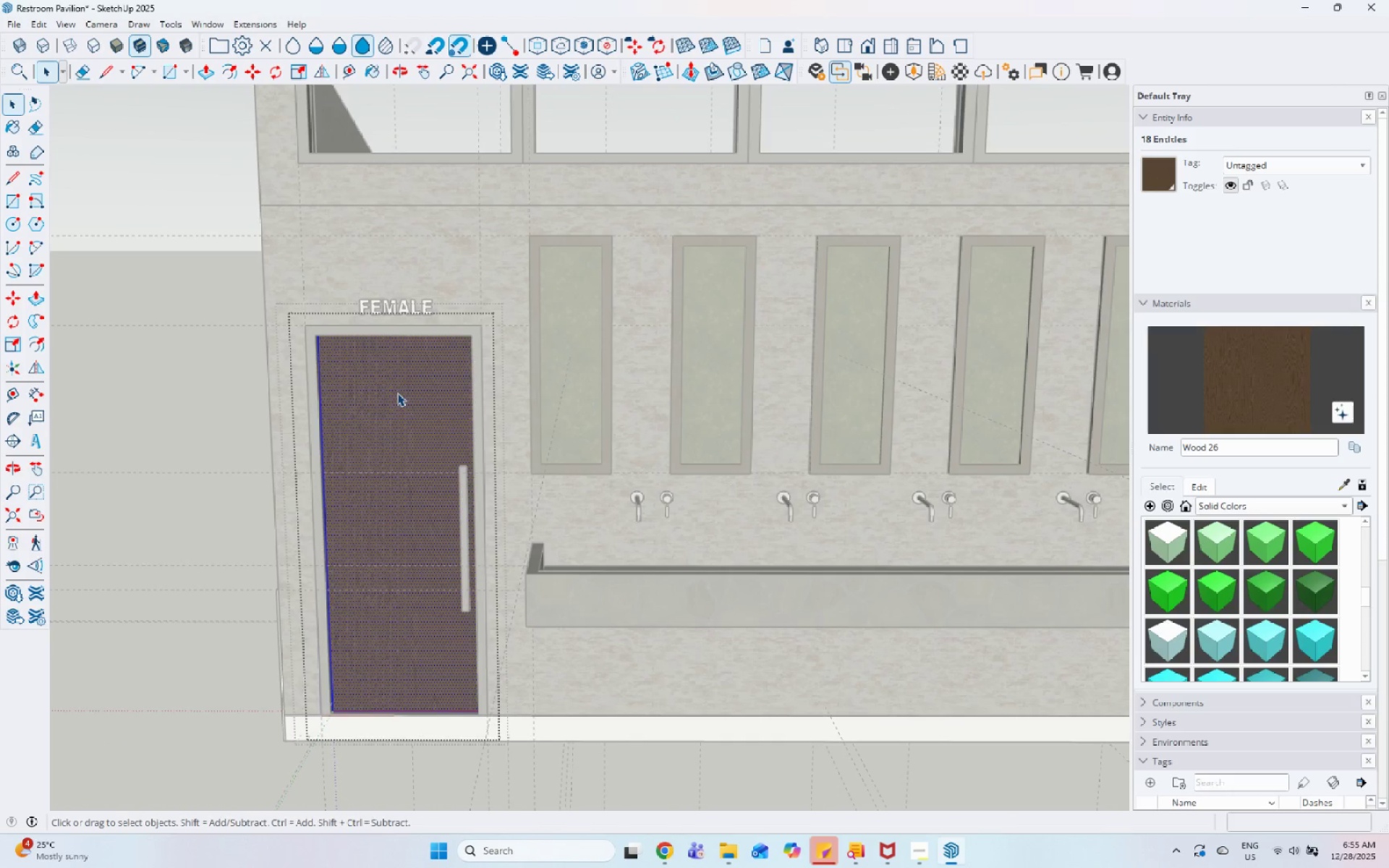 
key(Escape)
 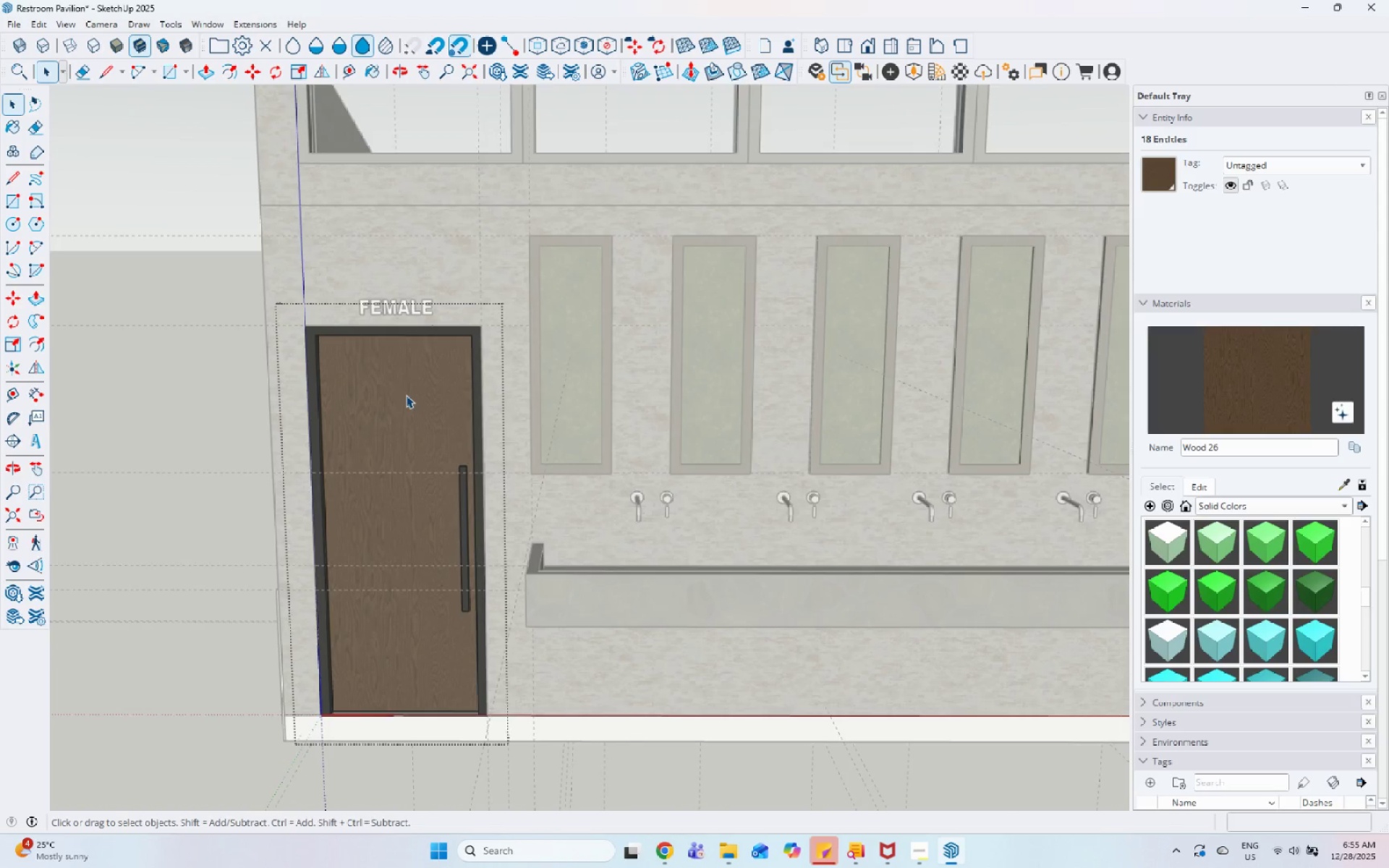 
key(Escape)
 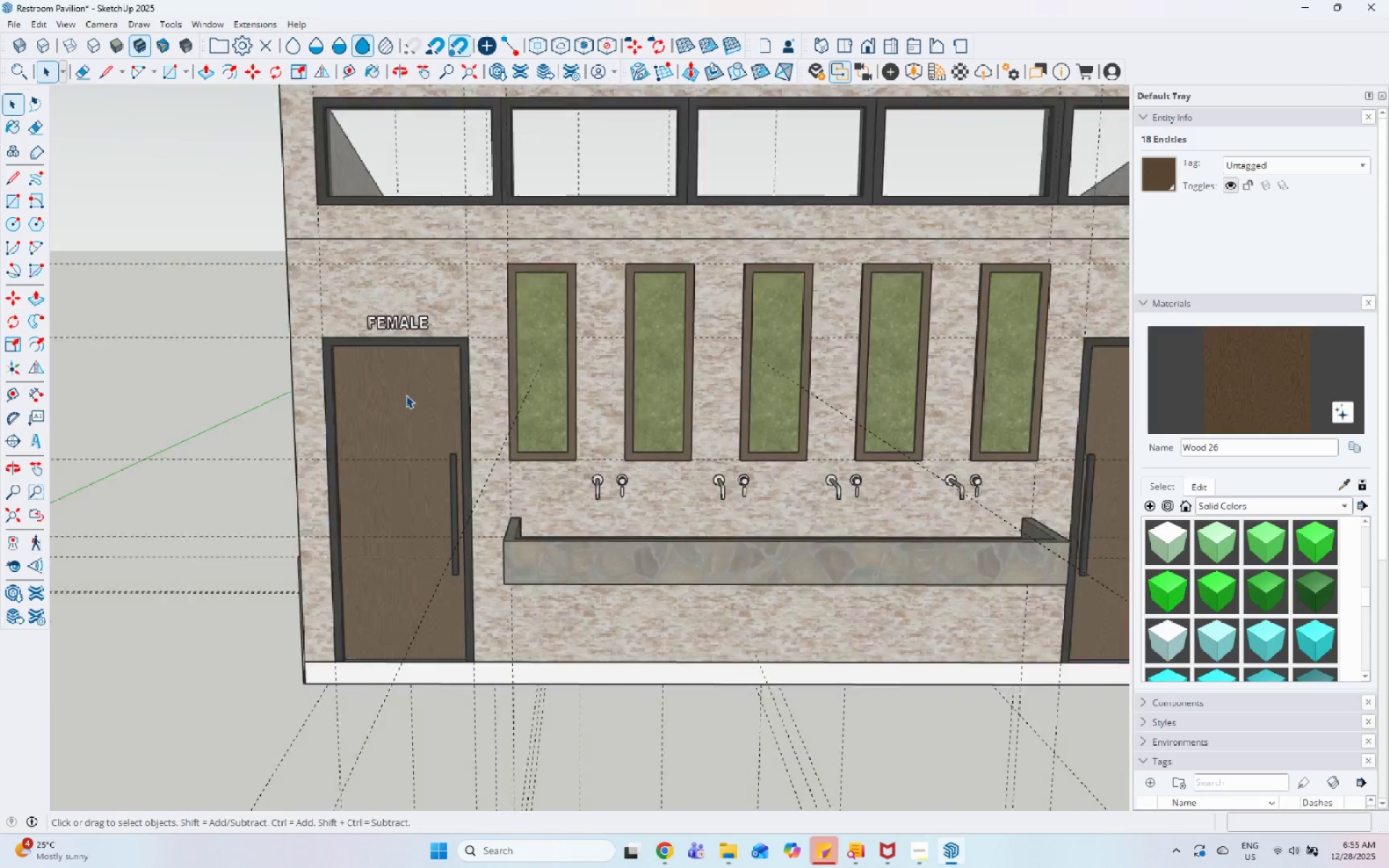 
scroll: coordinate [708, 375], scroll_direction: down, amount: 7.0
 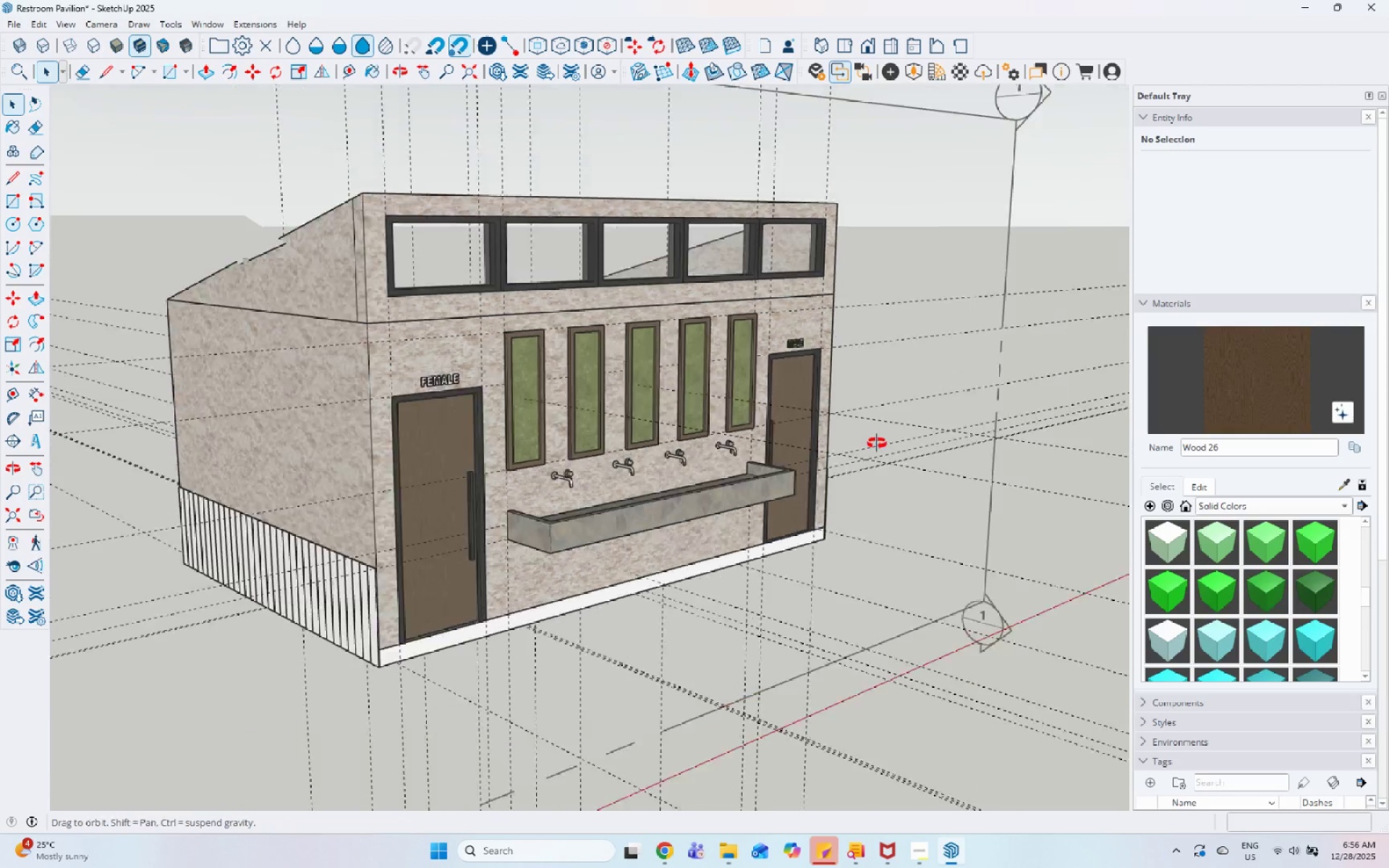 
scroll: coordinate [470, 407], scroll_direction: up, amount: 10.0
 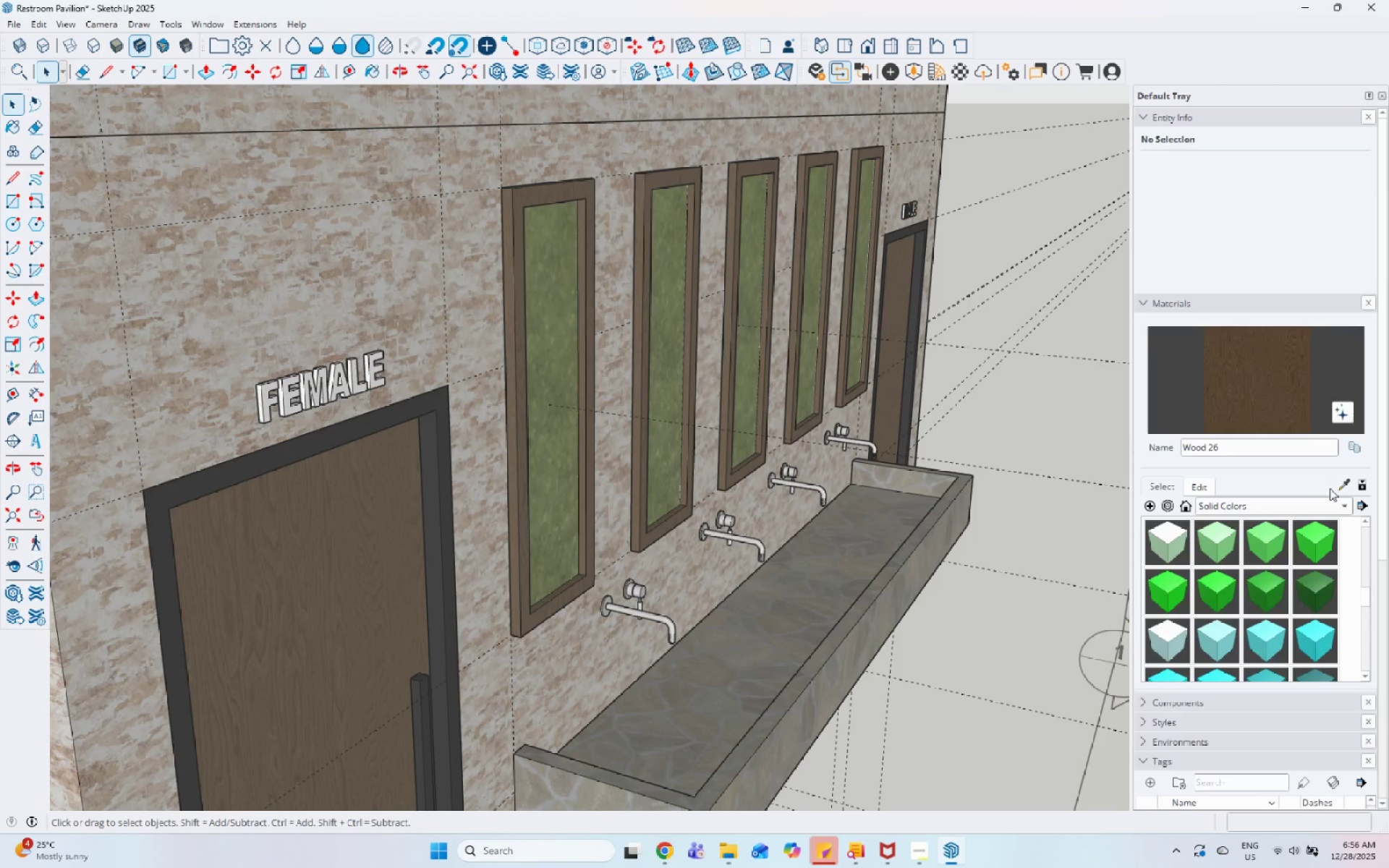 
left_click([1343, 485])
 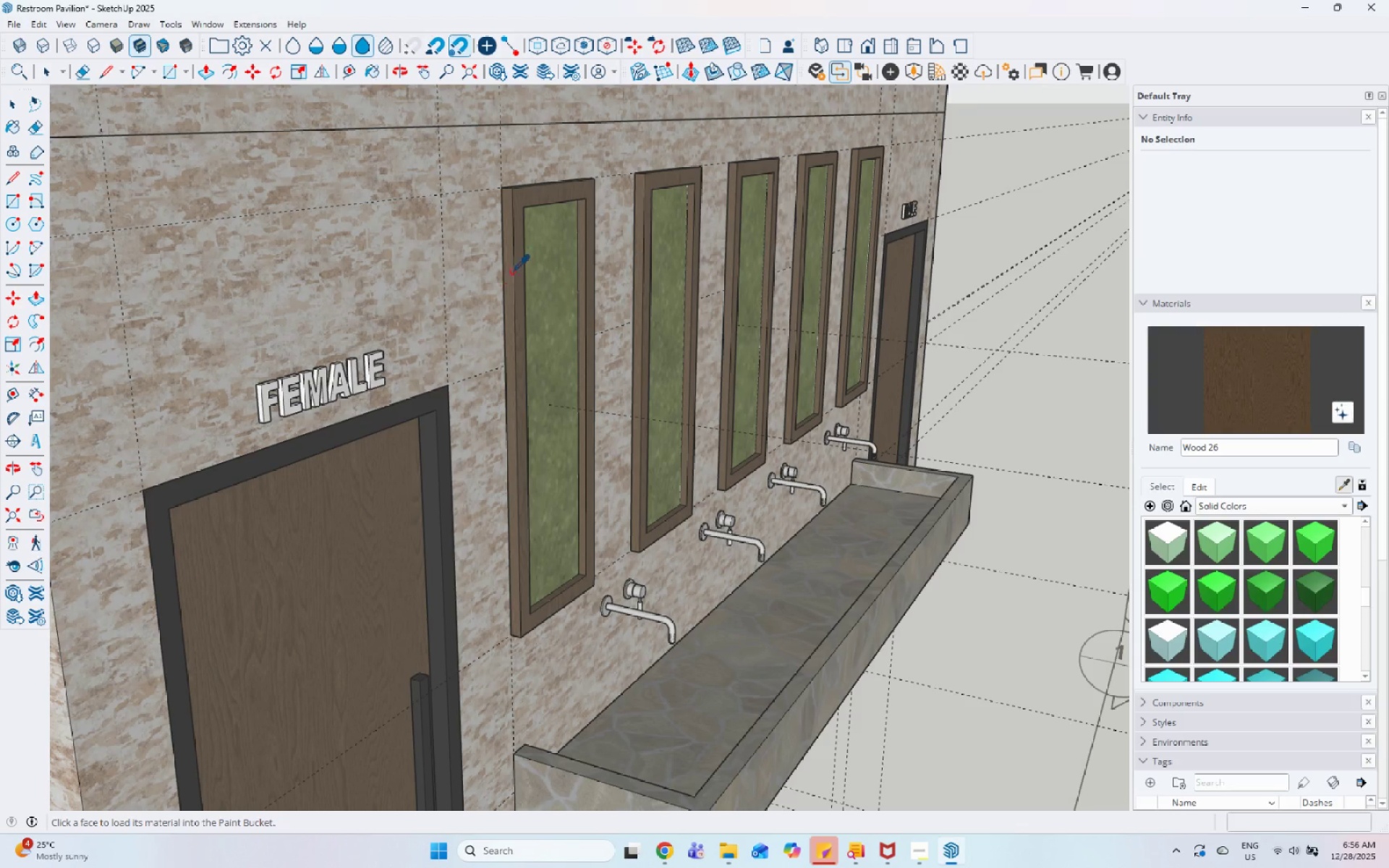 
left_click([514, 265])
 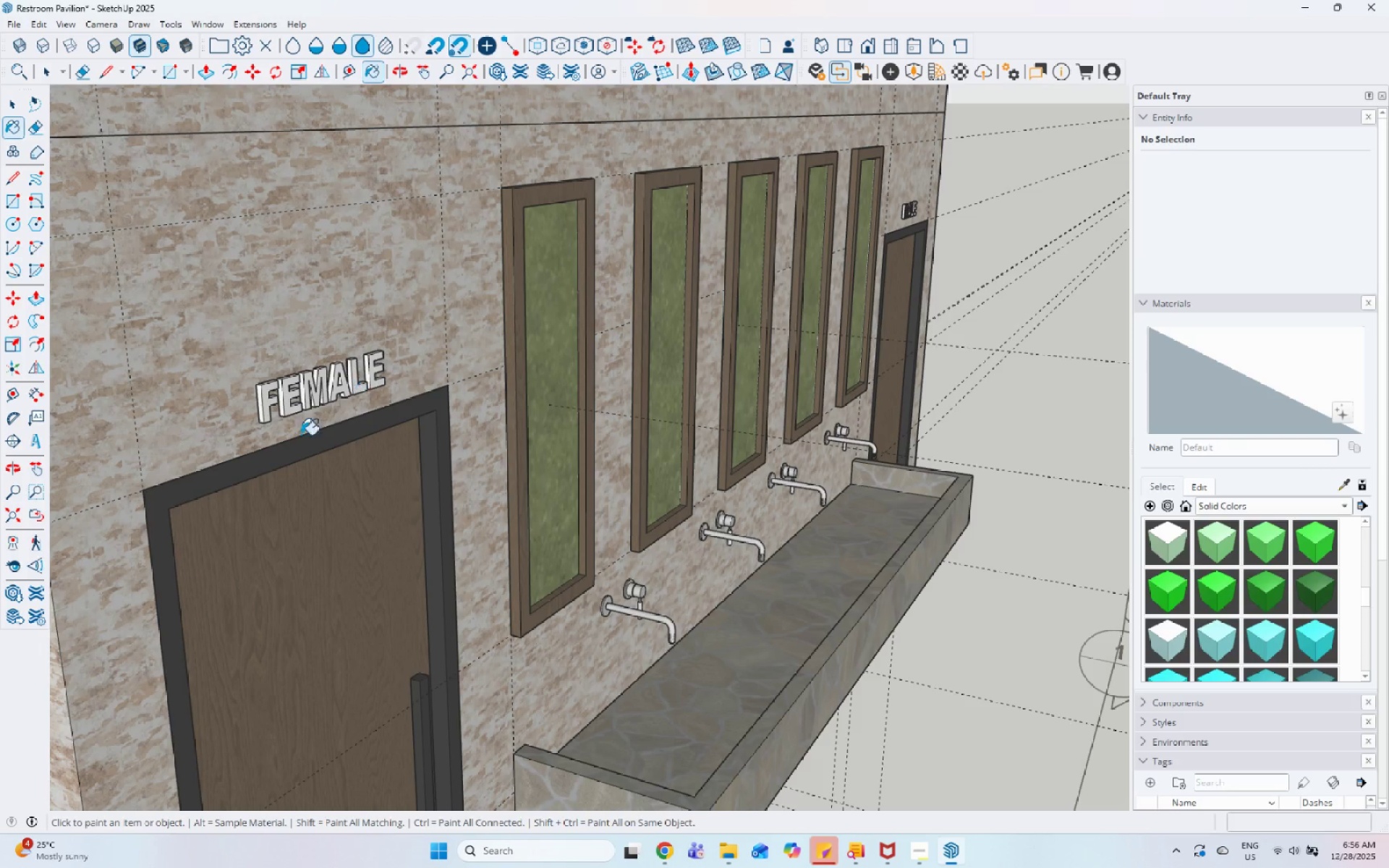 
key(Space)
 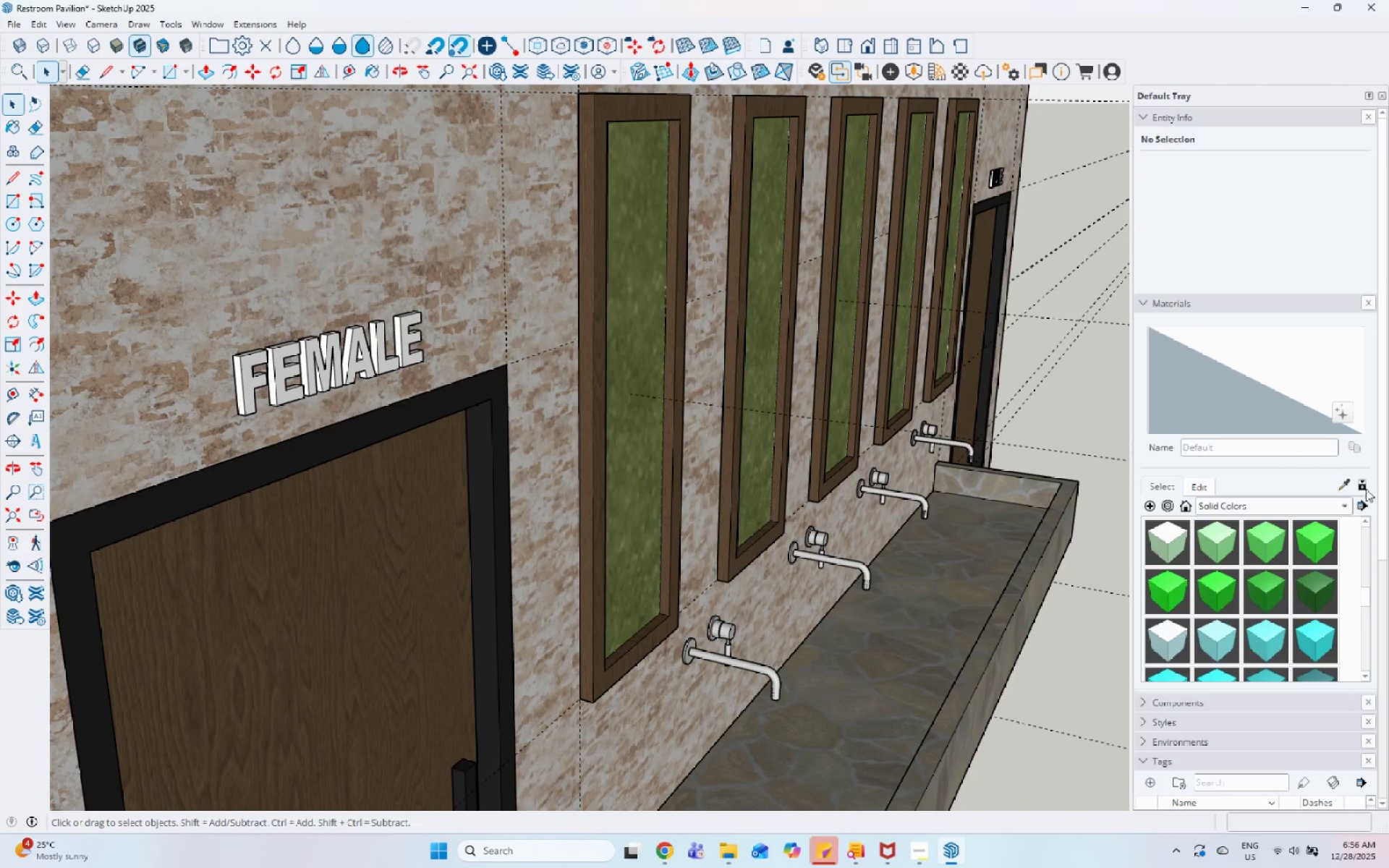 
scroll: coordinate [299, 438], scroll_direction: up, amount: 4.0
 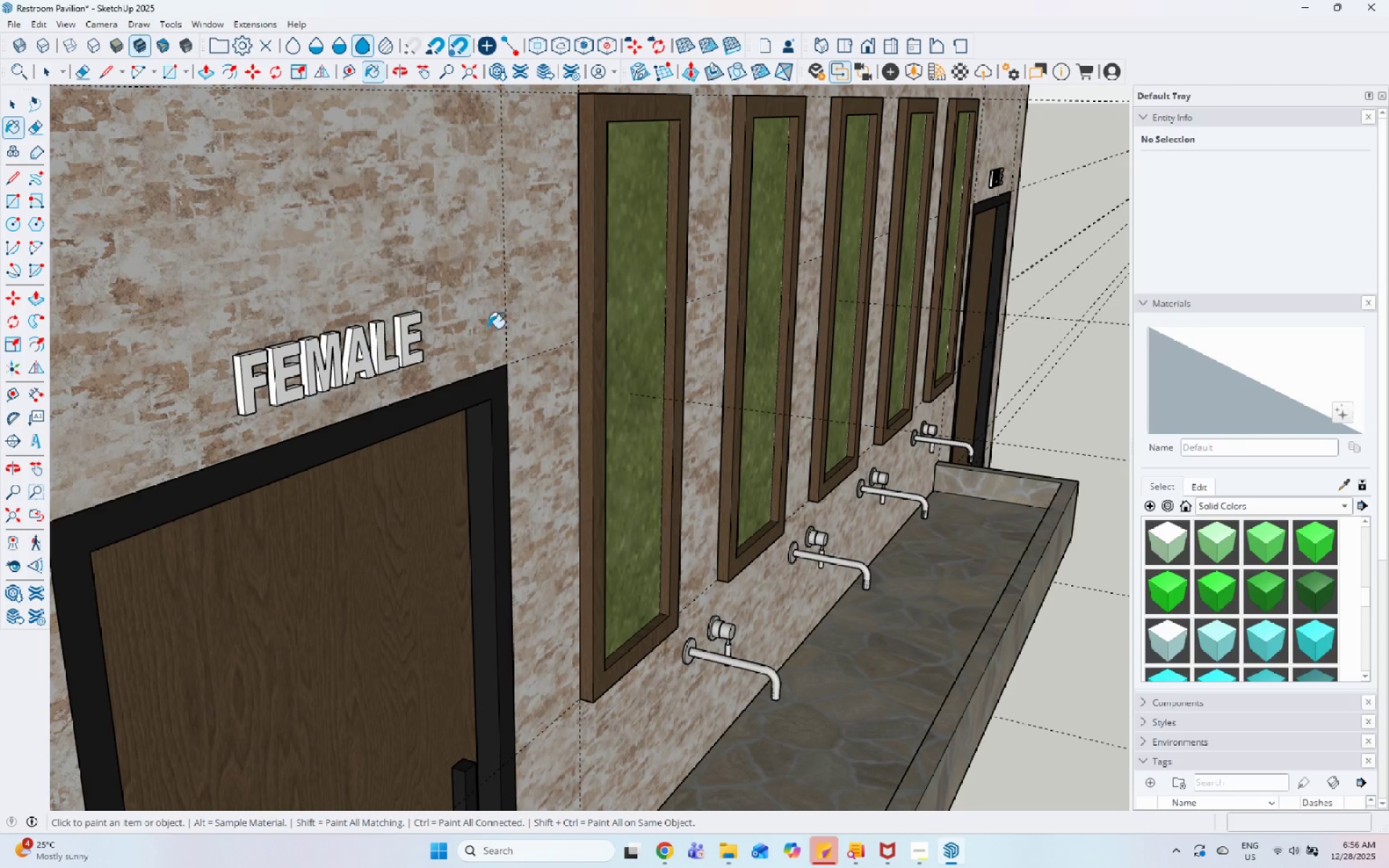 
left_click([1349, 487])
 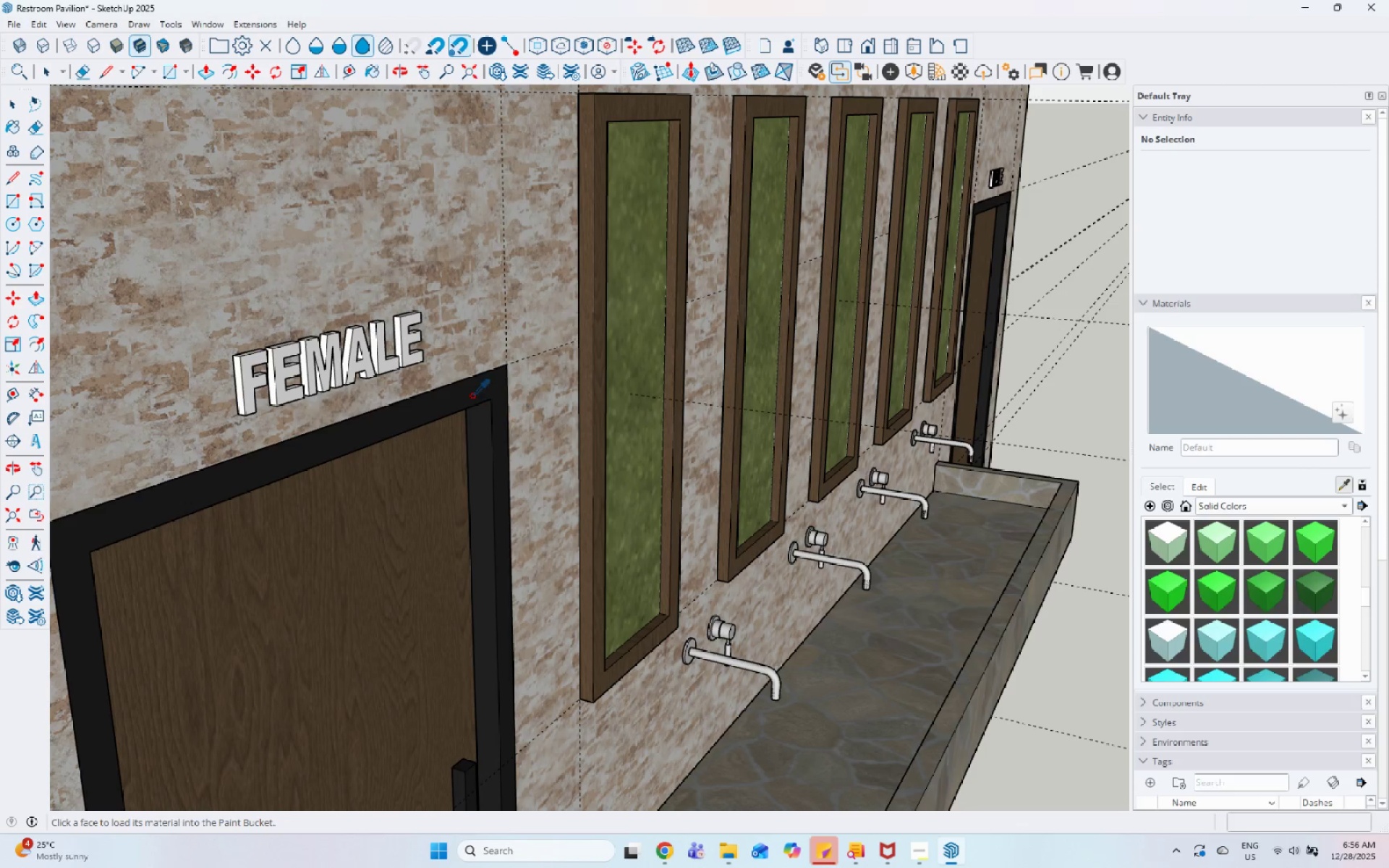 
left_click([472, 393])
 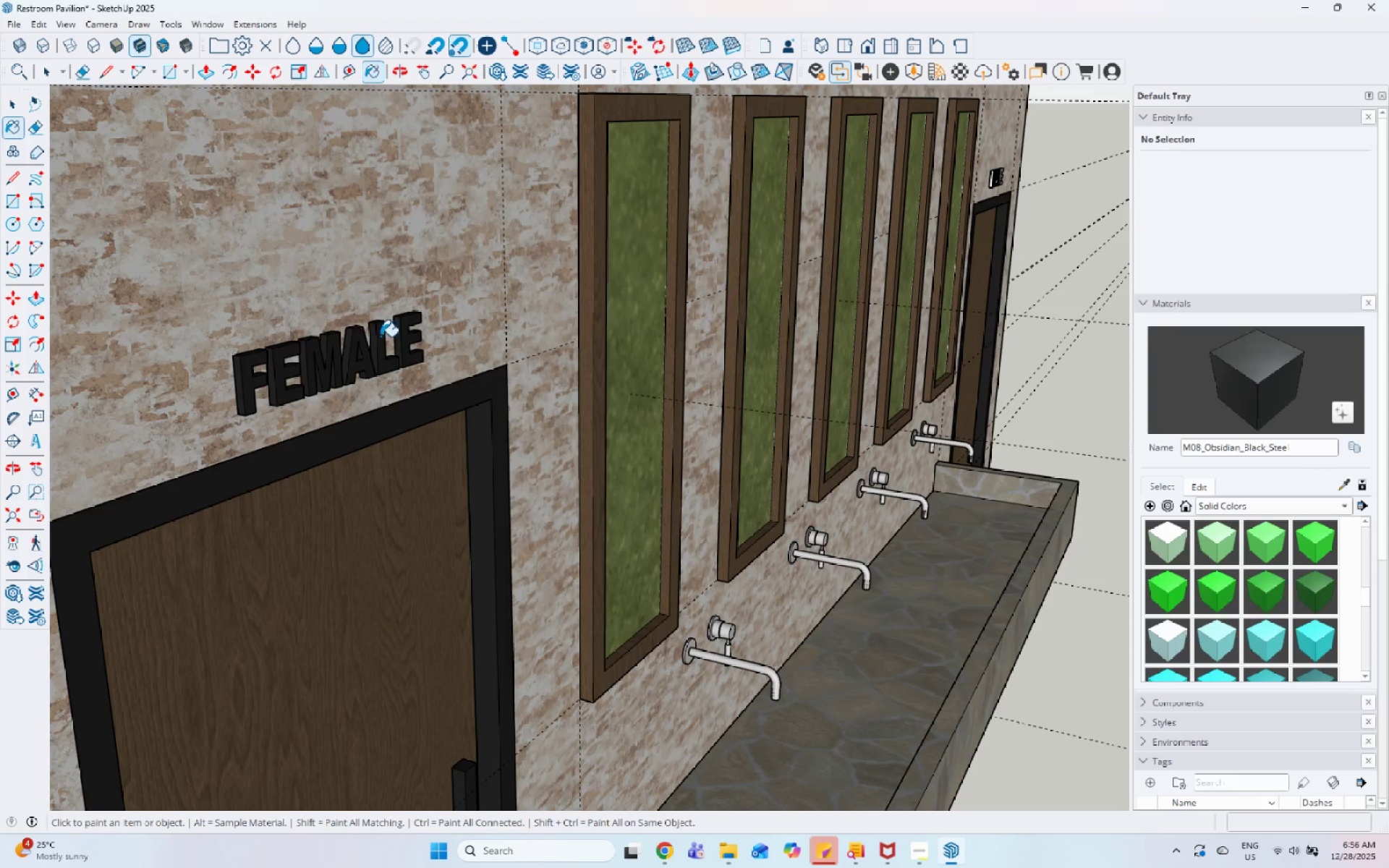 
scroll: coordinate [409, 403], scroll_direction: down, amount: 4.0
 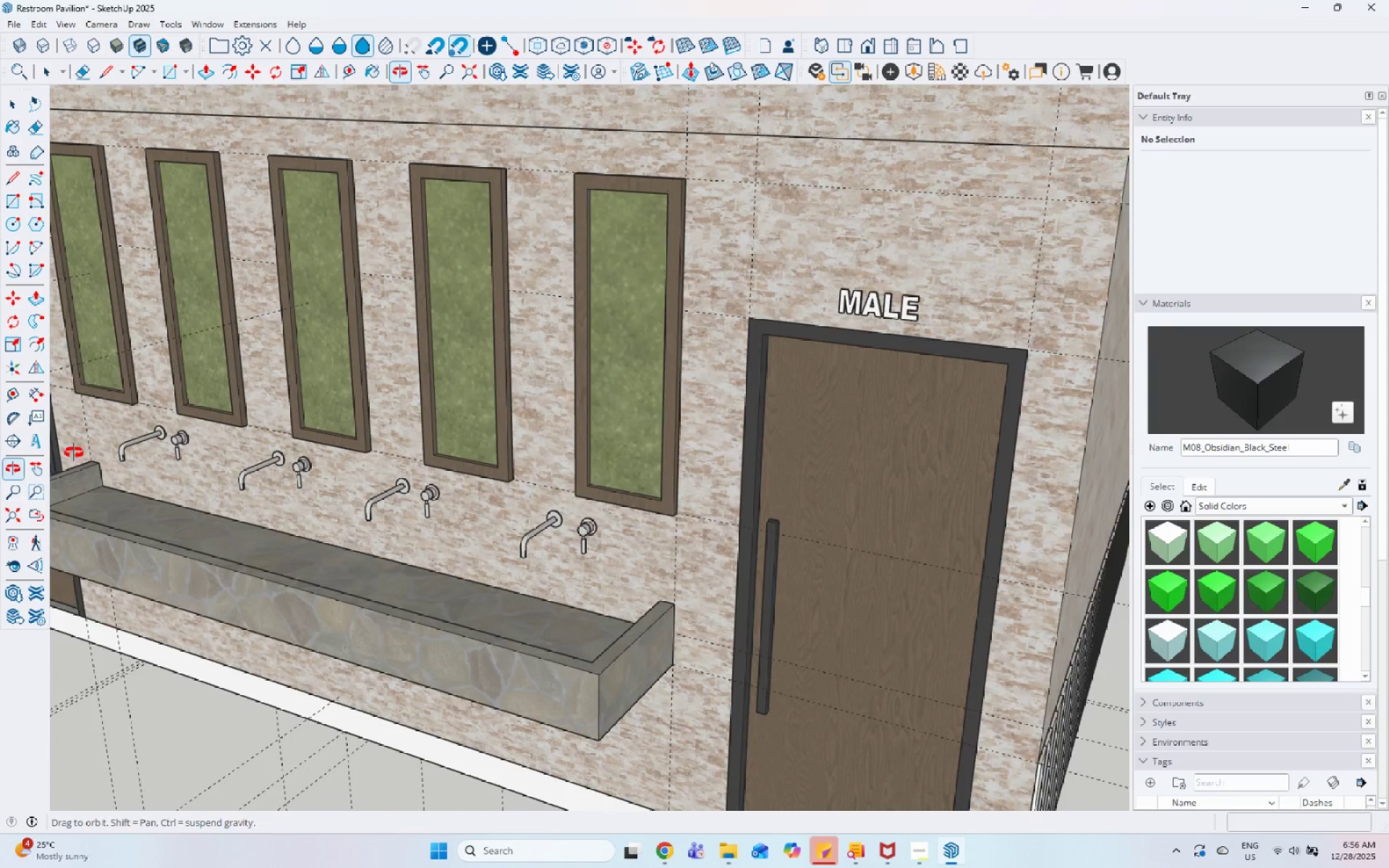 
scroll: coordinate [946, 308], scroll_direction: up, amount: 8.0
 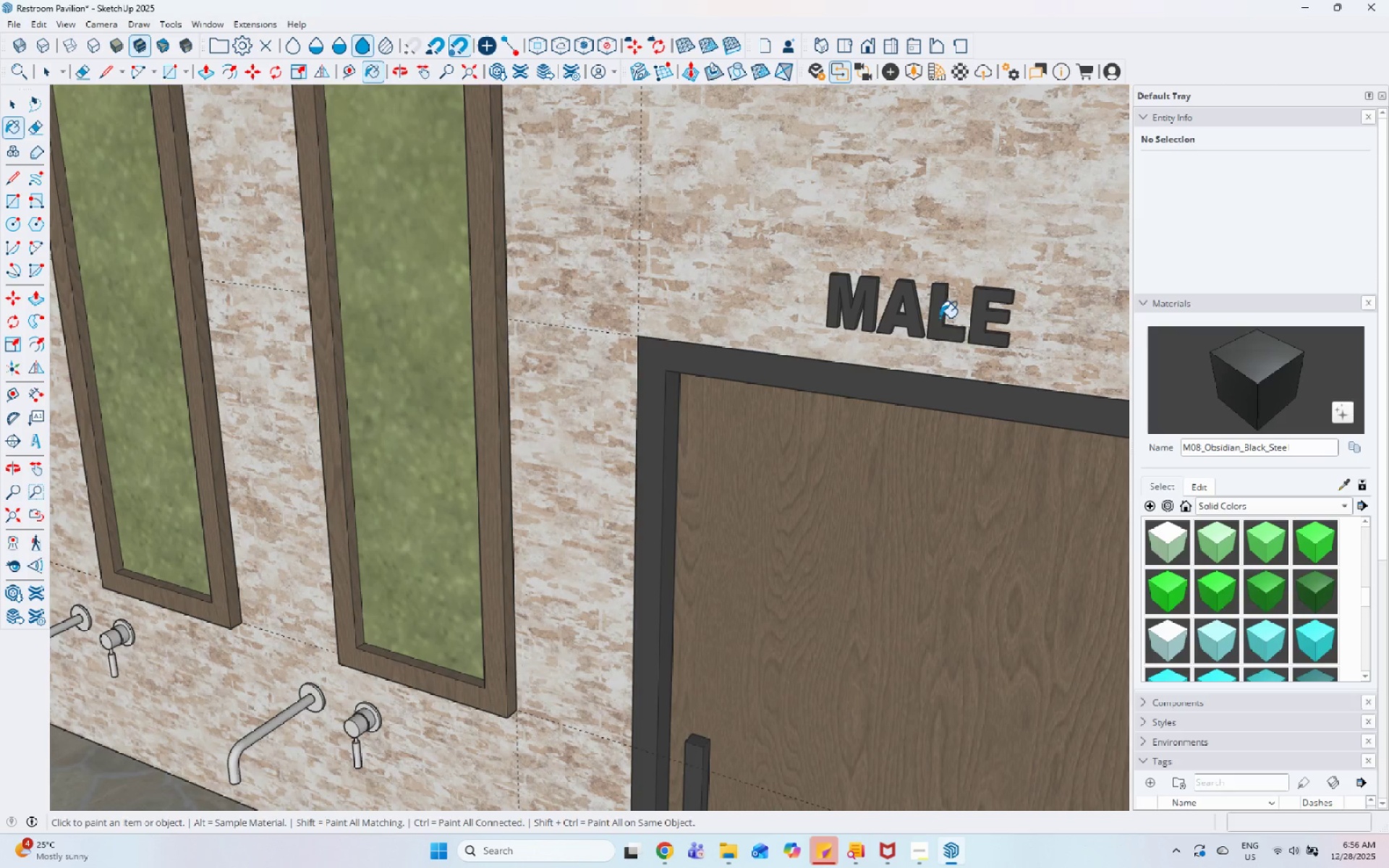 
key(Space)
 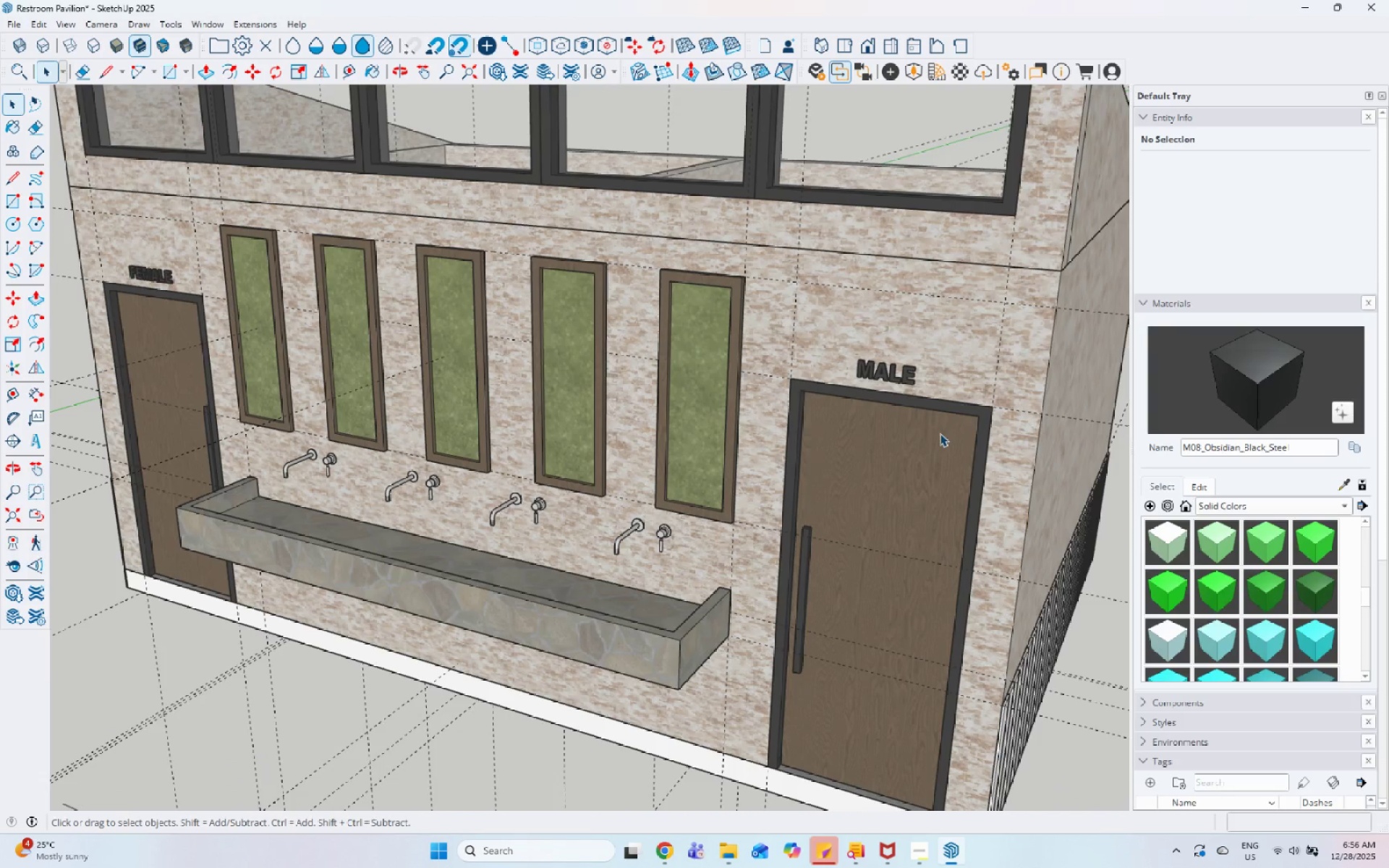 
key(Space)
 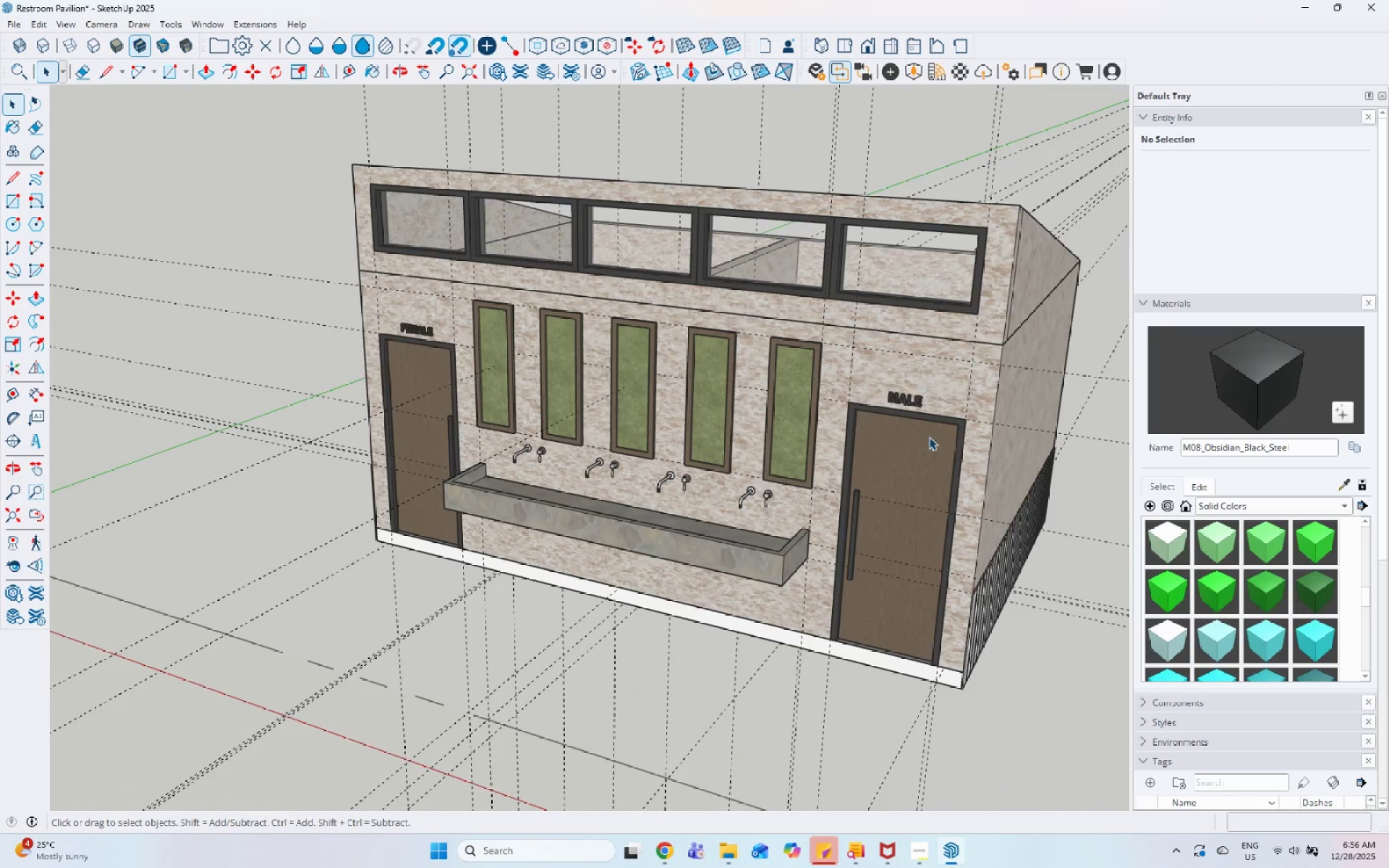 
key(Escape)
 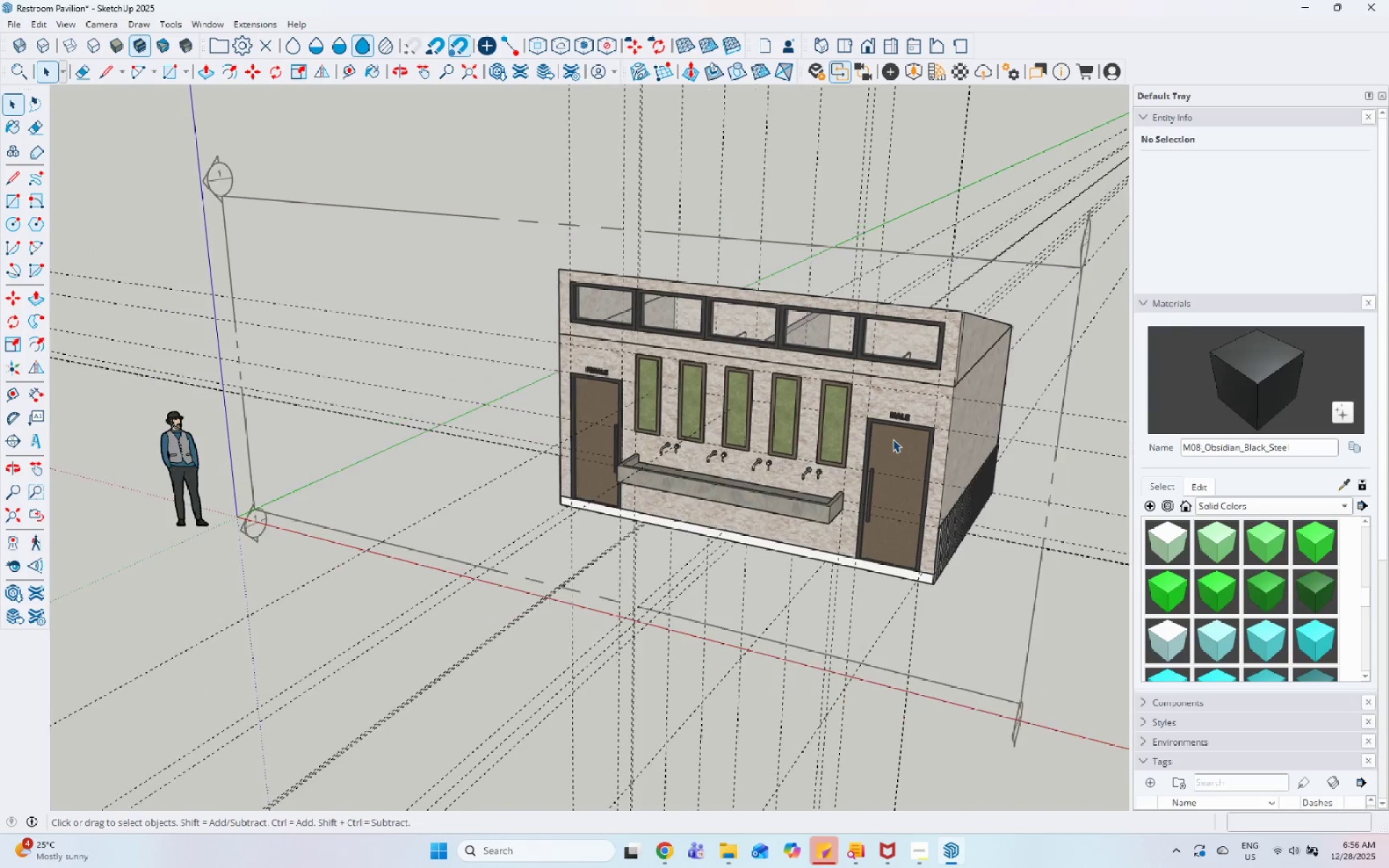 
key(Escape)
 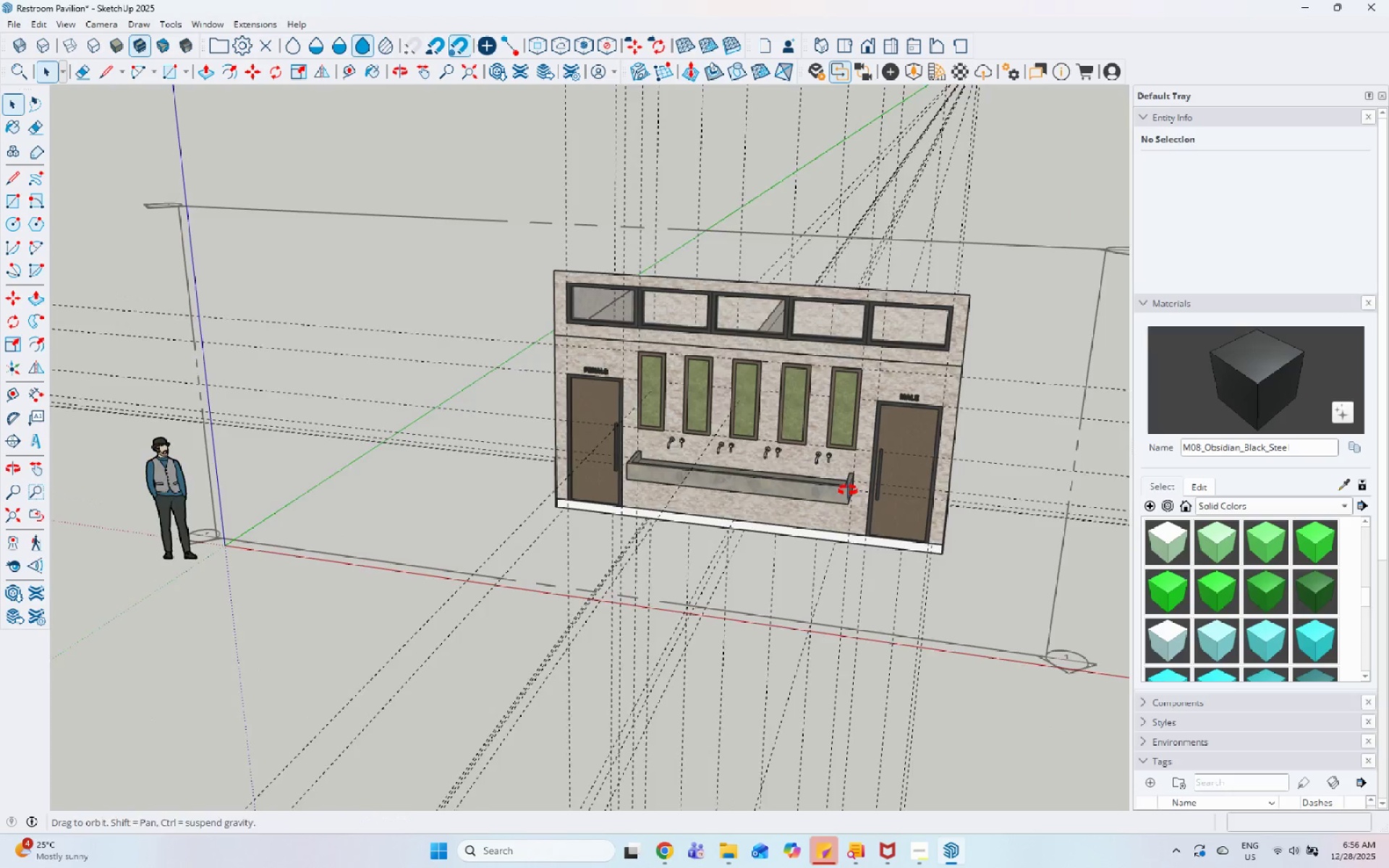 
scroll: coordinate [893, 439], scroll_direction: down, amount: 24.0
 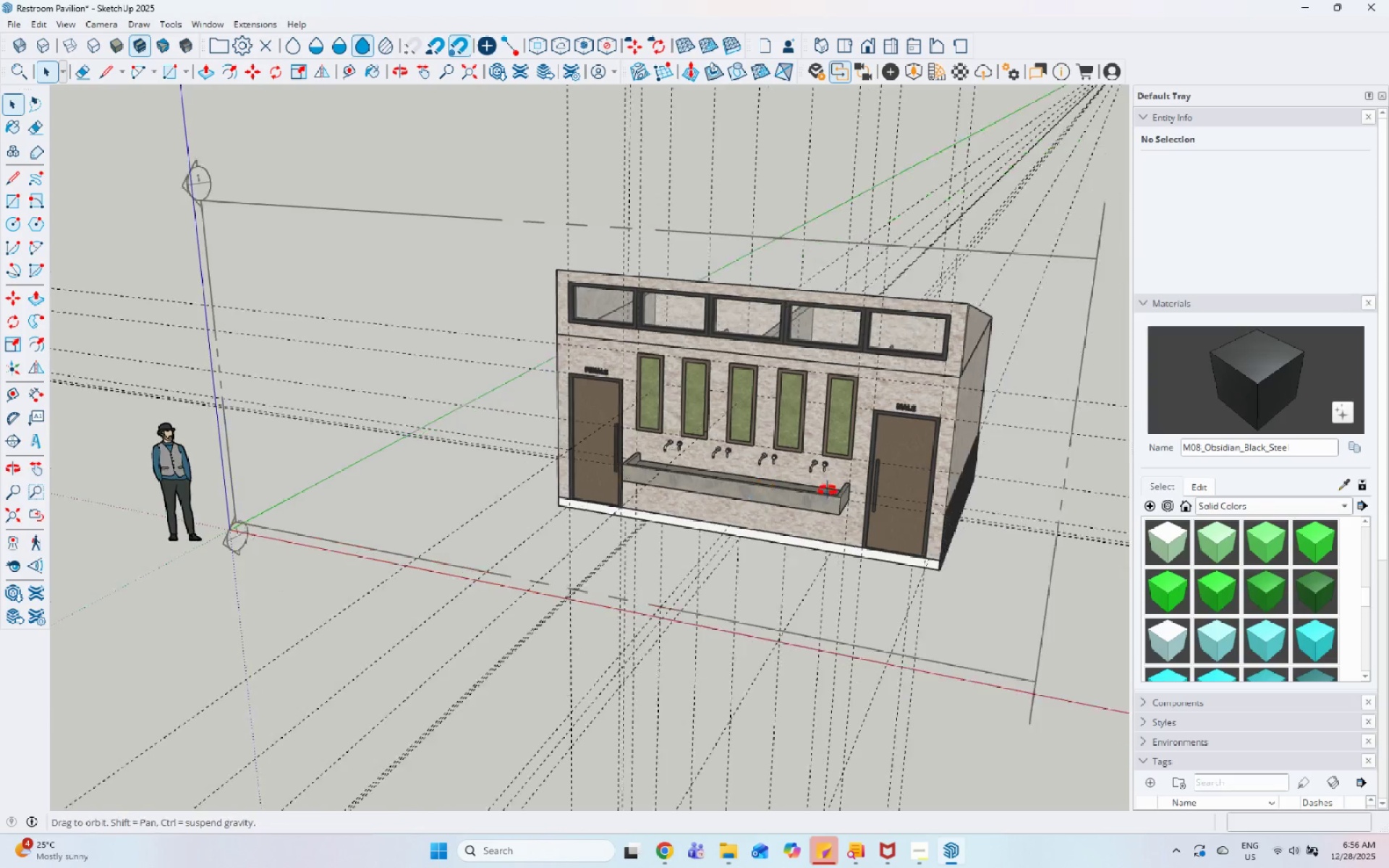 
scroll: coordinate [634, 527], scroll_direction: up, amount: 9.0
 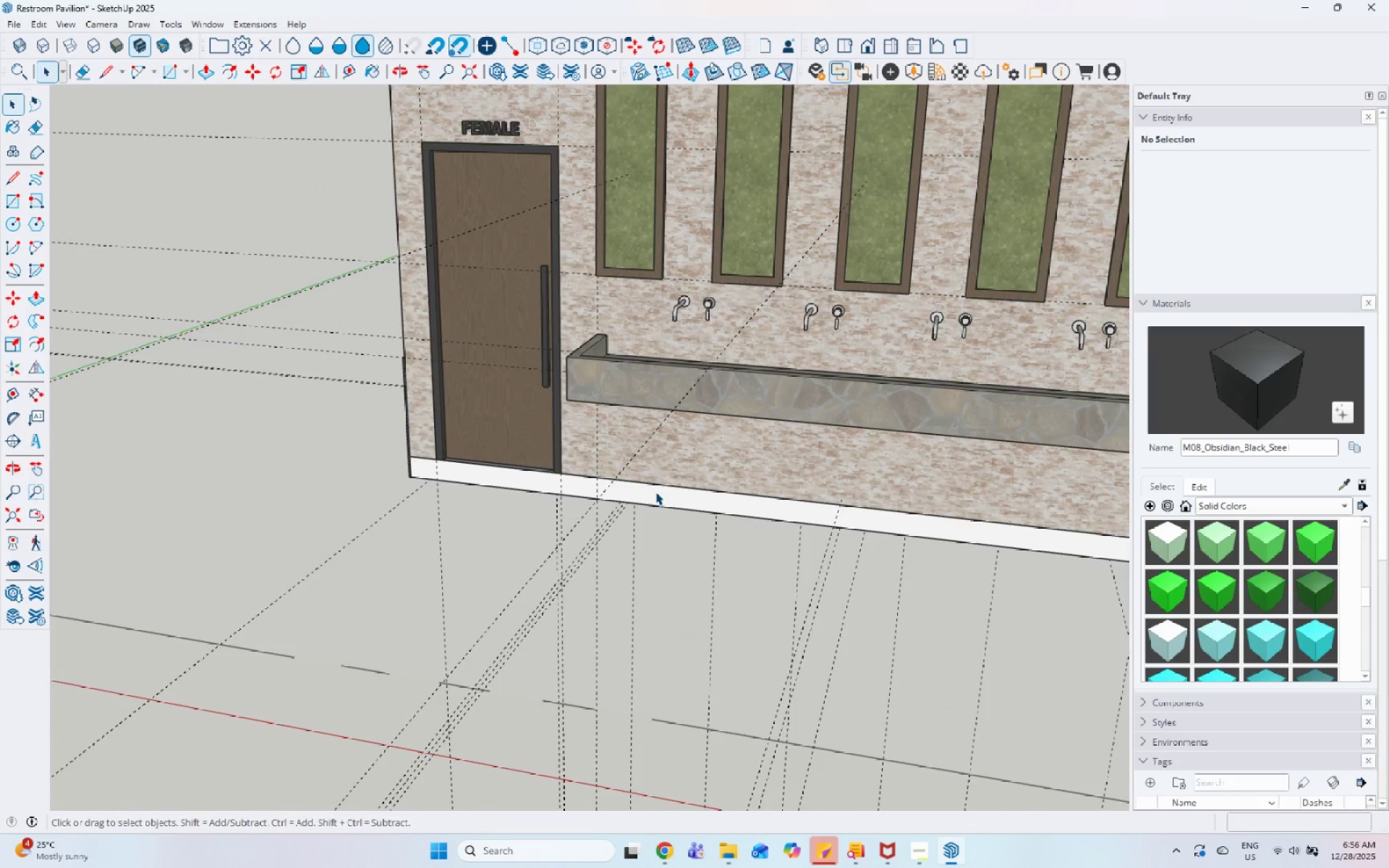 
double_click([655, 492])
 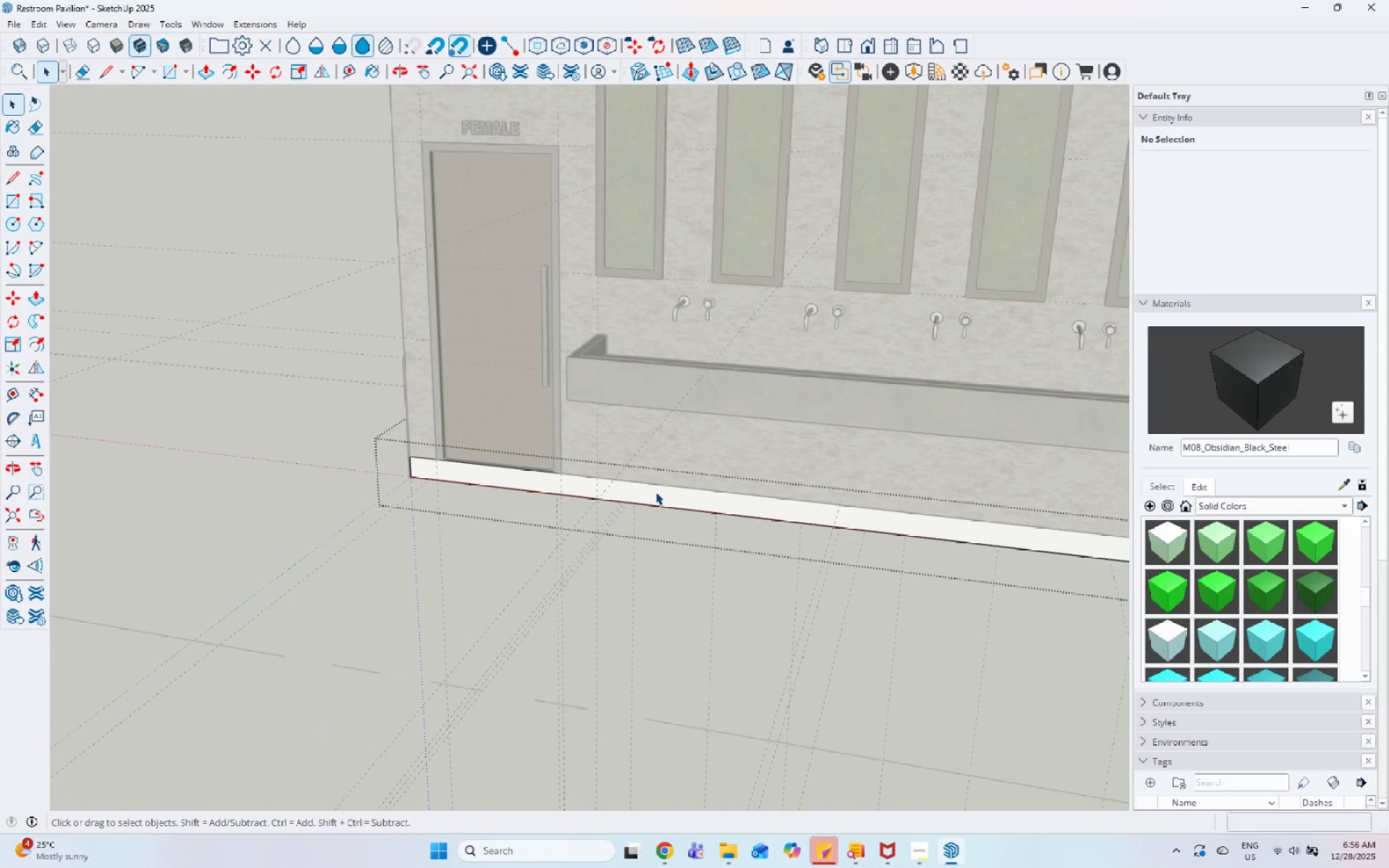 
triple_click([655, 492])
 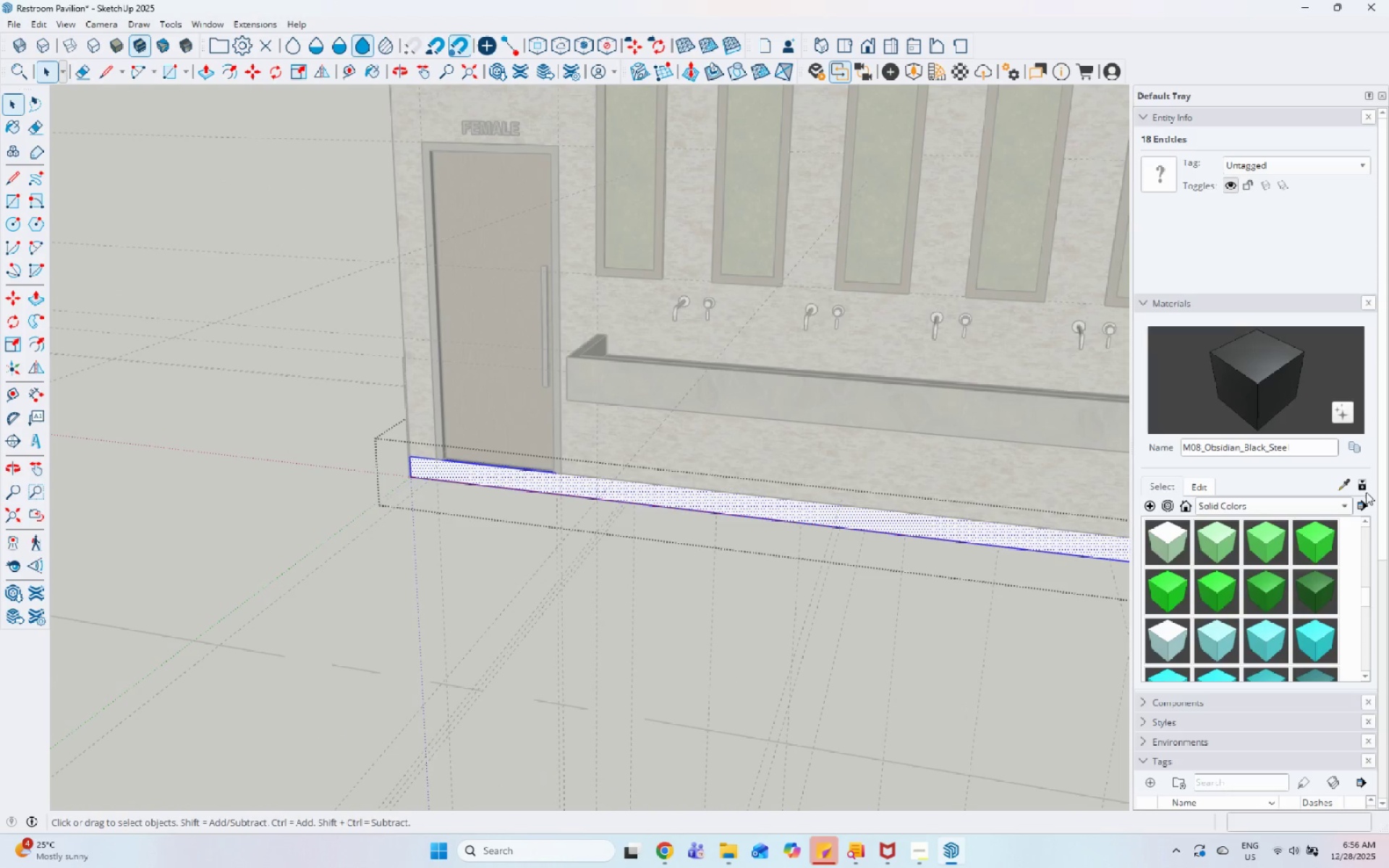 
left_click([1348, 485])
 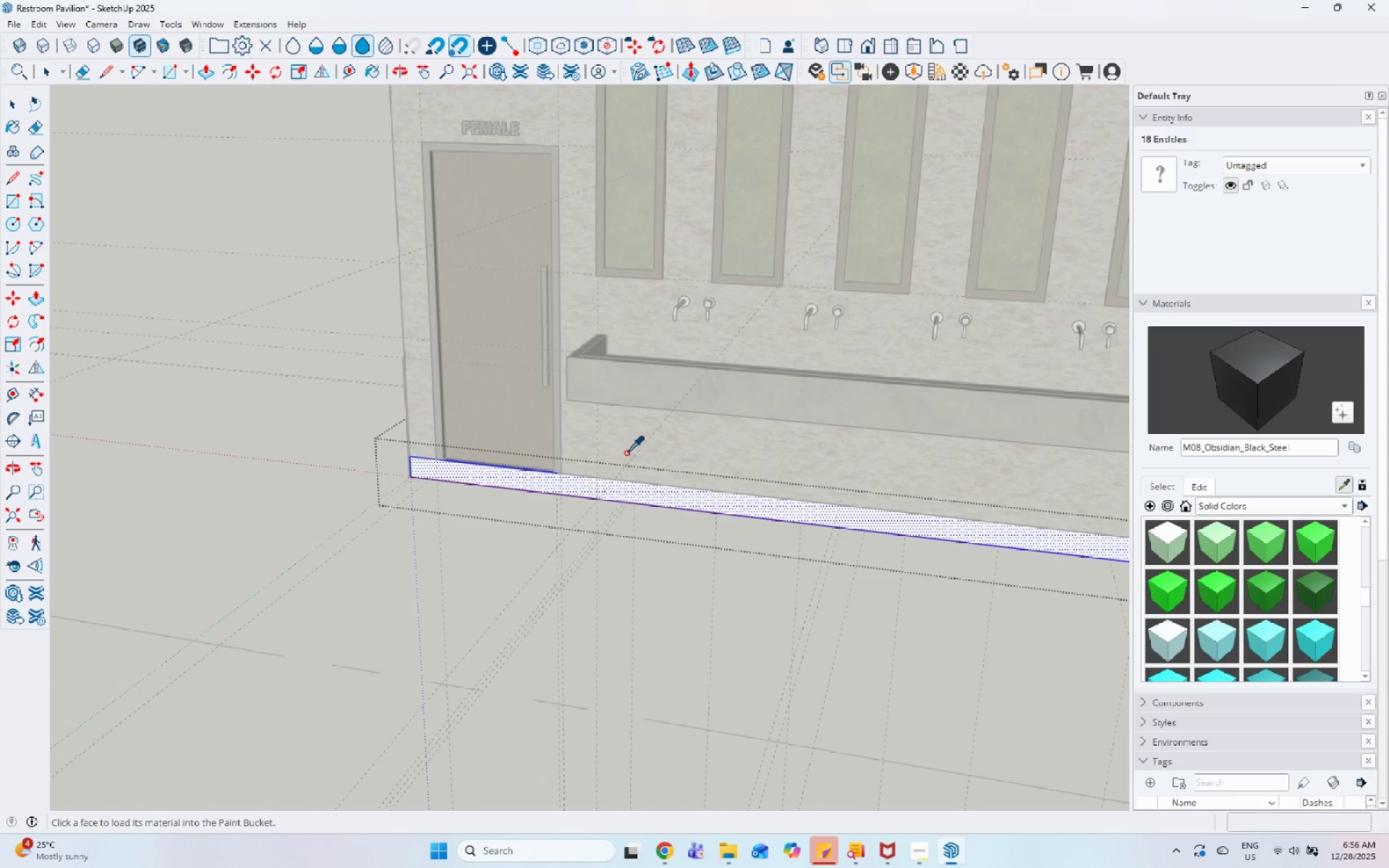 
left_click([651, 446])
 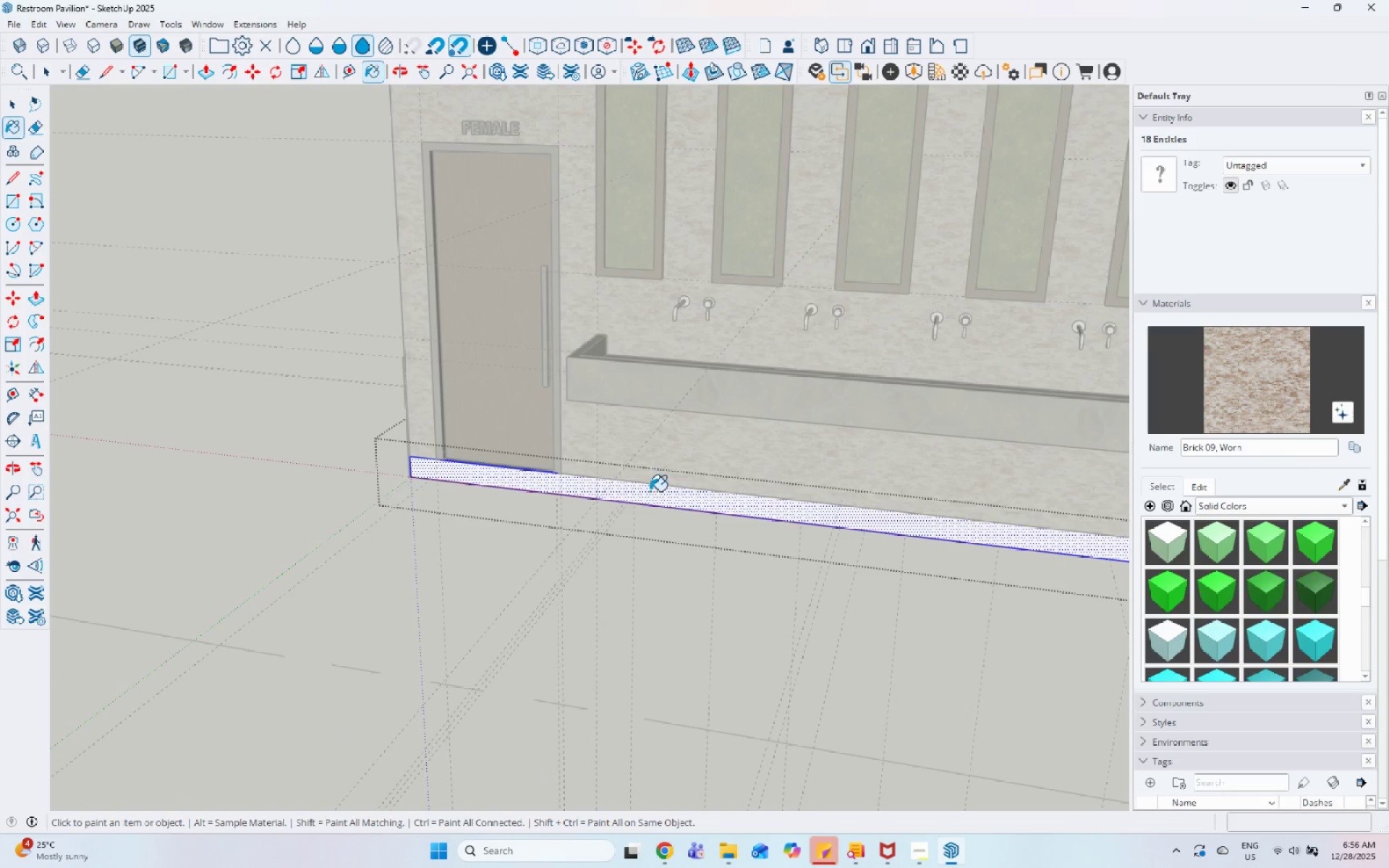 
left_click([650, 494])
 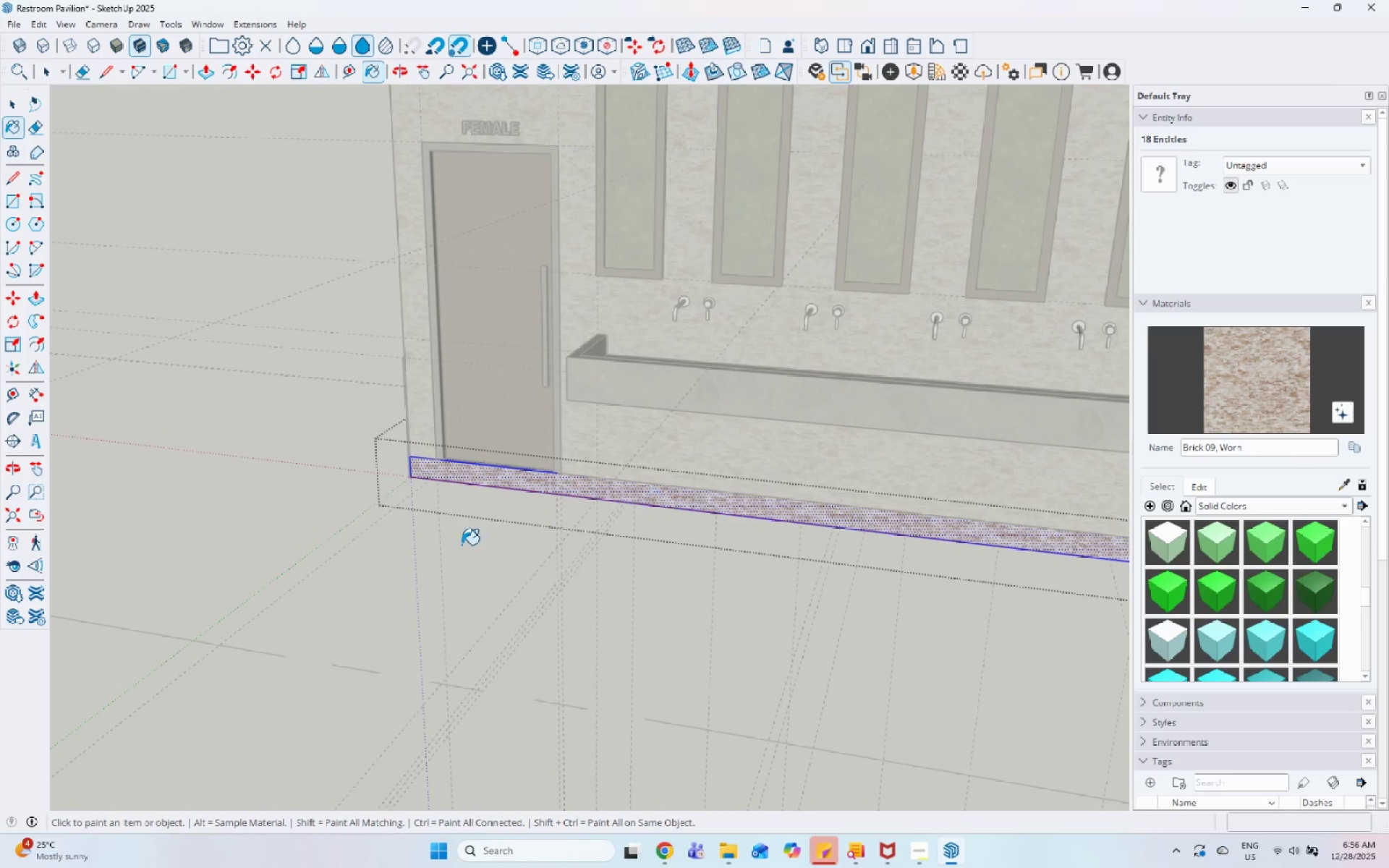 
scroll: coordinate [436, 583], scroll_direction: down, amount: 6.0
 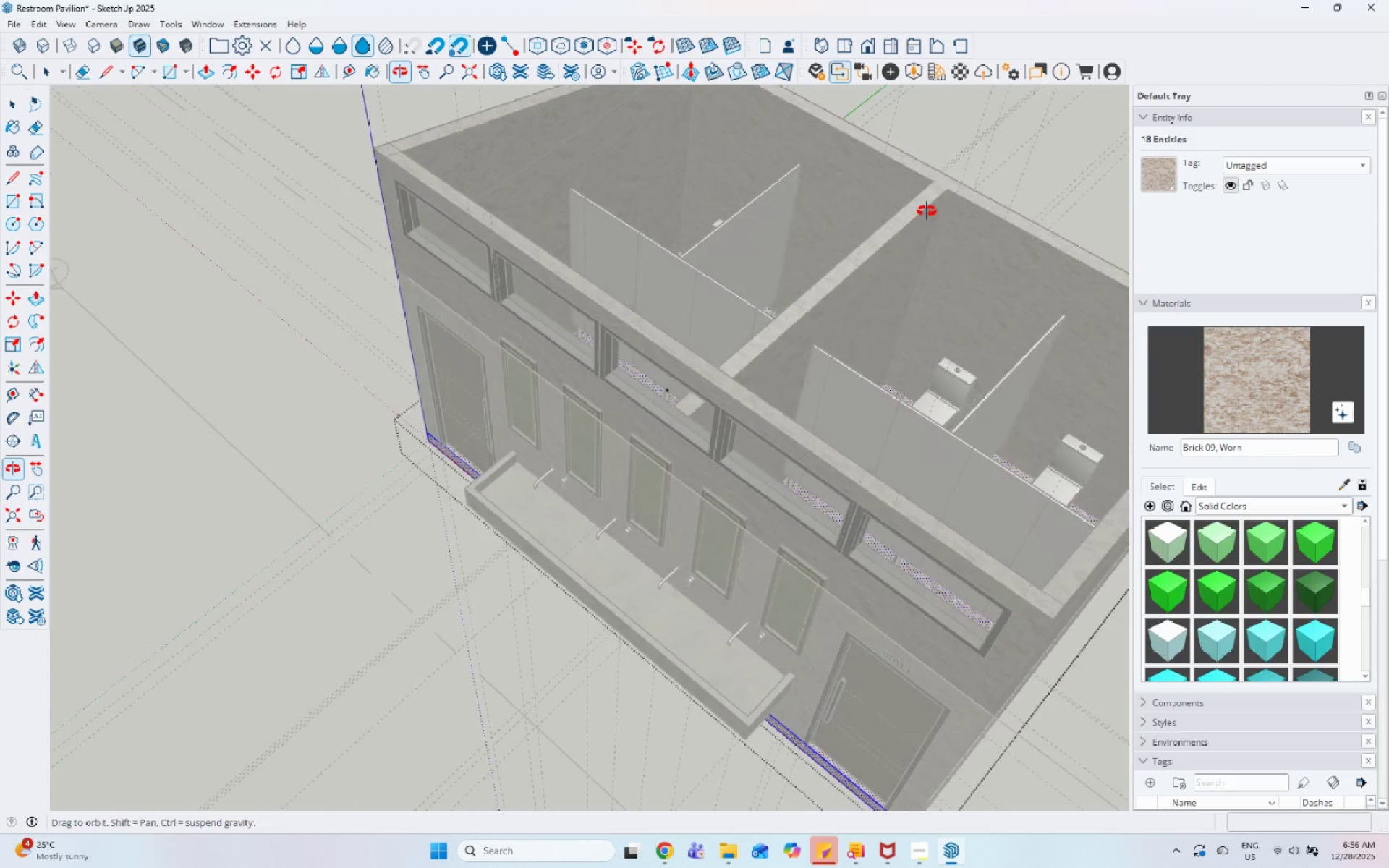 
key(Control+Z)
 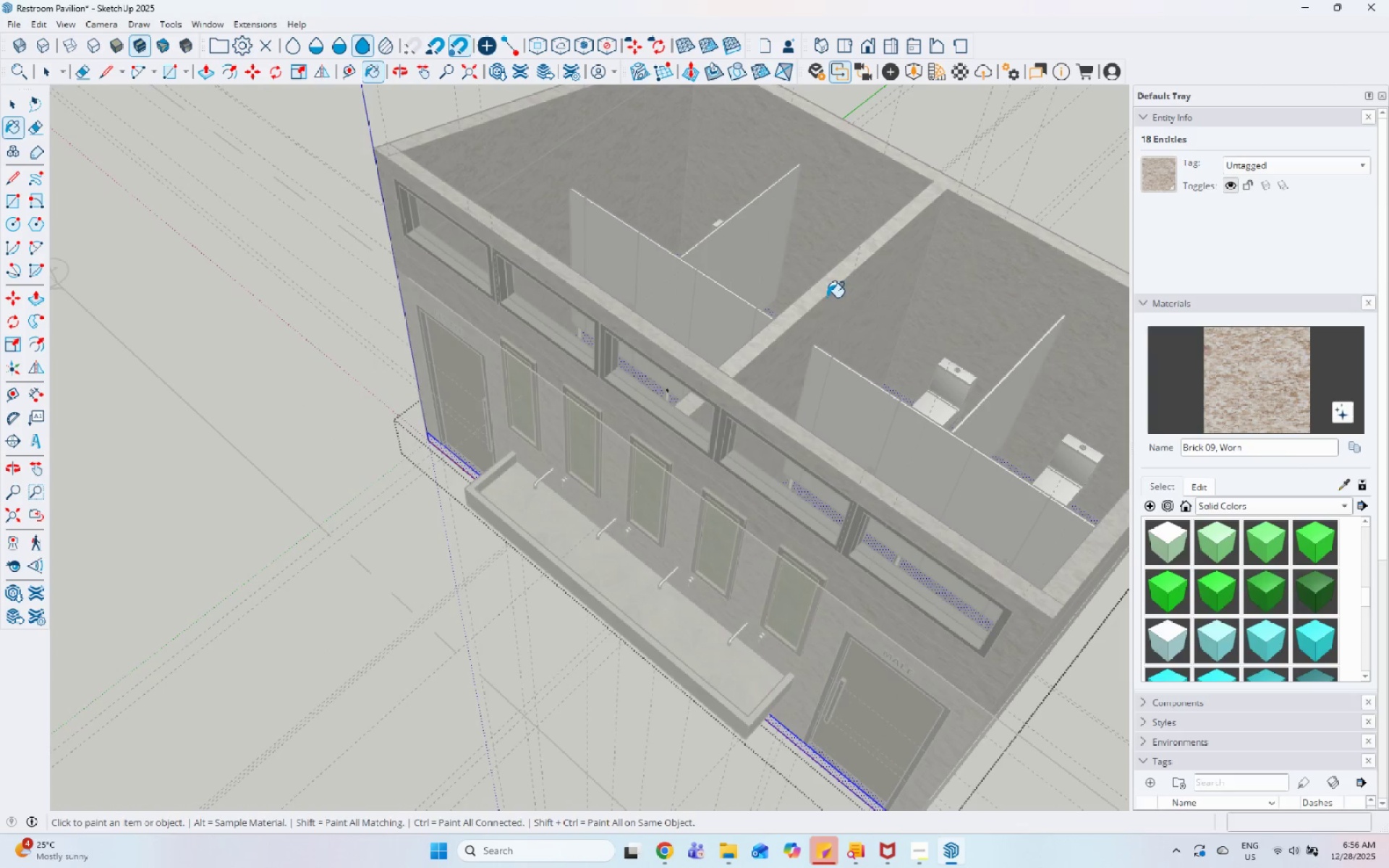 
key(Space)
 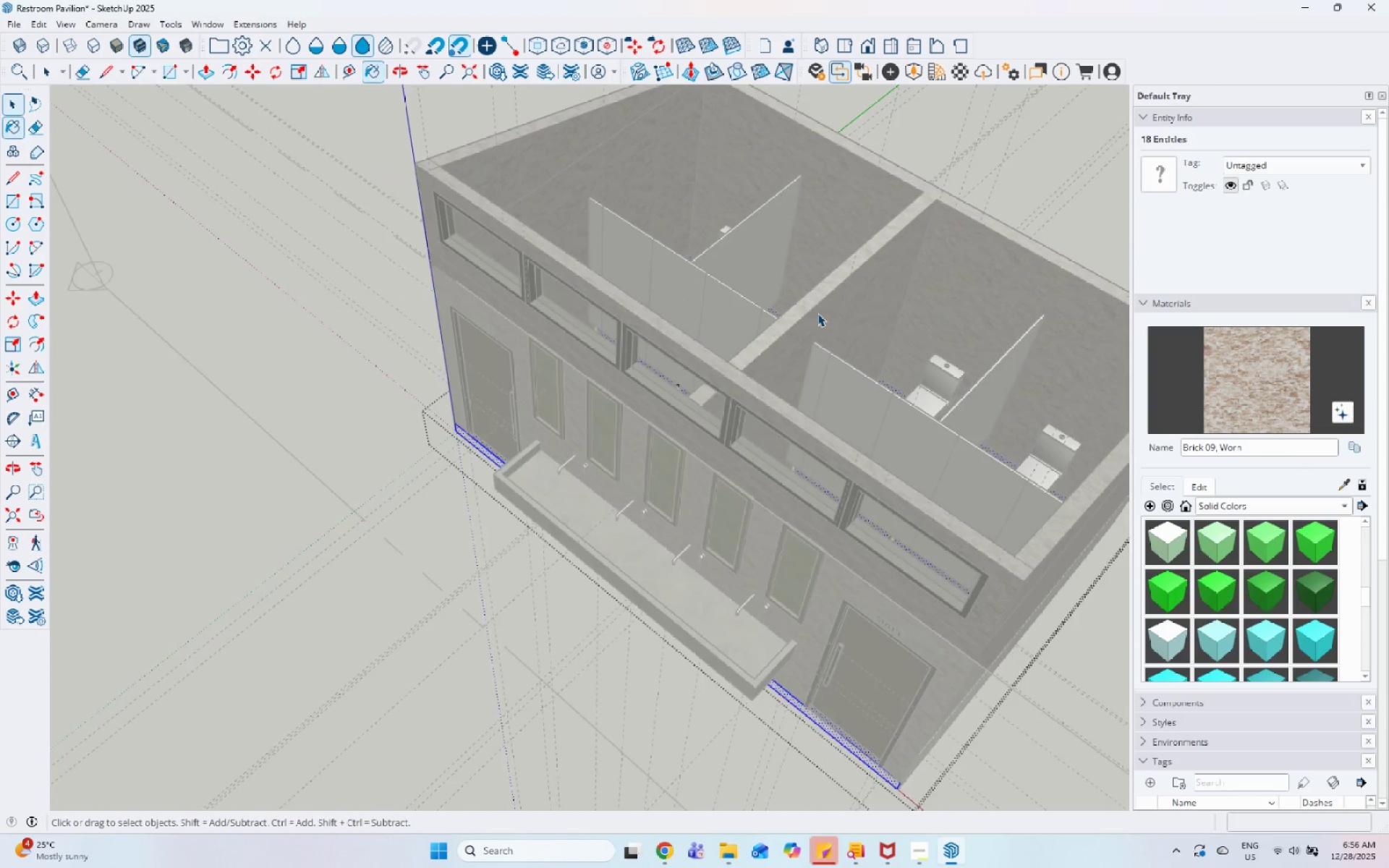 
scroll: coordinate [817, 313], scroll_direction: down, amount: 2.0
 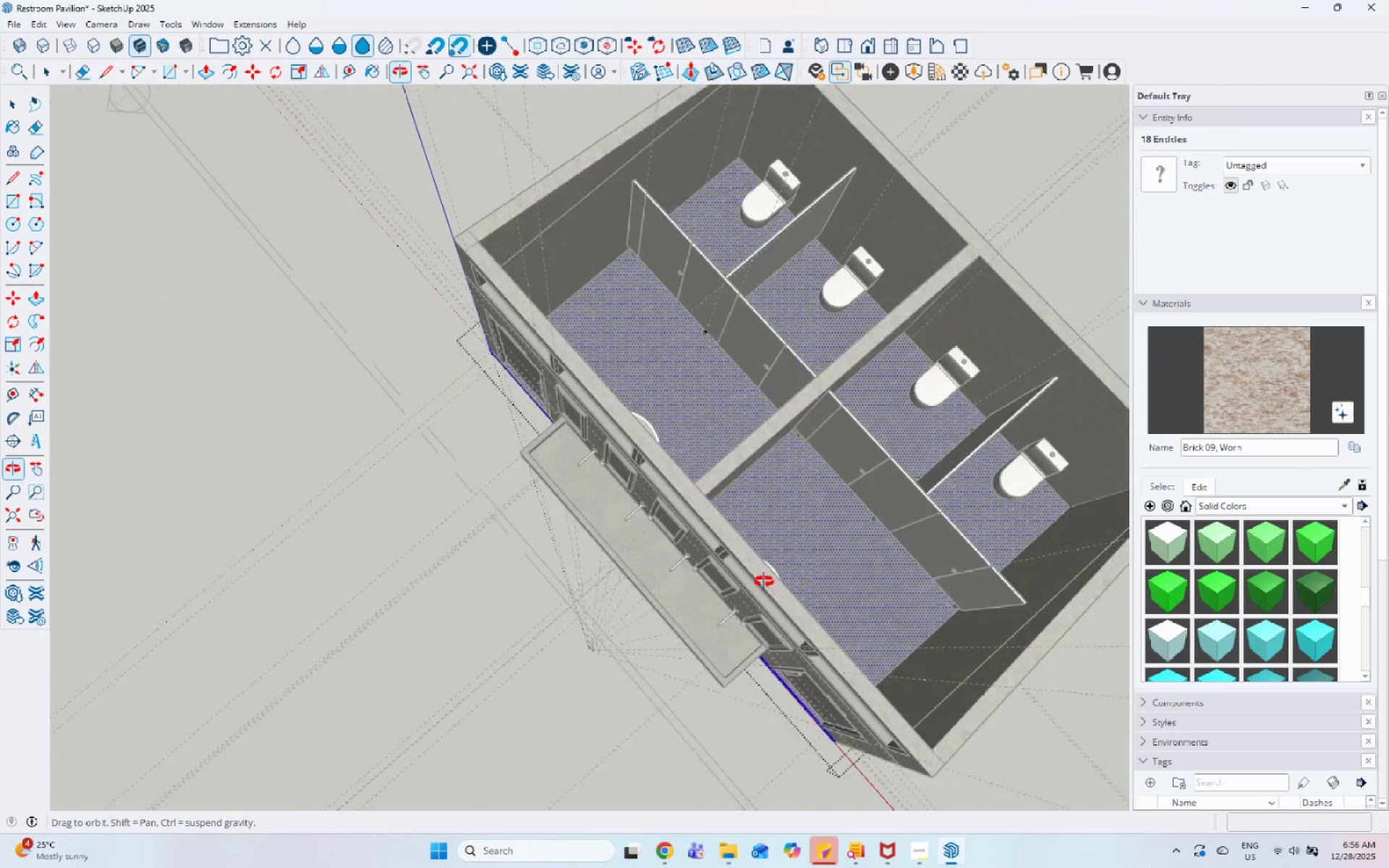 
scroll: coordinate [907, 292], scroll_direction: up, amount: 5.0
 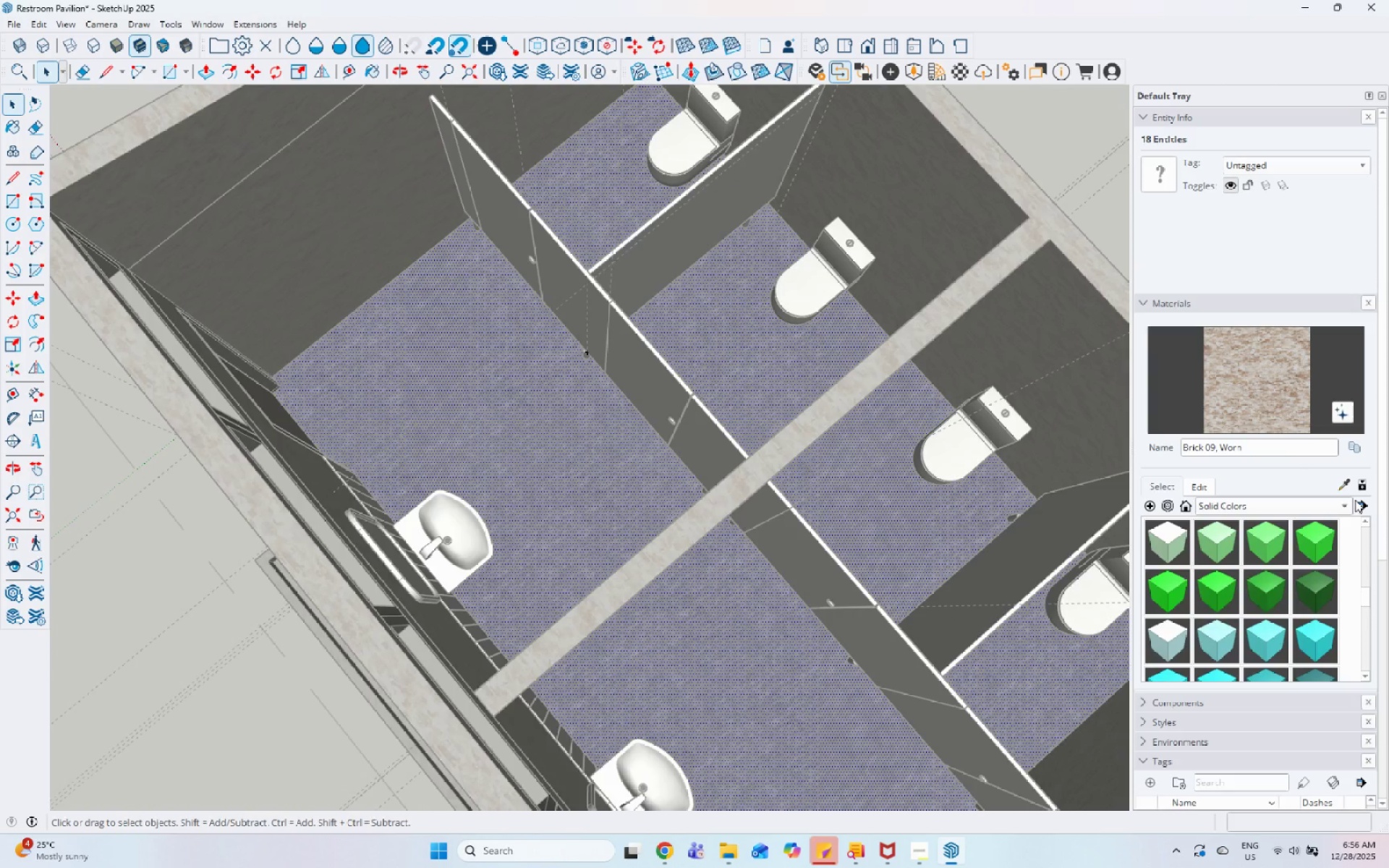 
left_click([1348, 485])
 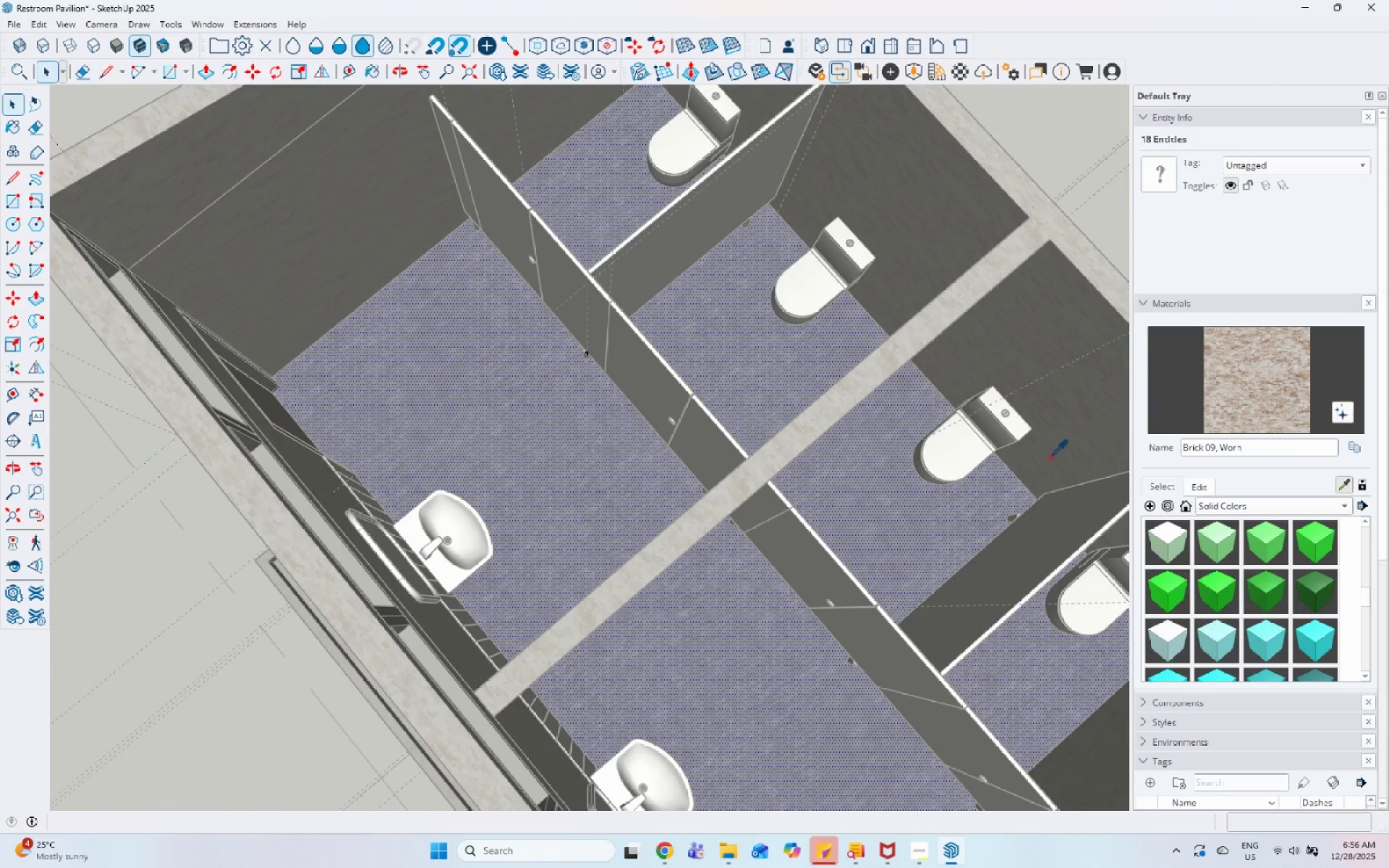 
key(Space)
 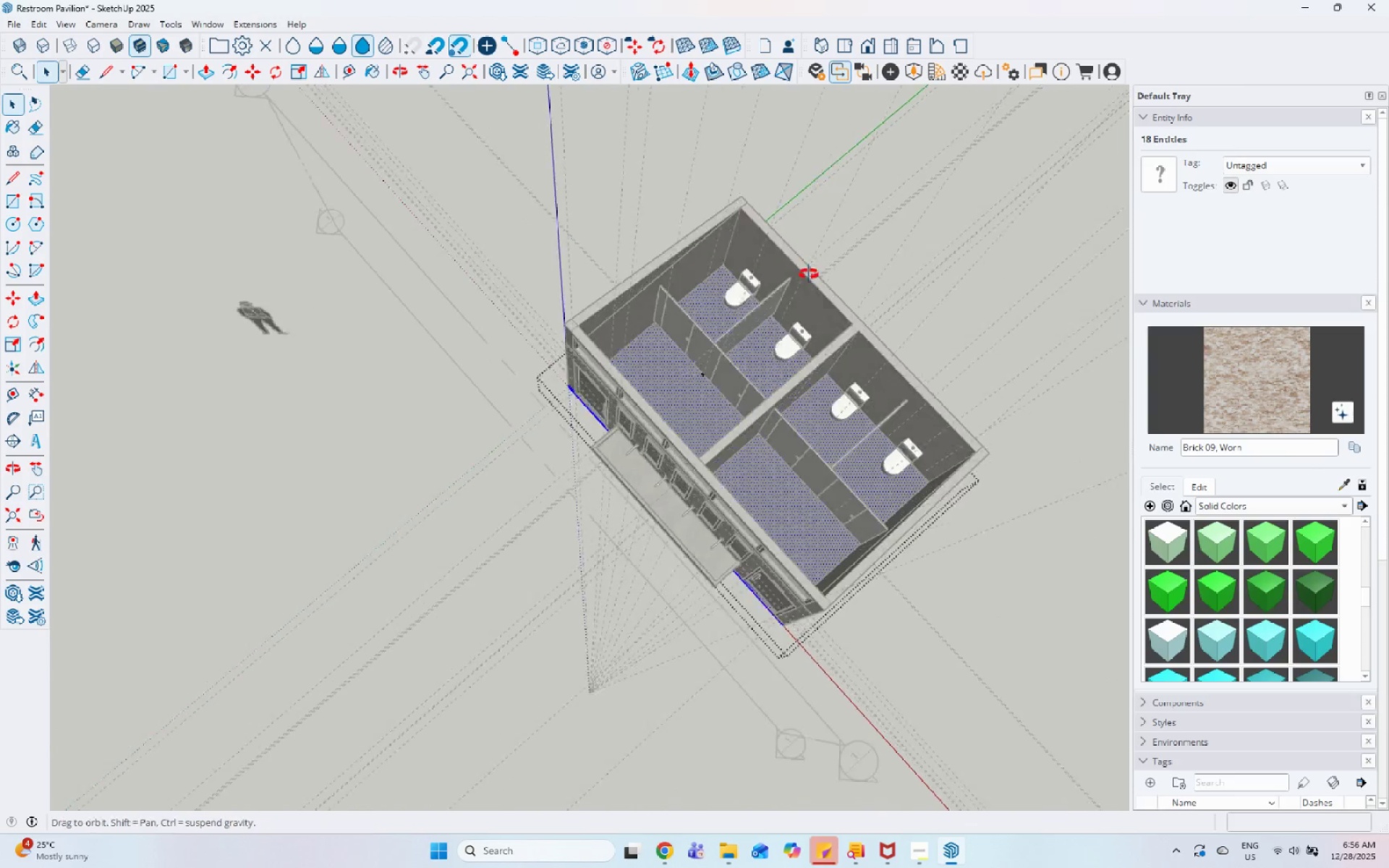 
key(Space)
 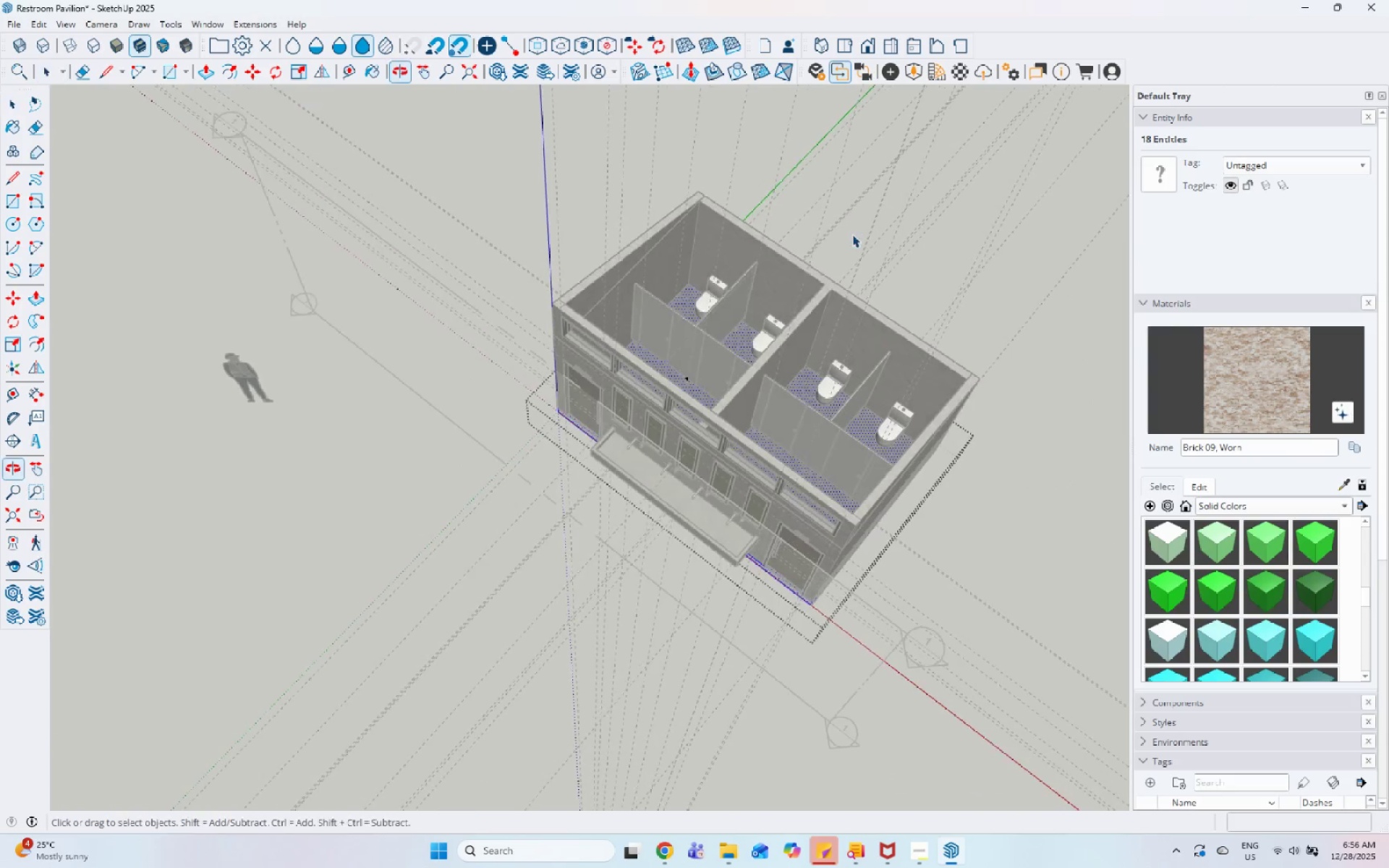 
key(Escape)
 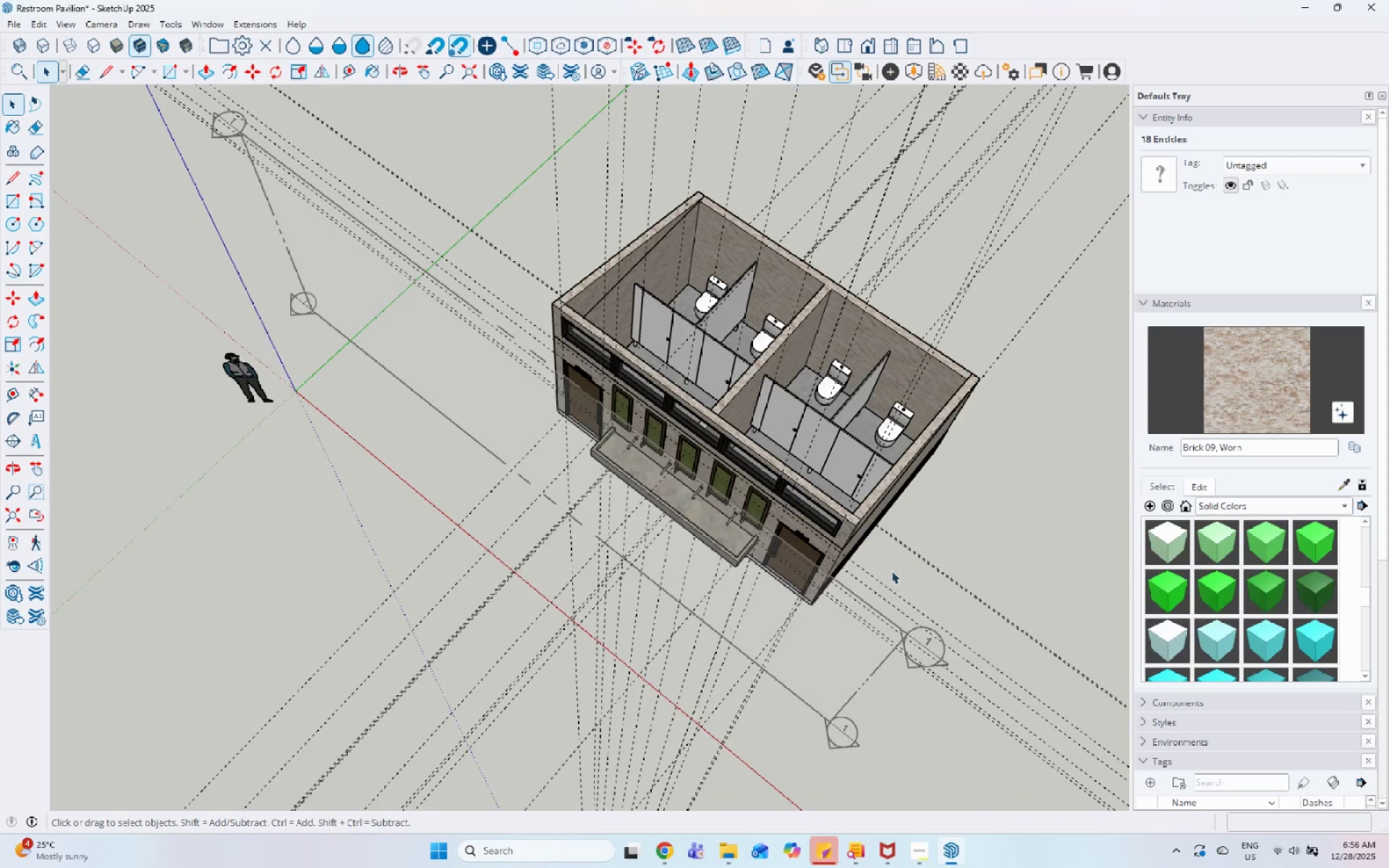 
scroll: coordinate [758, 402], scroll_direction: down, amount: 10.0
 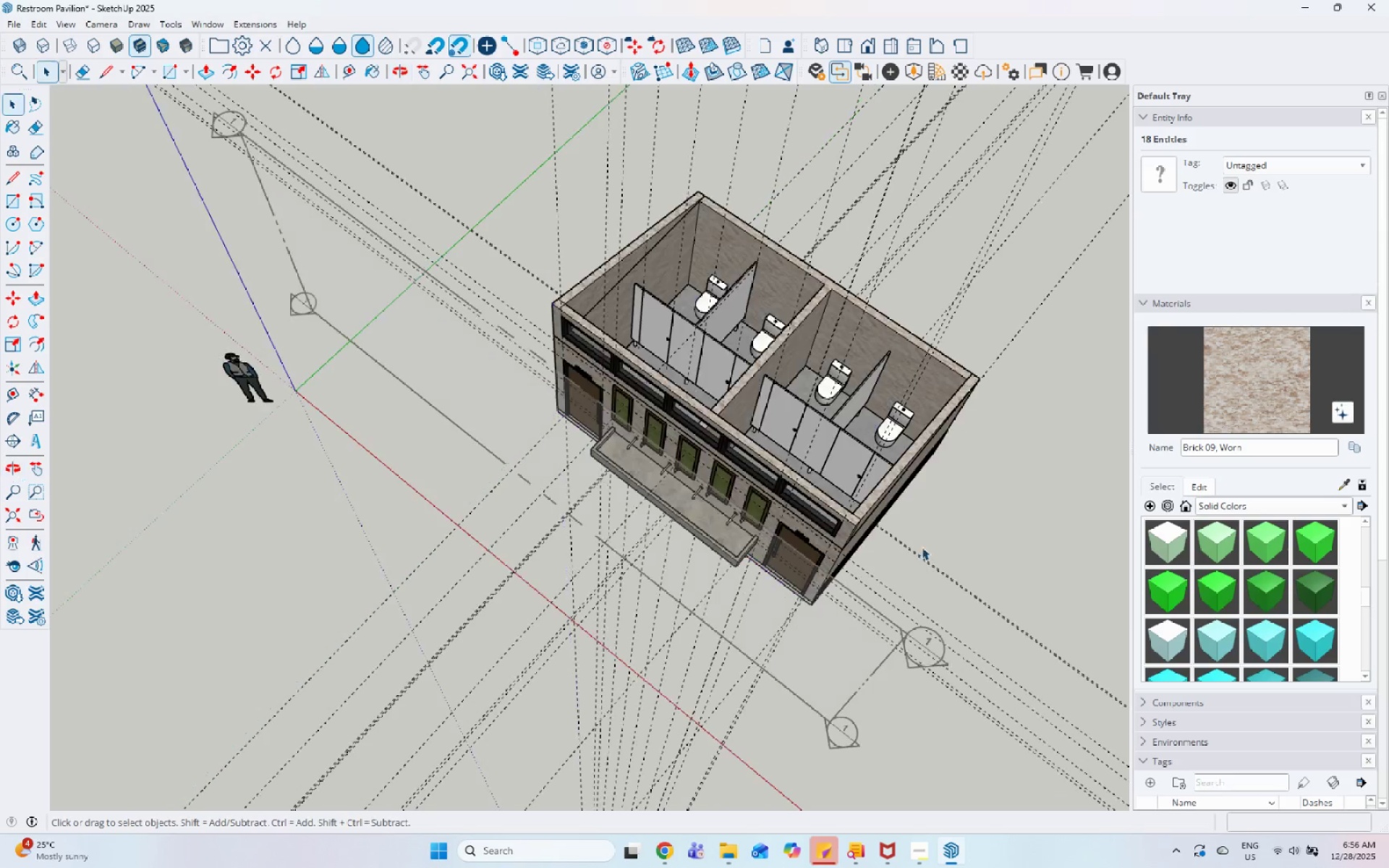 
double_click([884, 546])
 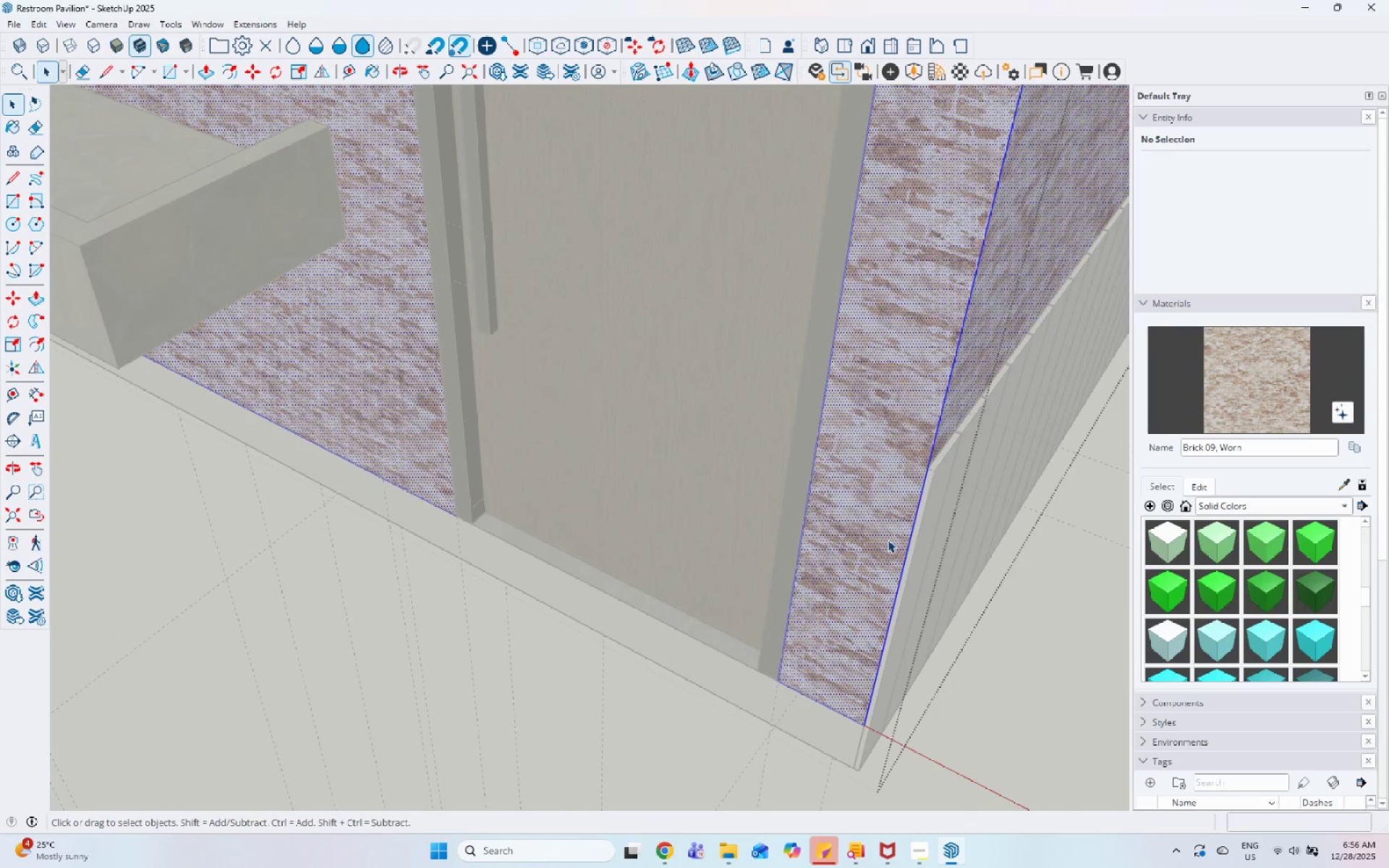 
scroll: coordinate [842, 566], scroll_direction: up, amount: 22.0
 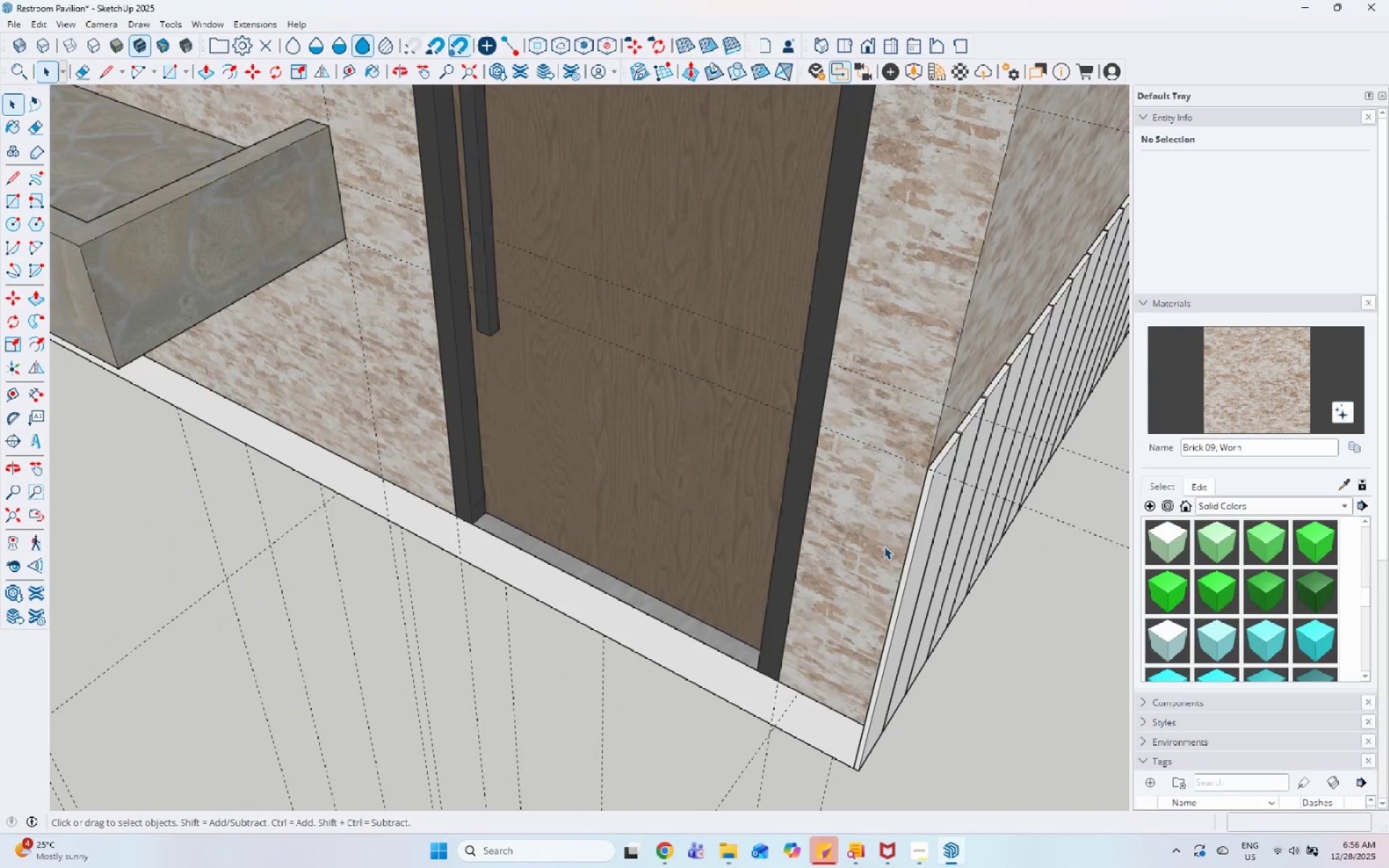 
left_click([885, 506])
 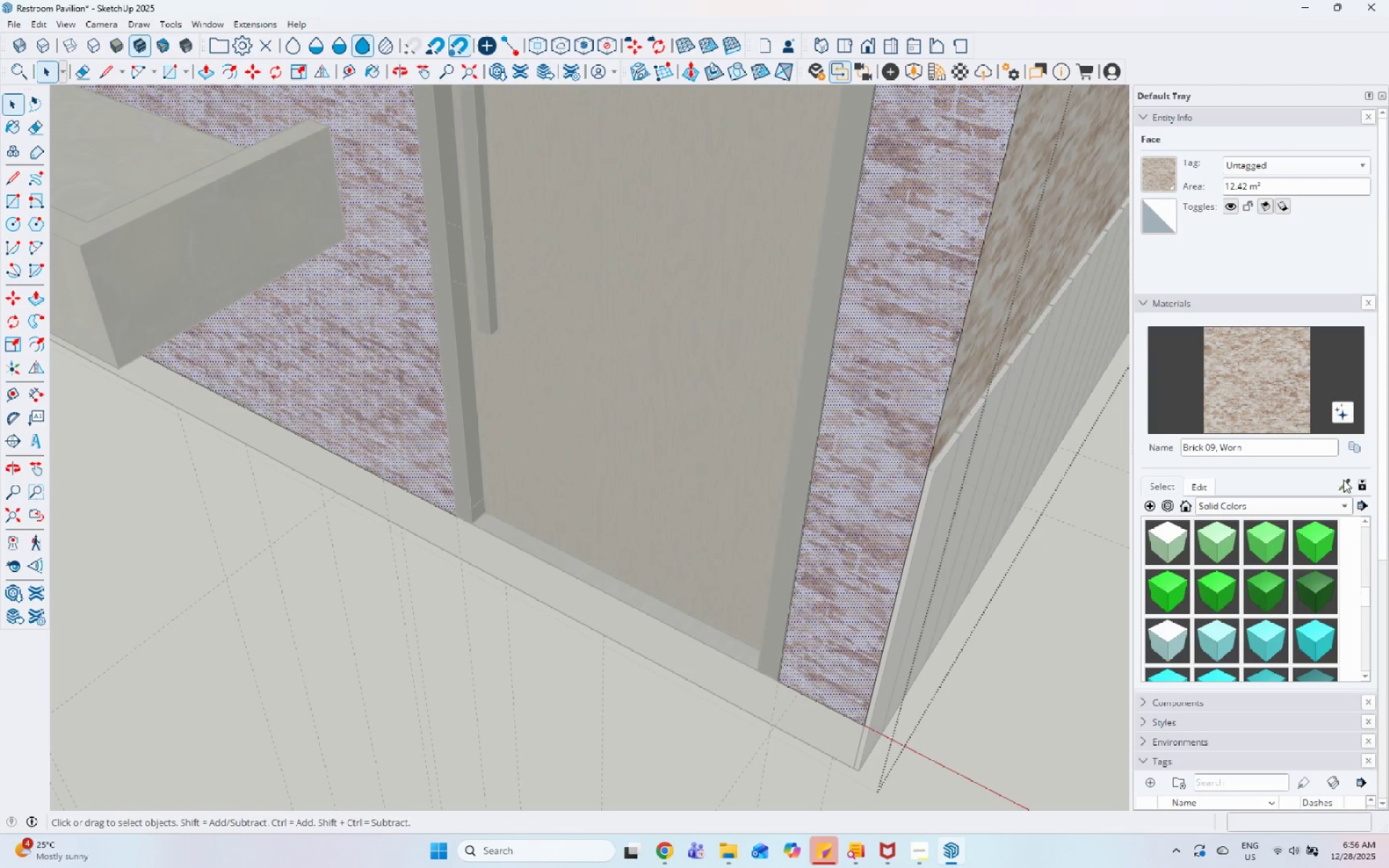 
double_click([878, 621])
 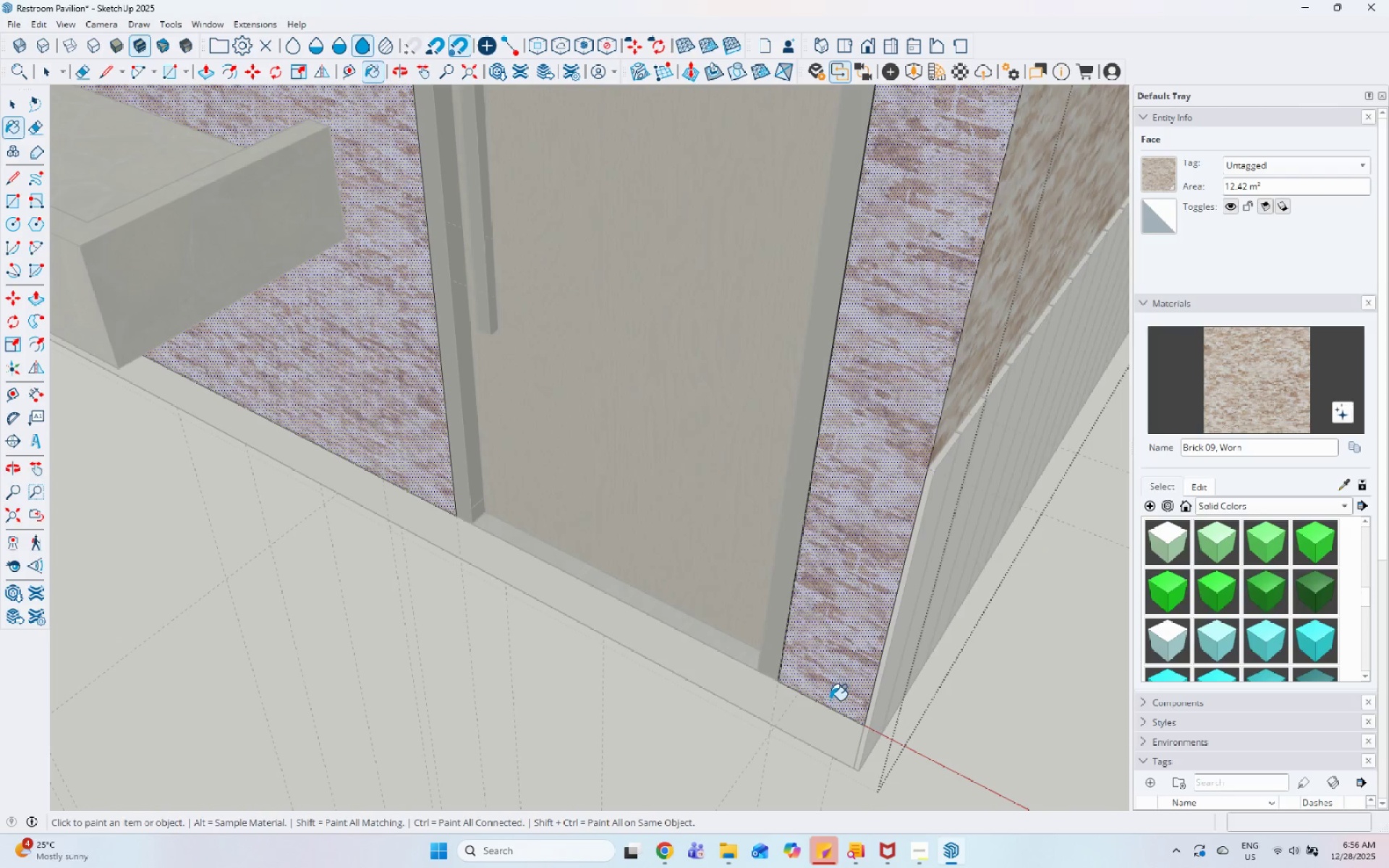 
key(Space)
 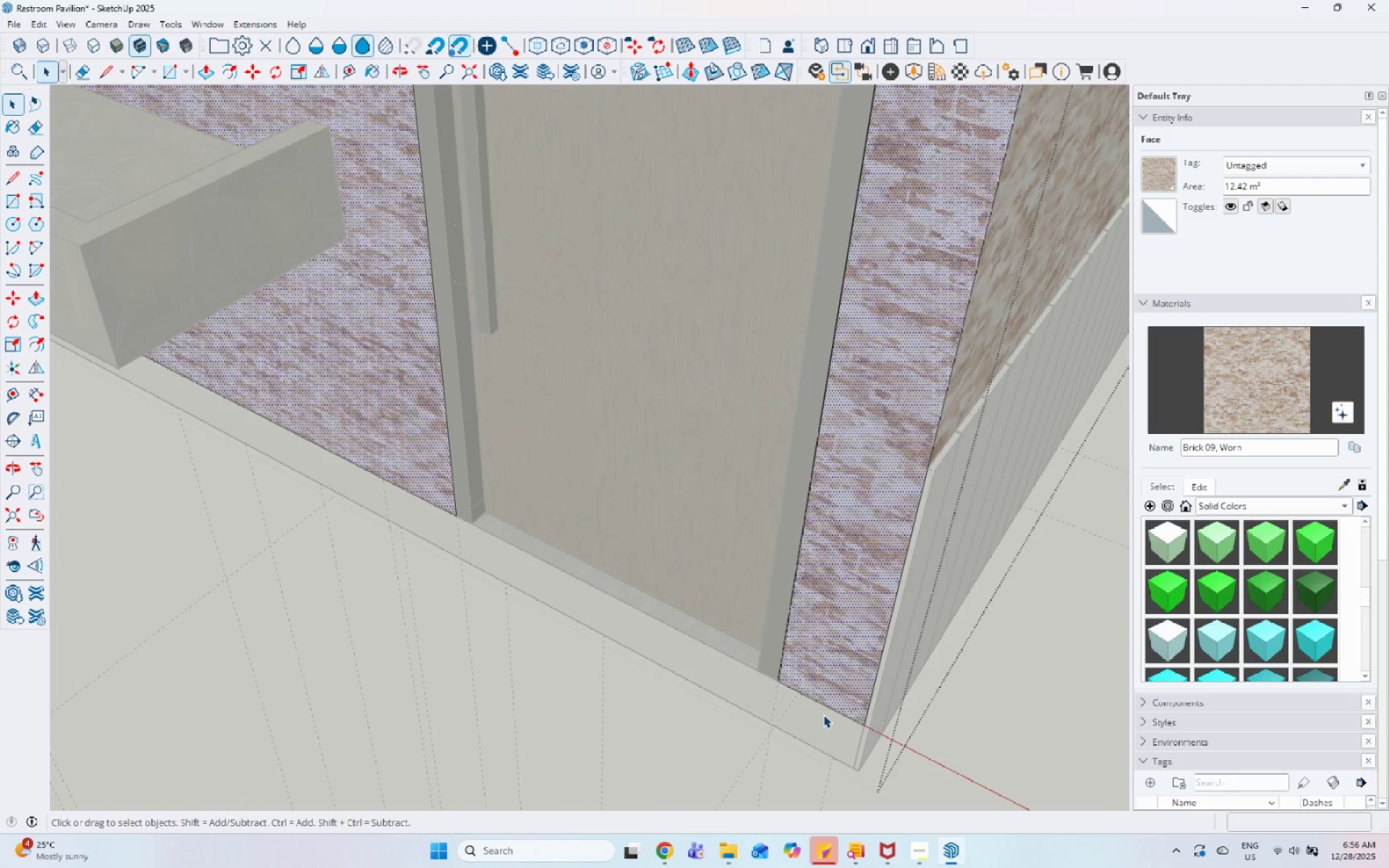 
double_click([823, 715])
 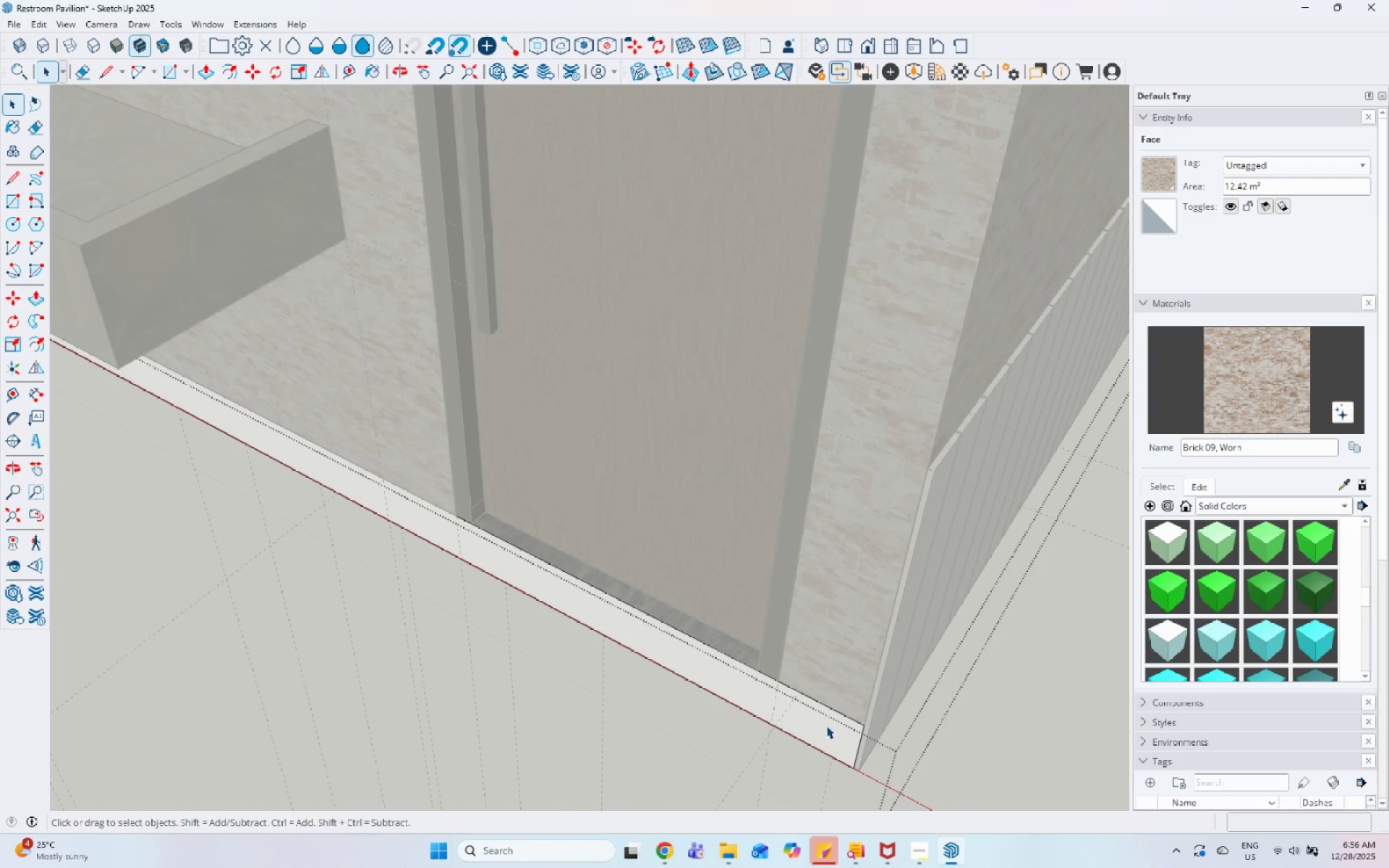 
triple_click([826, 726])
 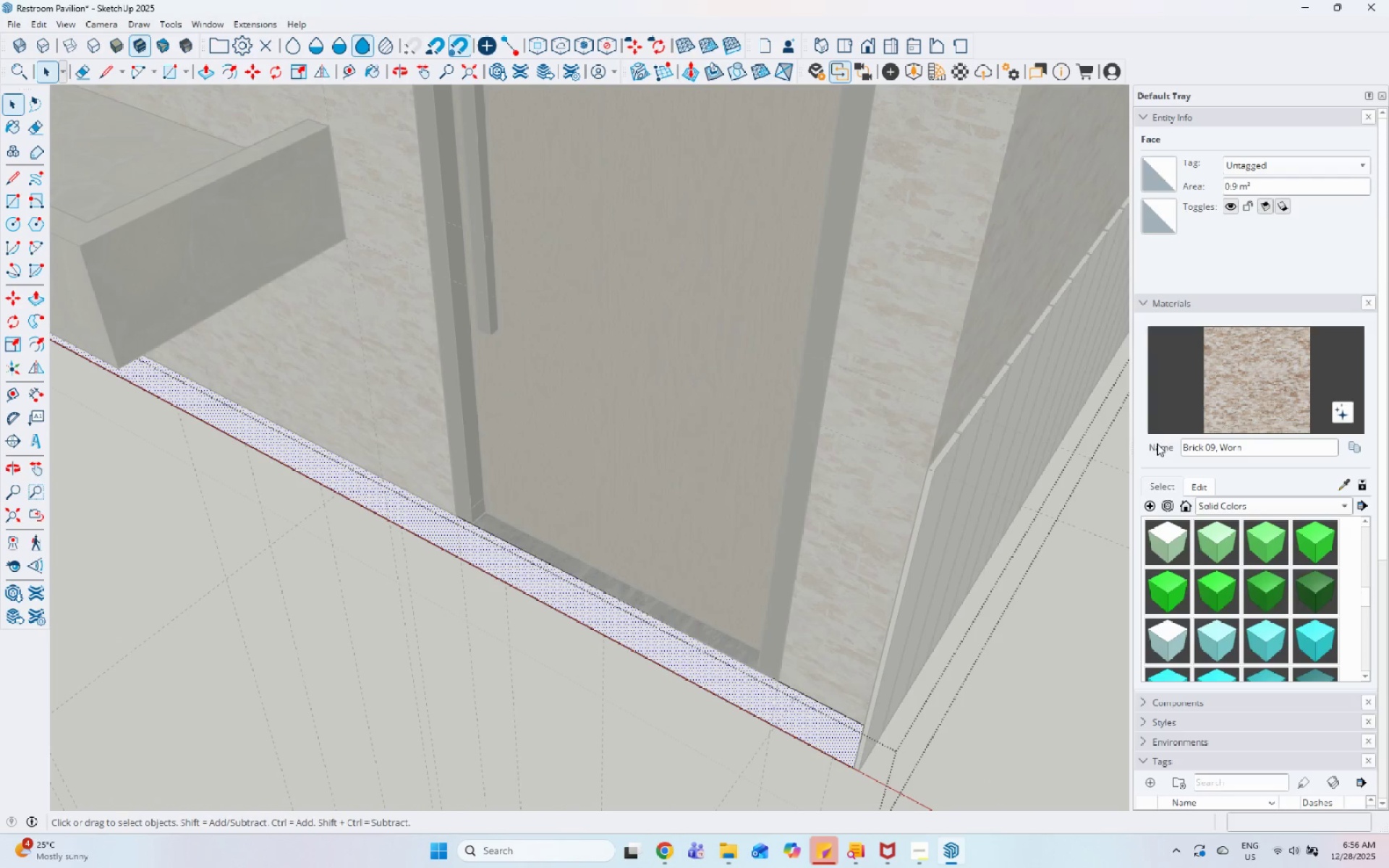 
left_click([1225, 393])
 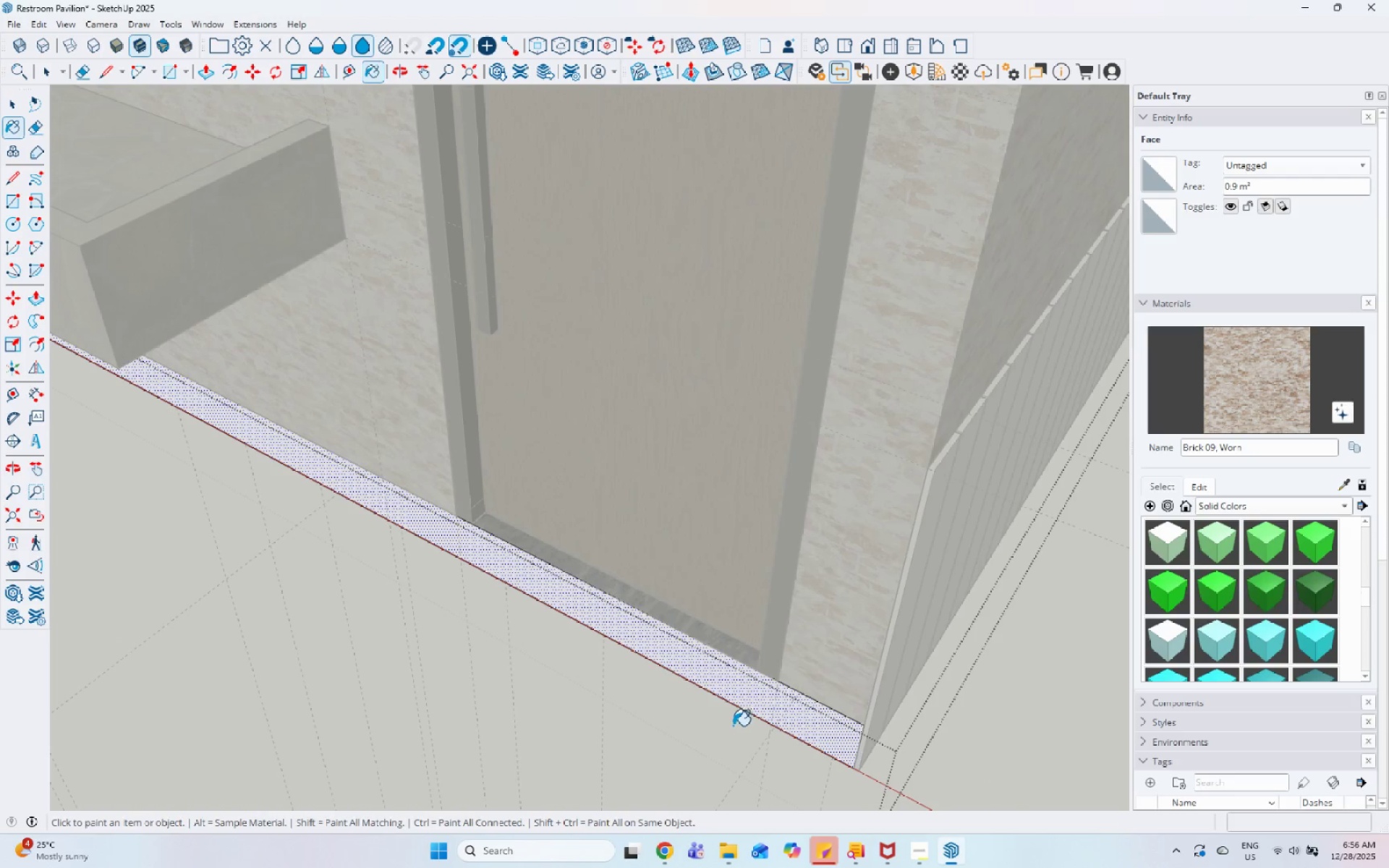 
left_click([754, 701])
 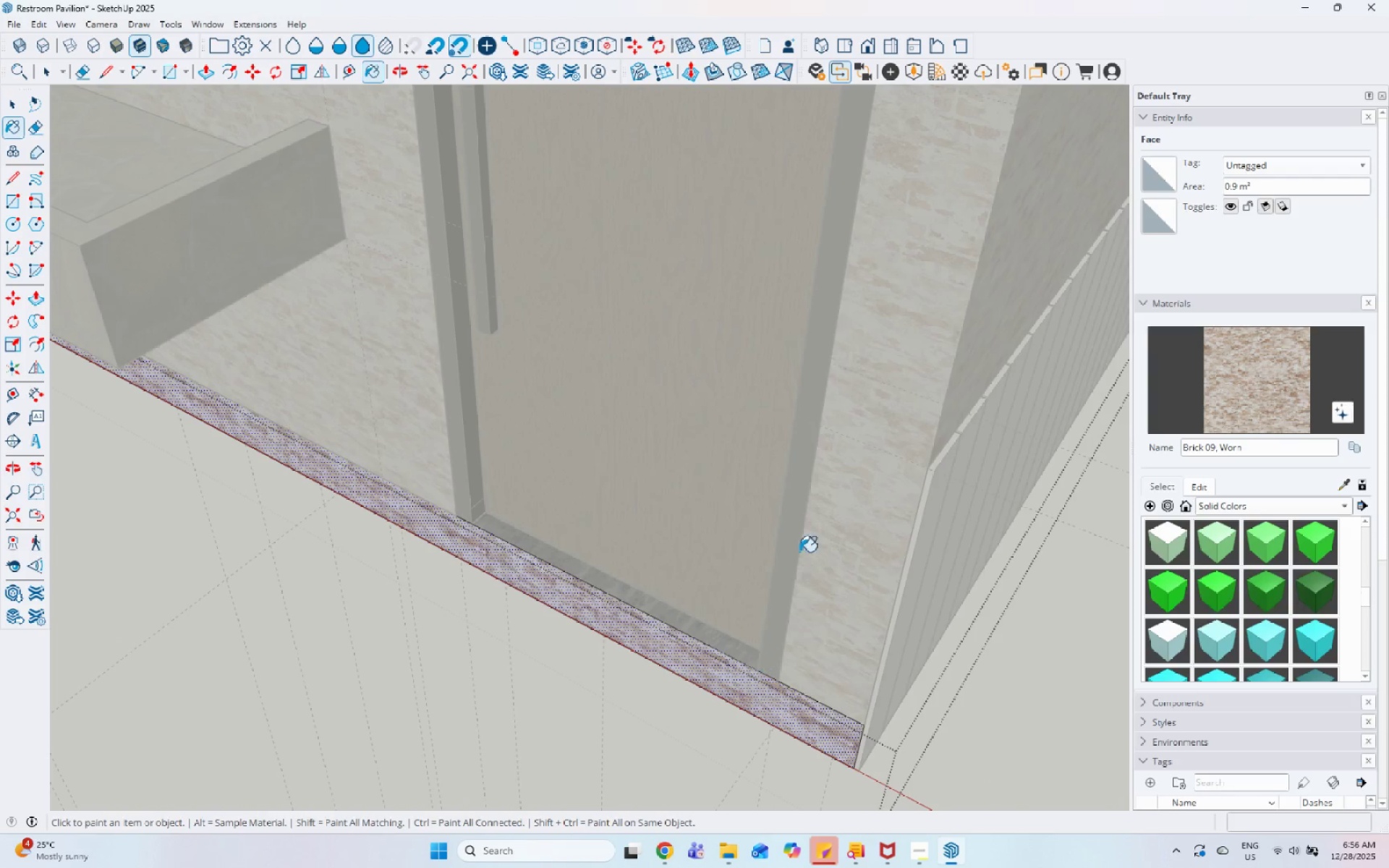 
left_click_drag(start_coordinate=[772, 595], to_coordinate=[686, 720])
 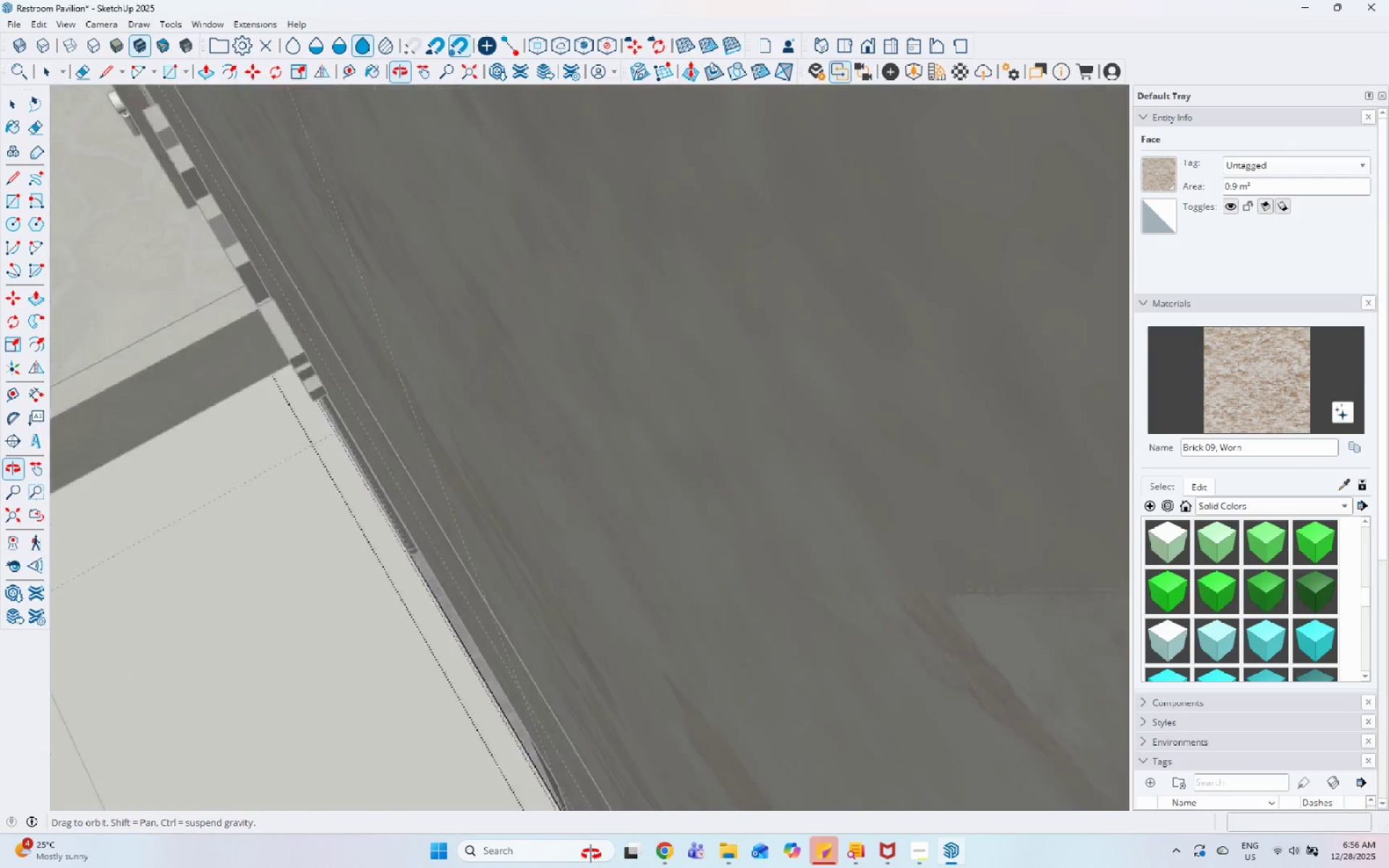 
scroll: coordinate [553, 611], scroll_direction: down, amount: 91.0
 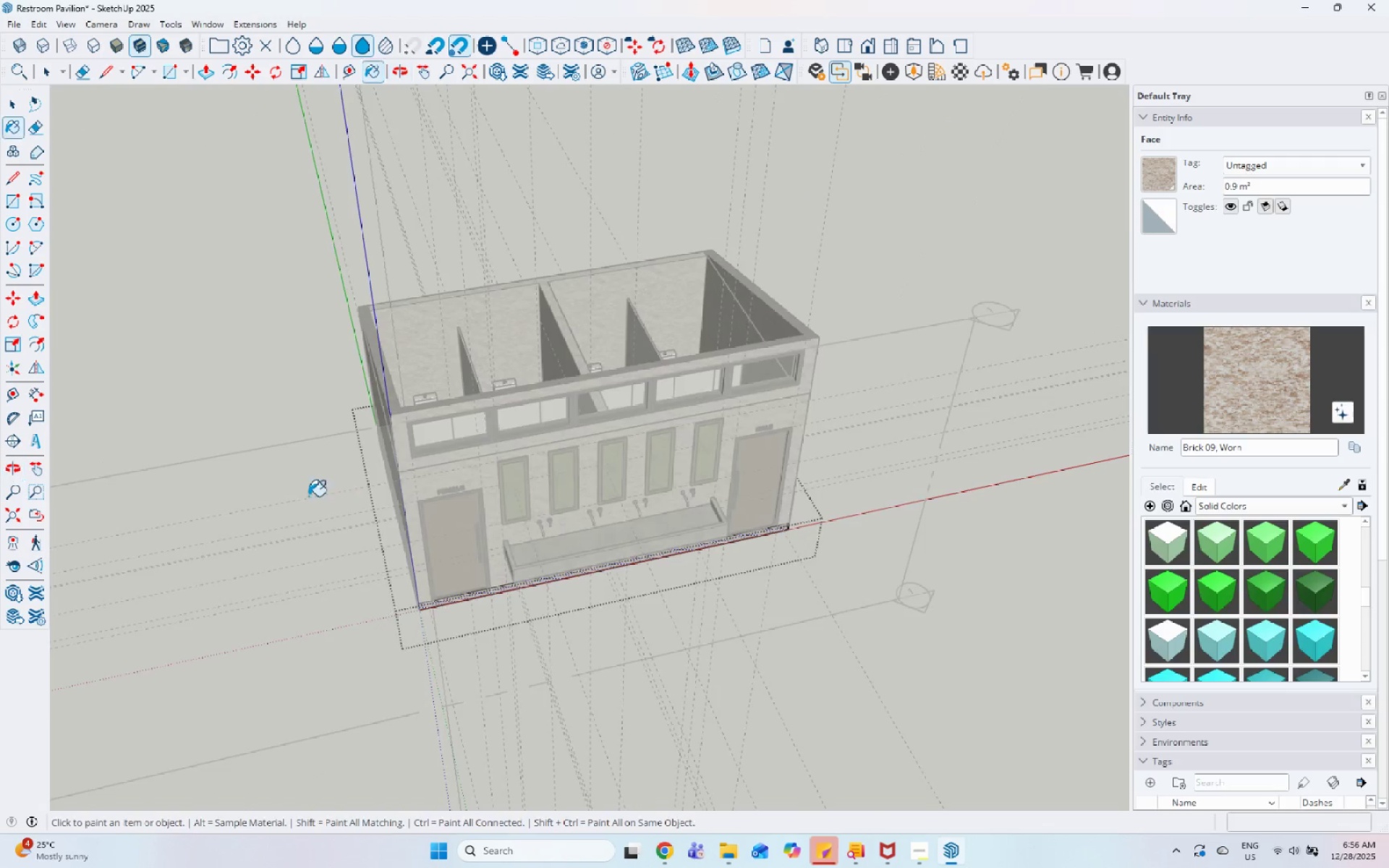 
scroll: coordinate [723, 610], scroll_direction: up, amount: 12.0
 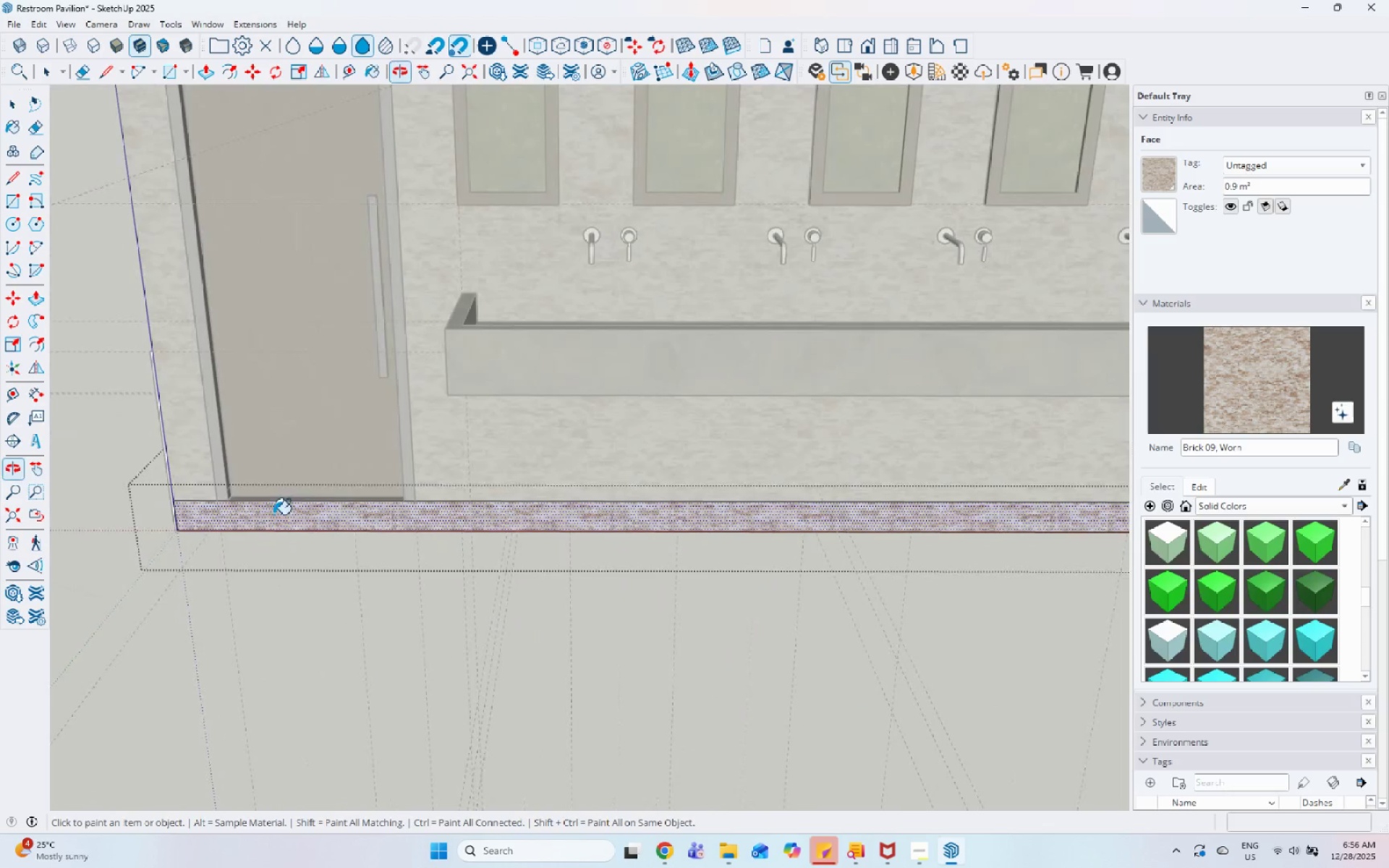 
key(Space)
 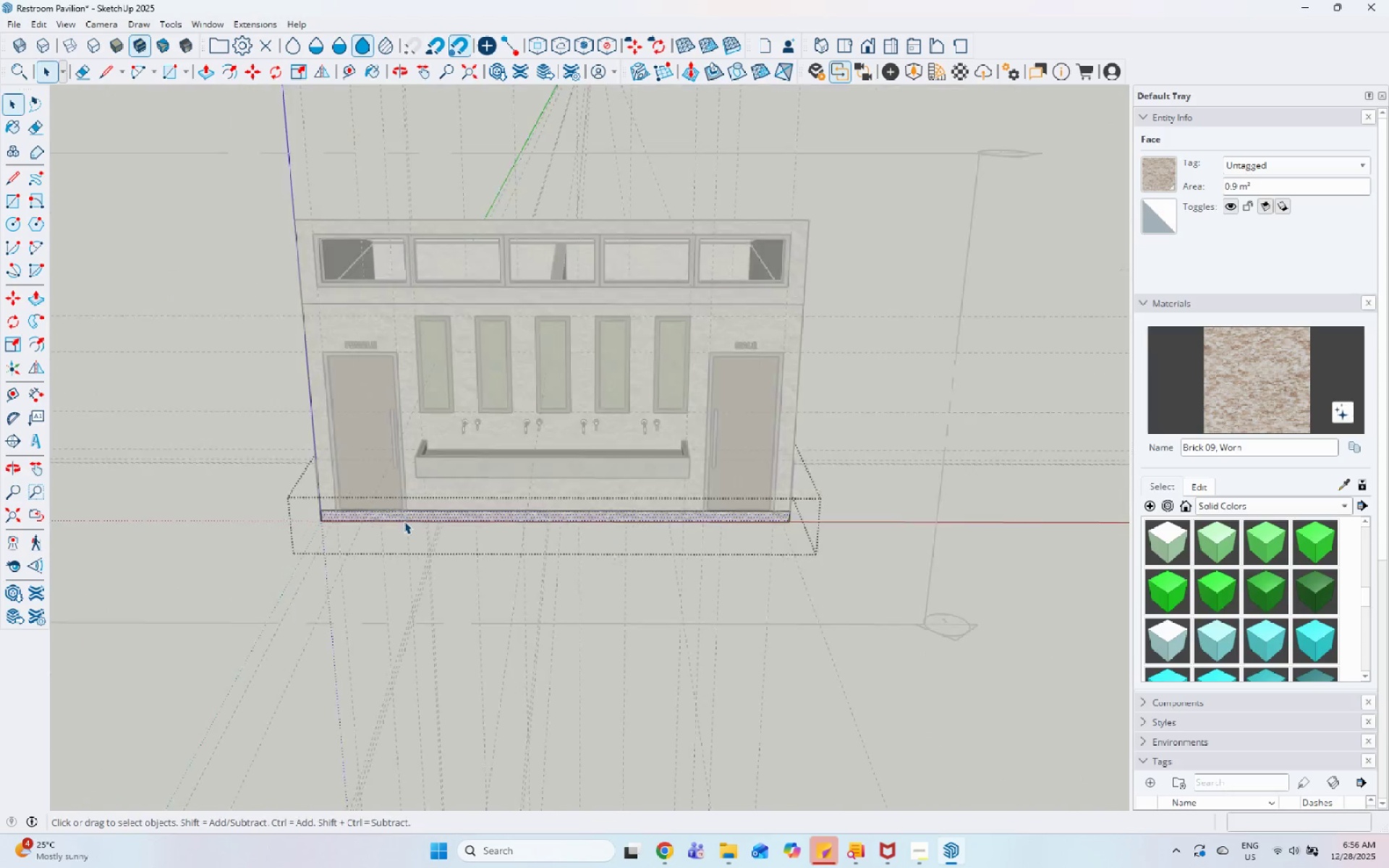 
key(Escape)
 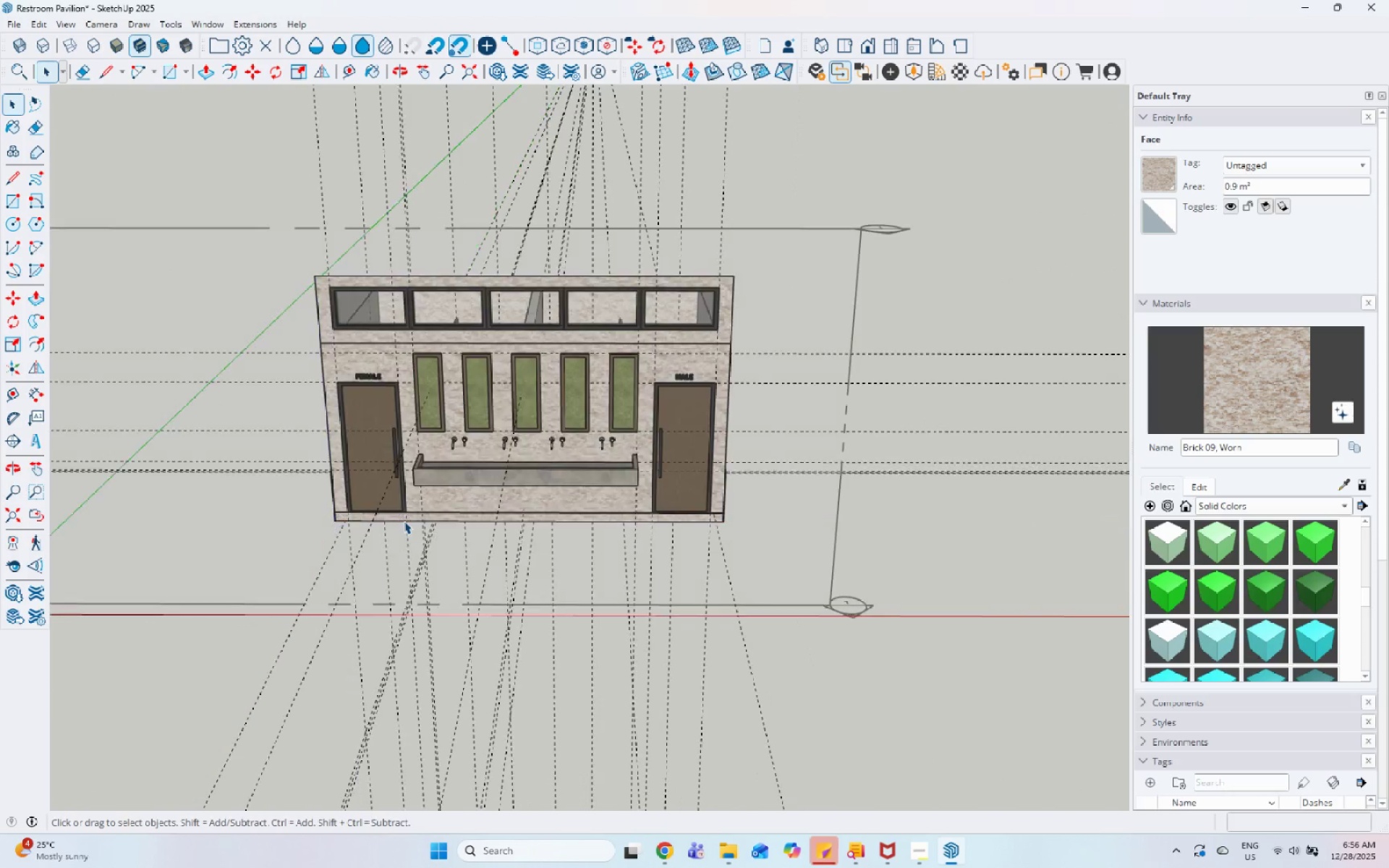 
key(Escape)
 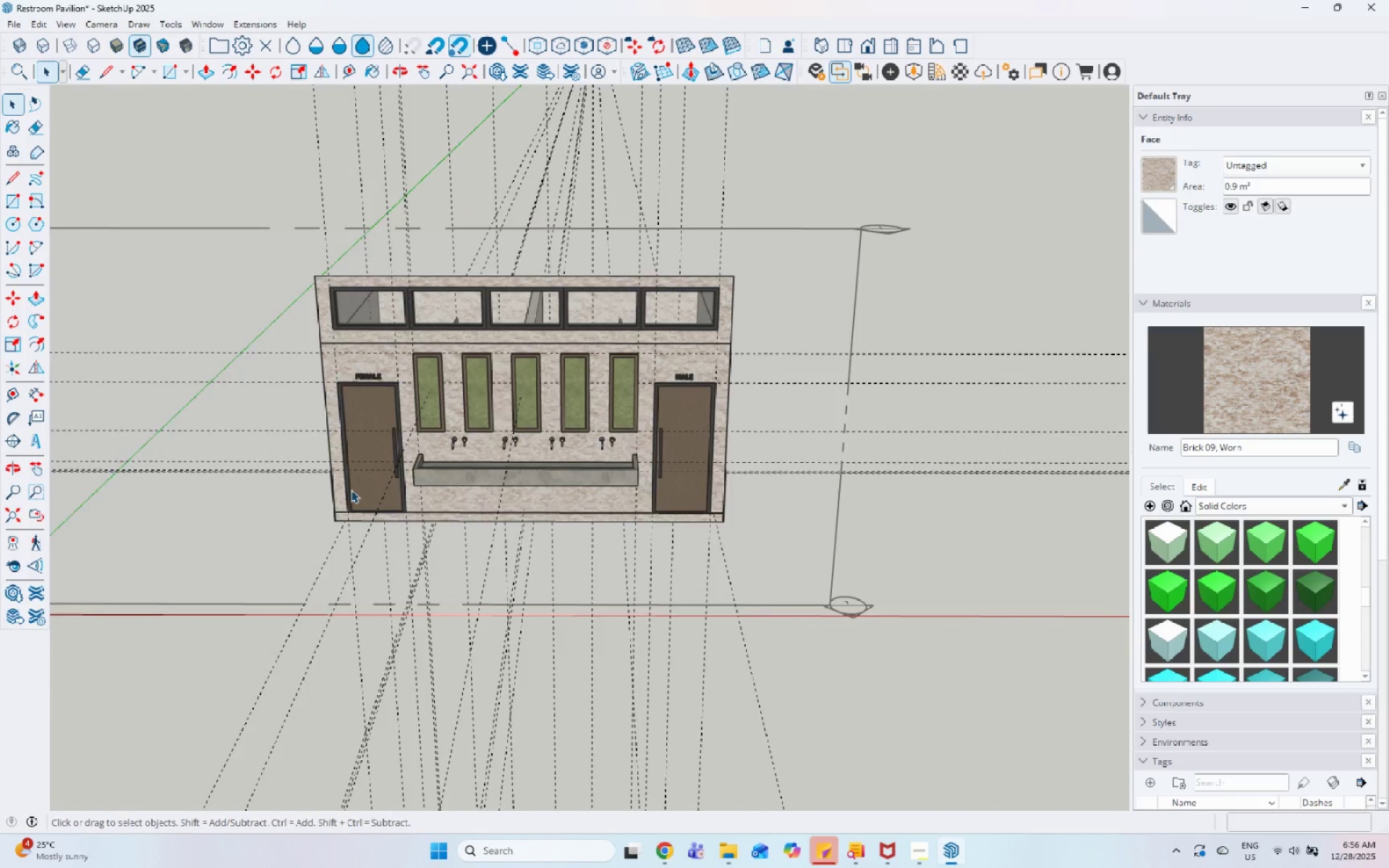 
scroll: coordinate [404, 521], scroll_direction: down, amount: 13.0
 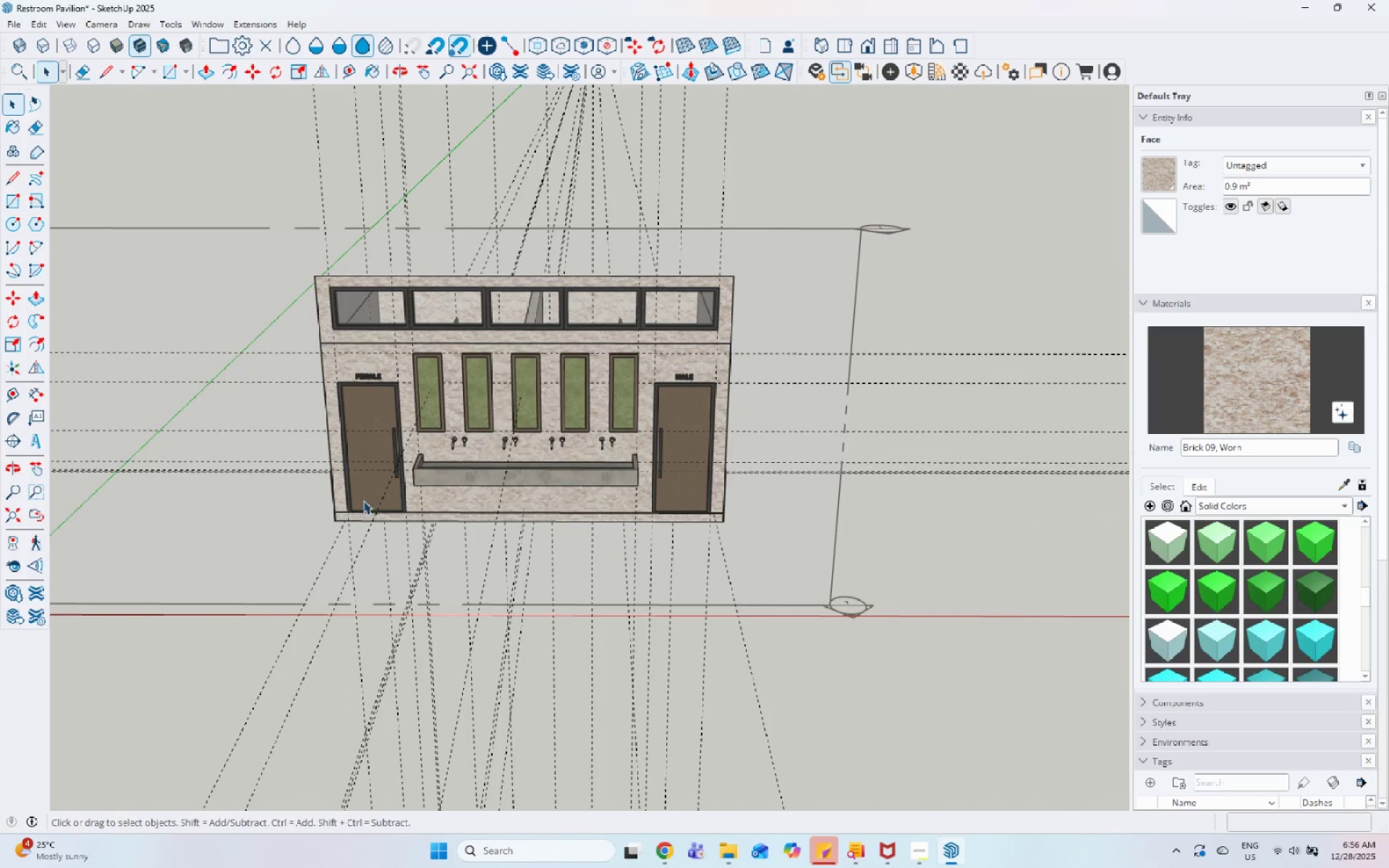 
scroll: coordinate [713, 344], scroll_direction: up, amount: 2.0
 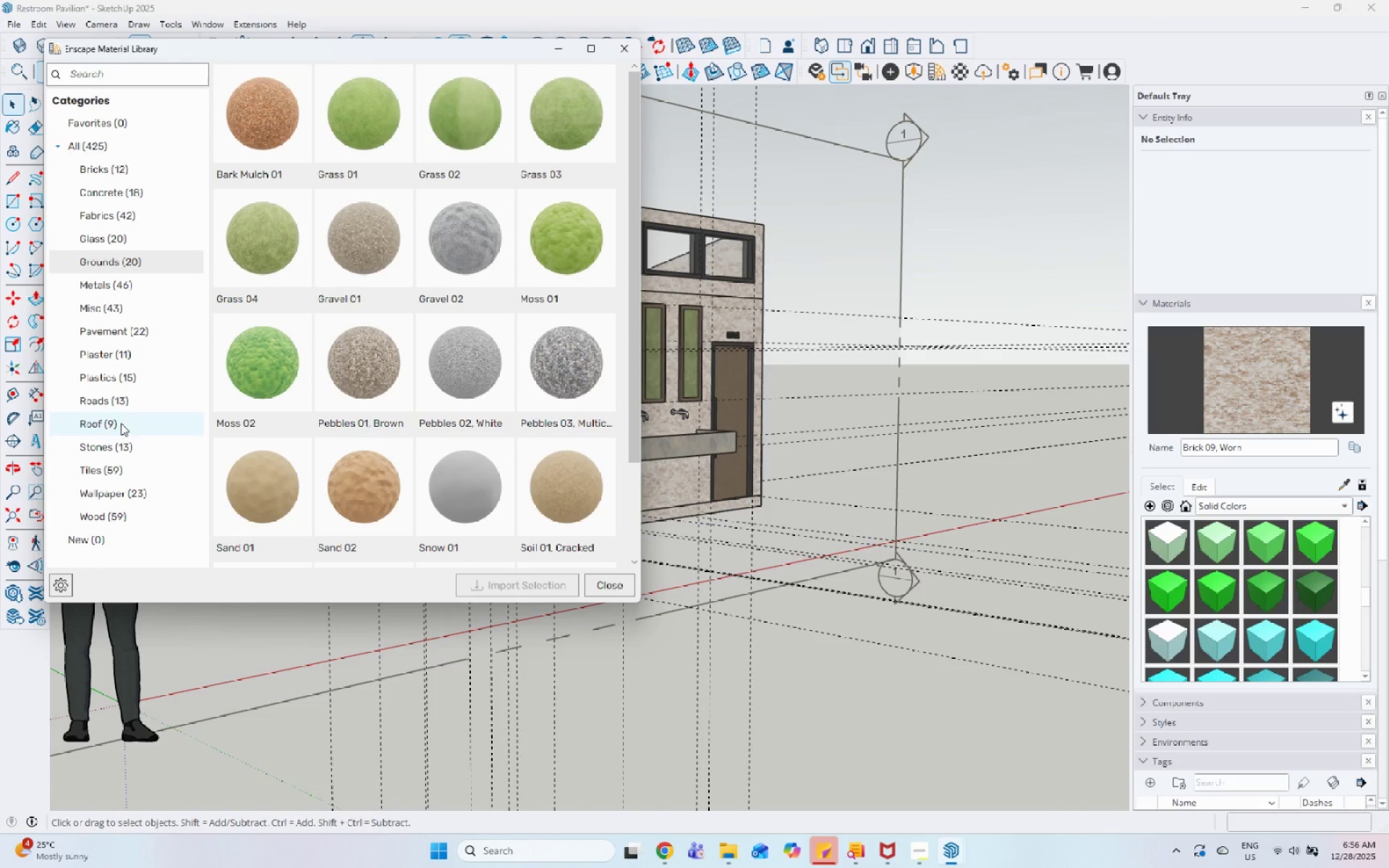 
left_click([123, 519])
 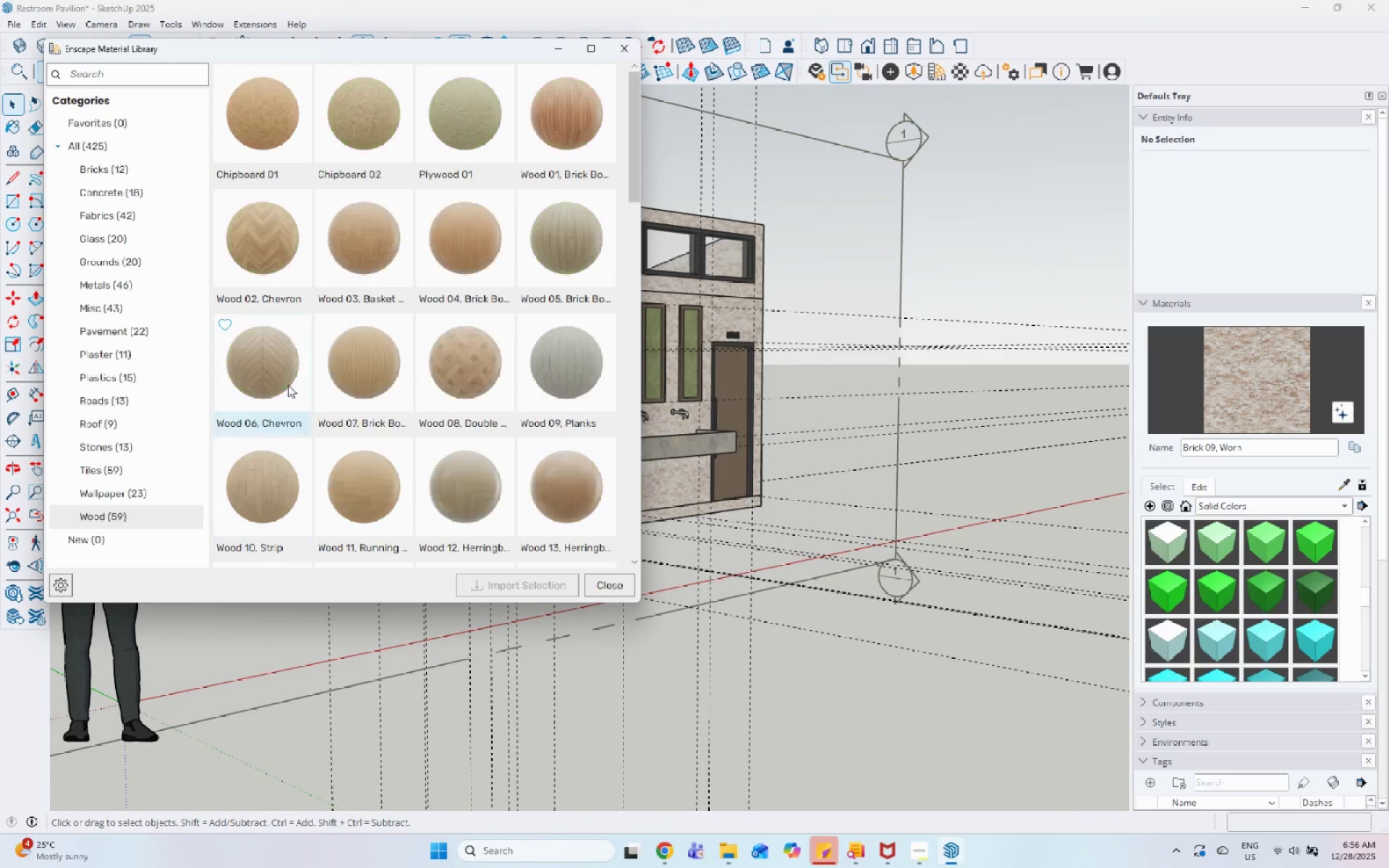 
scroll: coordinate [487, 349], scroll_direction: down, amount: 13.0
 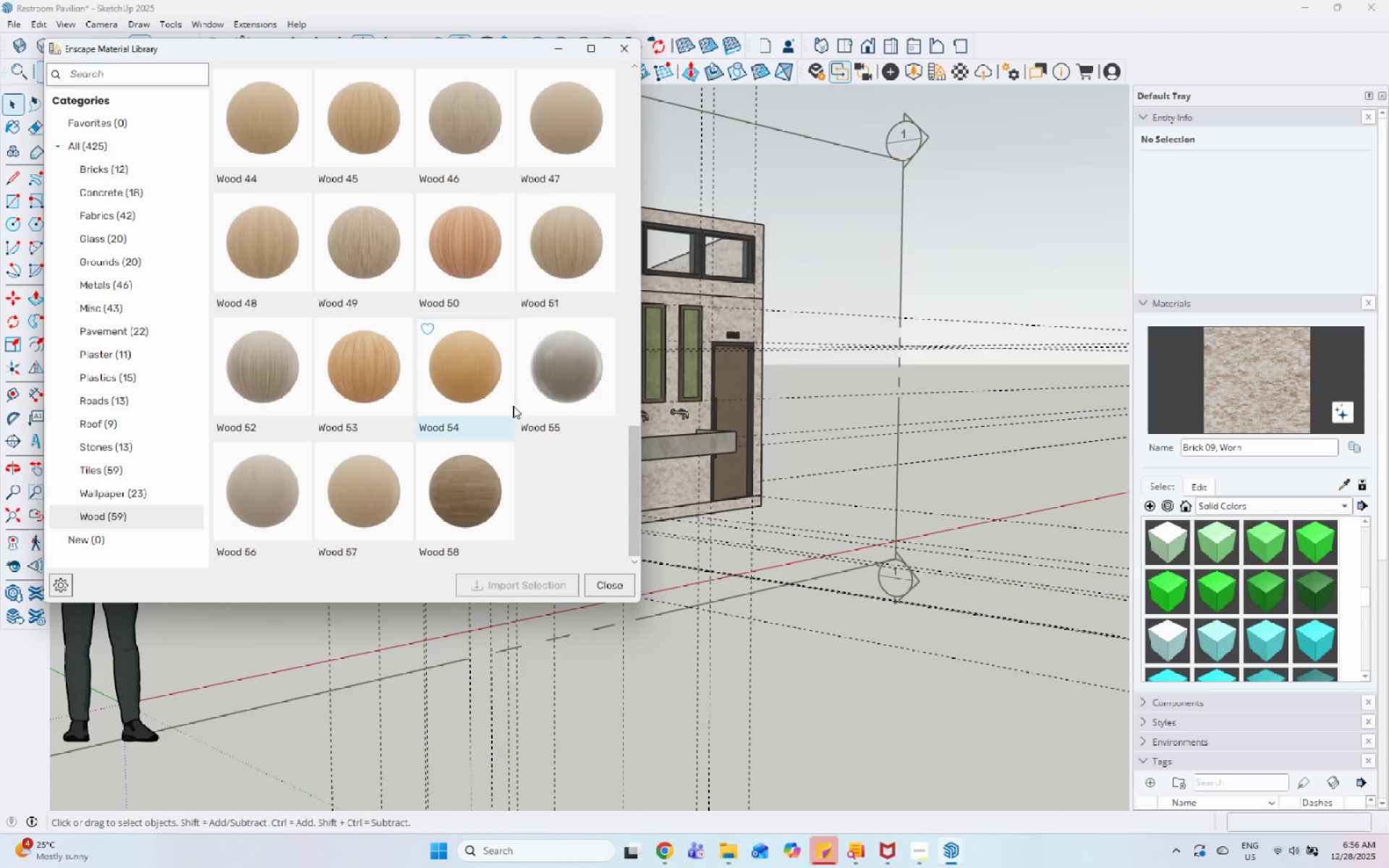 
scroll: coordinate [578, 160], scroll_direction: up, amount: 7.0
 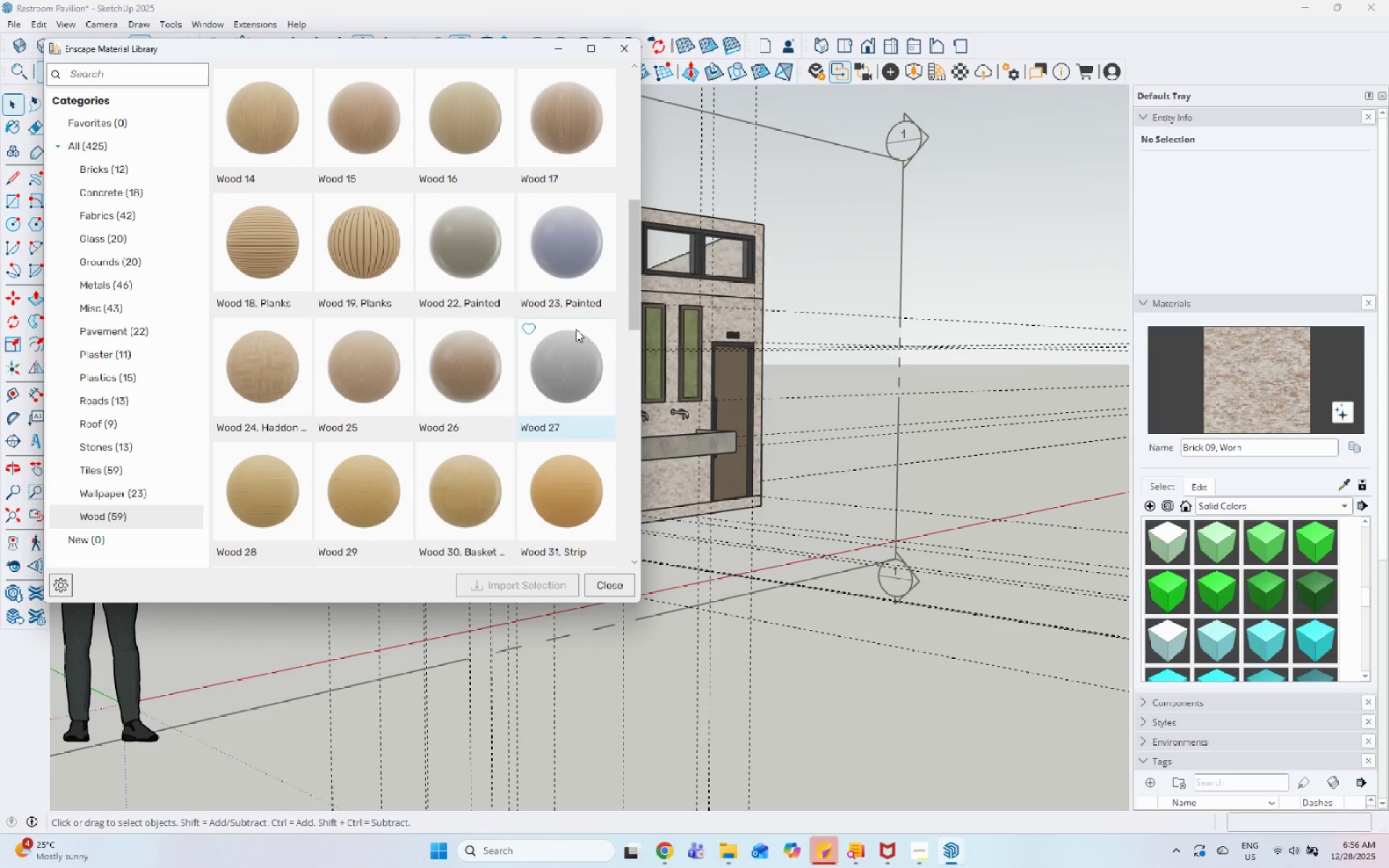 
scroll: coordinate [567, 391], scroll_direction: down, amount: 5.0
 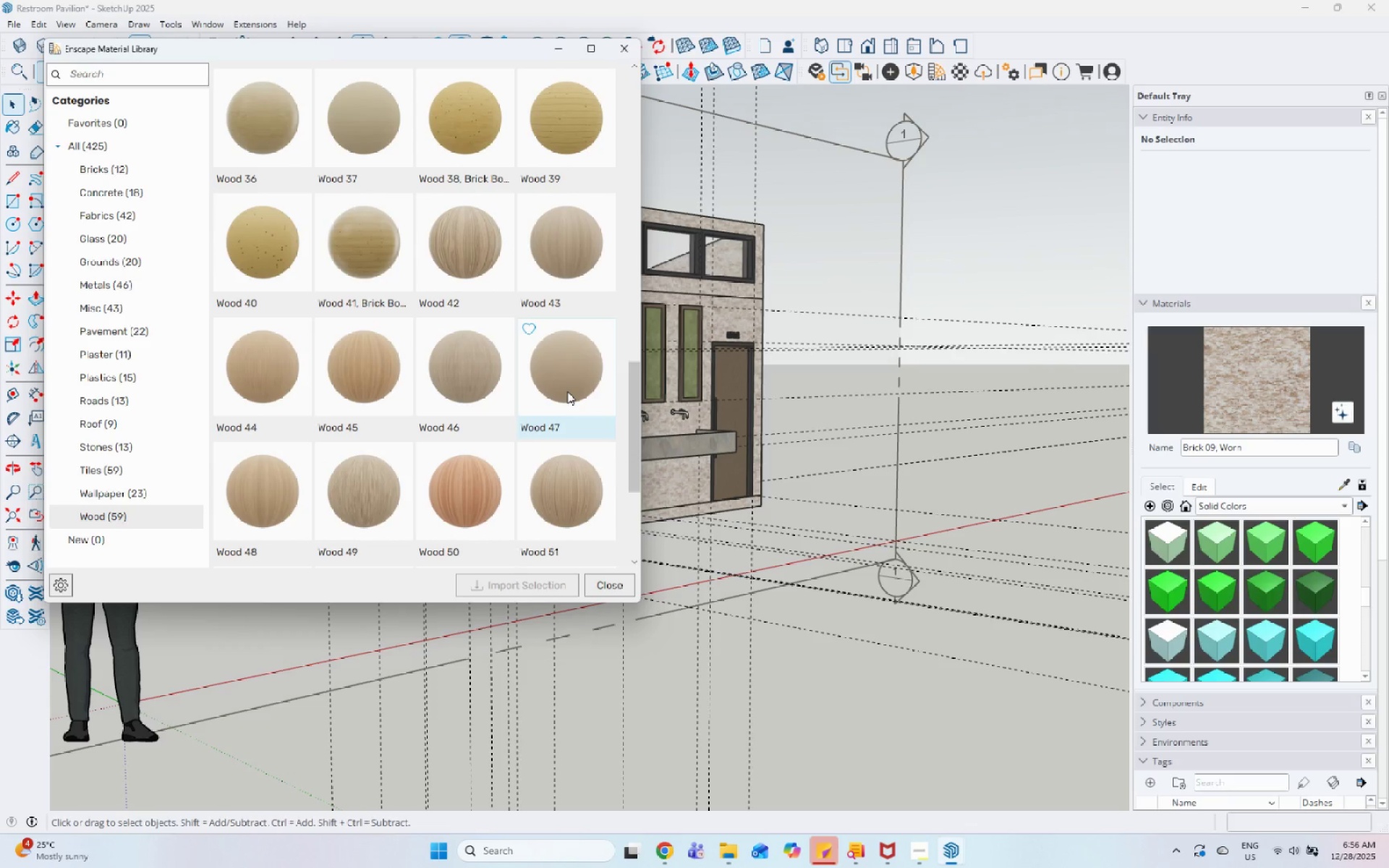 
scroll: coordinate [573, 493], scroll_direction: up, amount: 6.0
 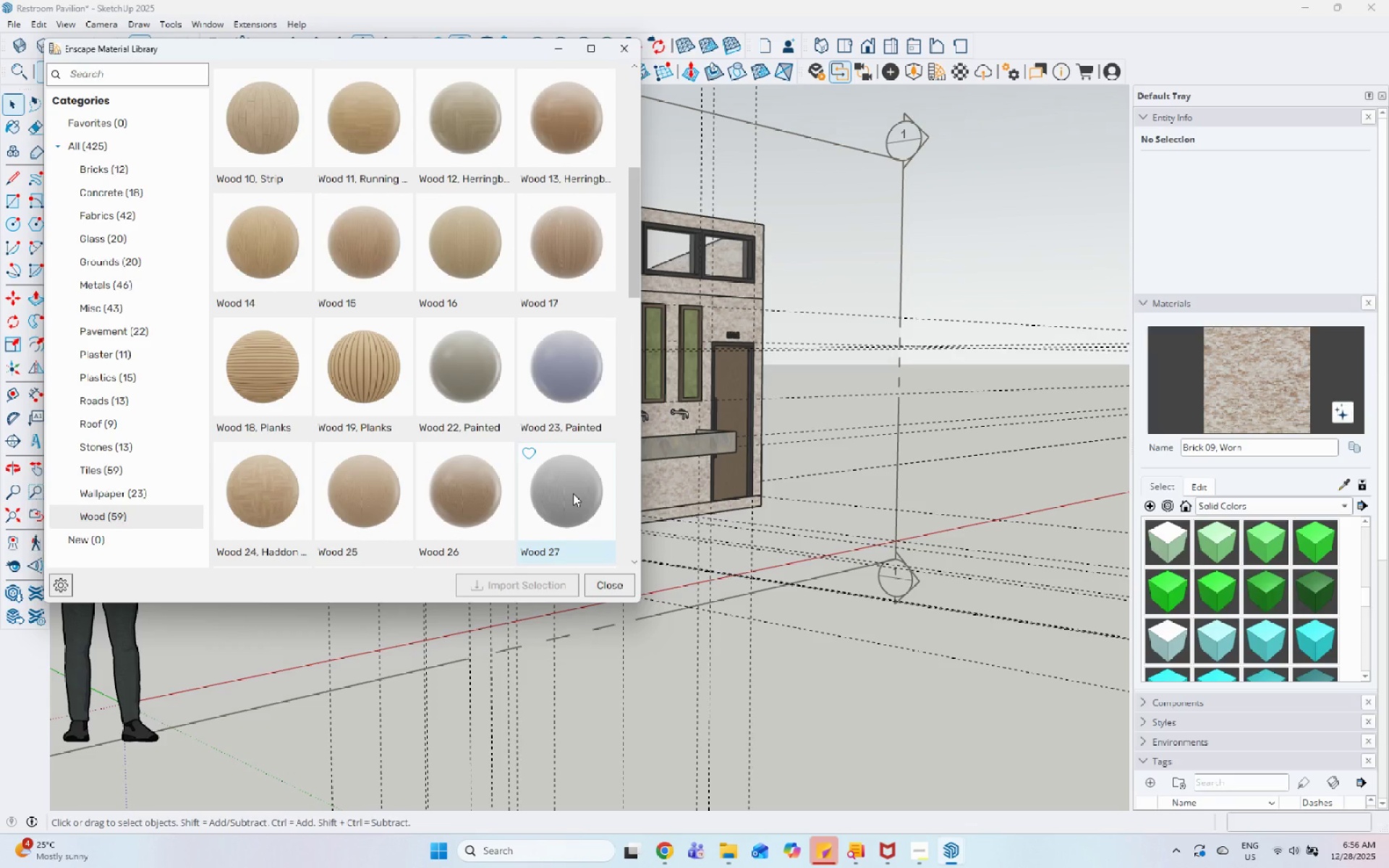 
scroll: coordinate [587, 372], scroll_direction: down, amount: 3.0
 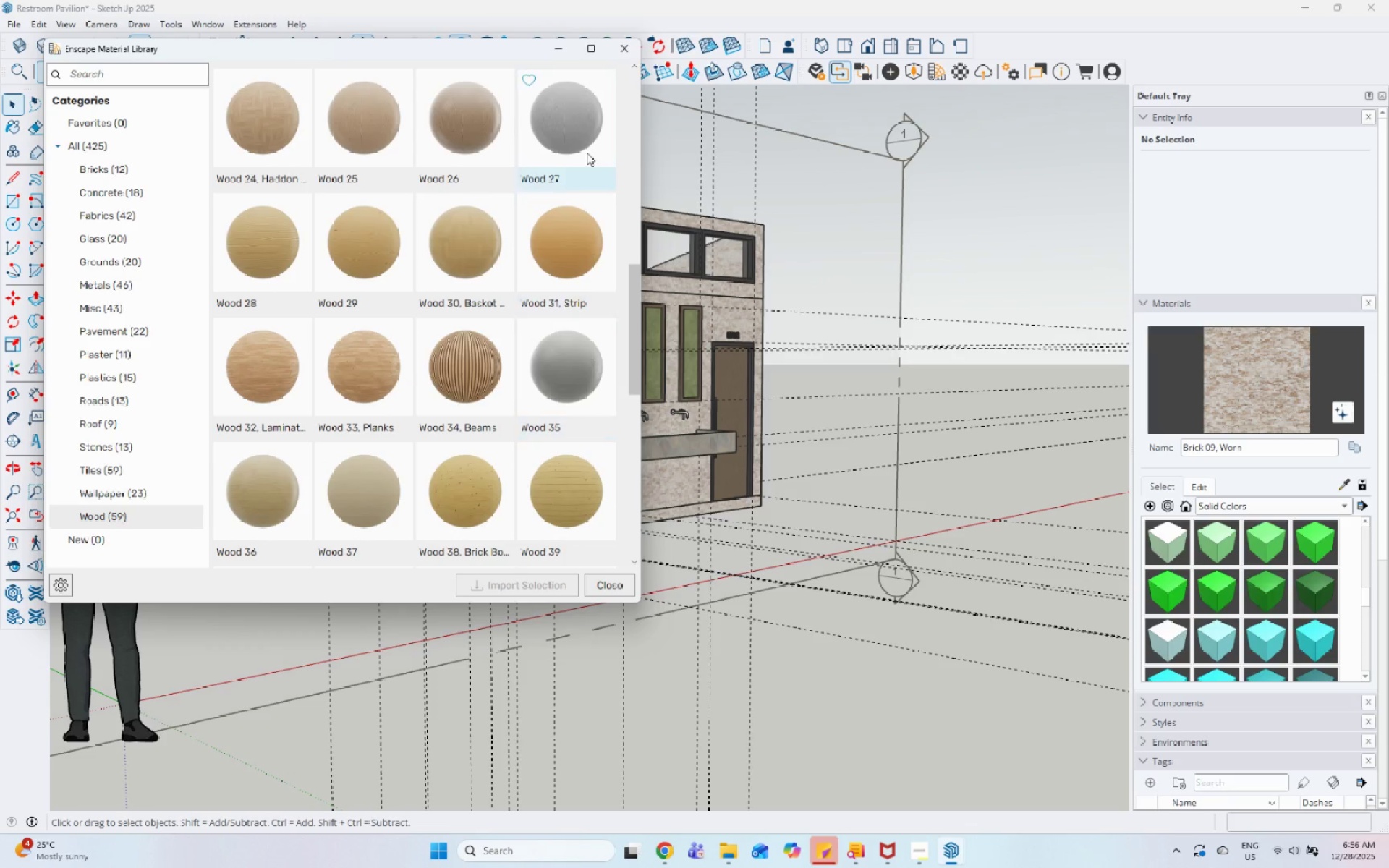 
left_click([585, 142])
 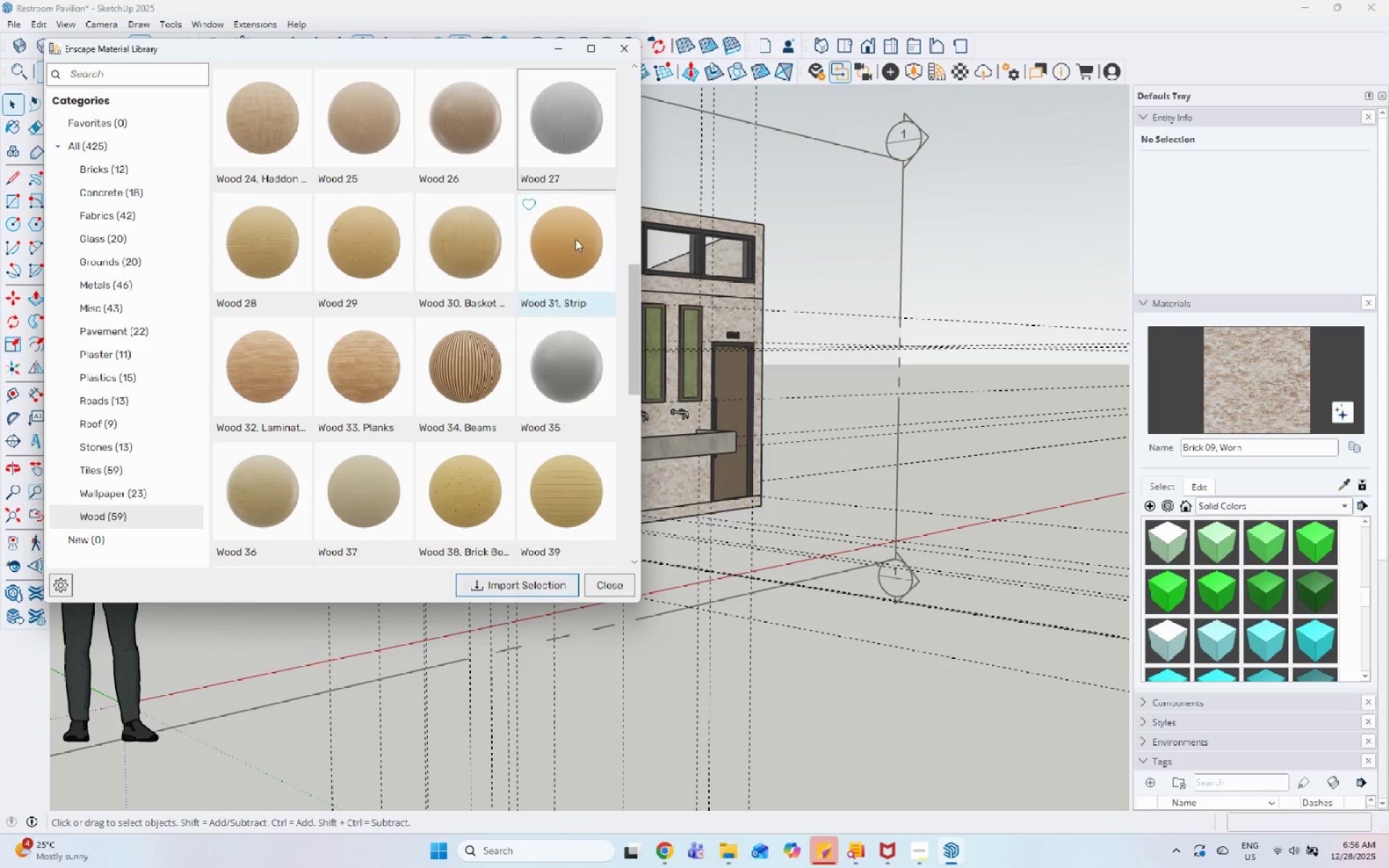 
left_click([564, 368])
 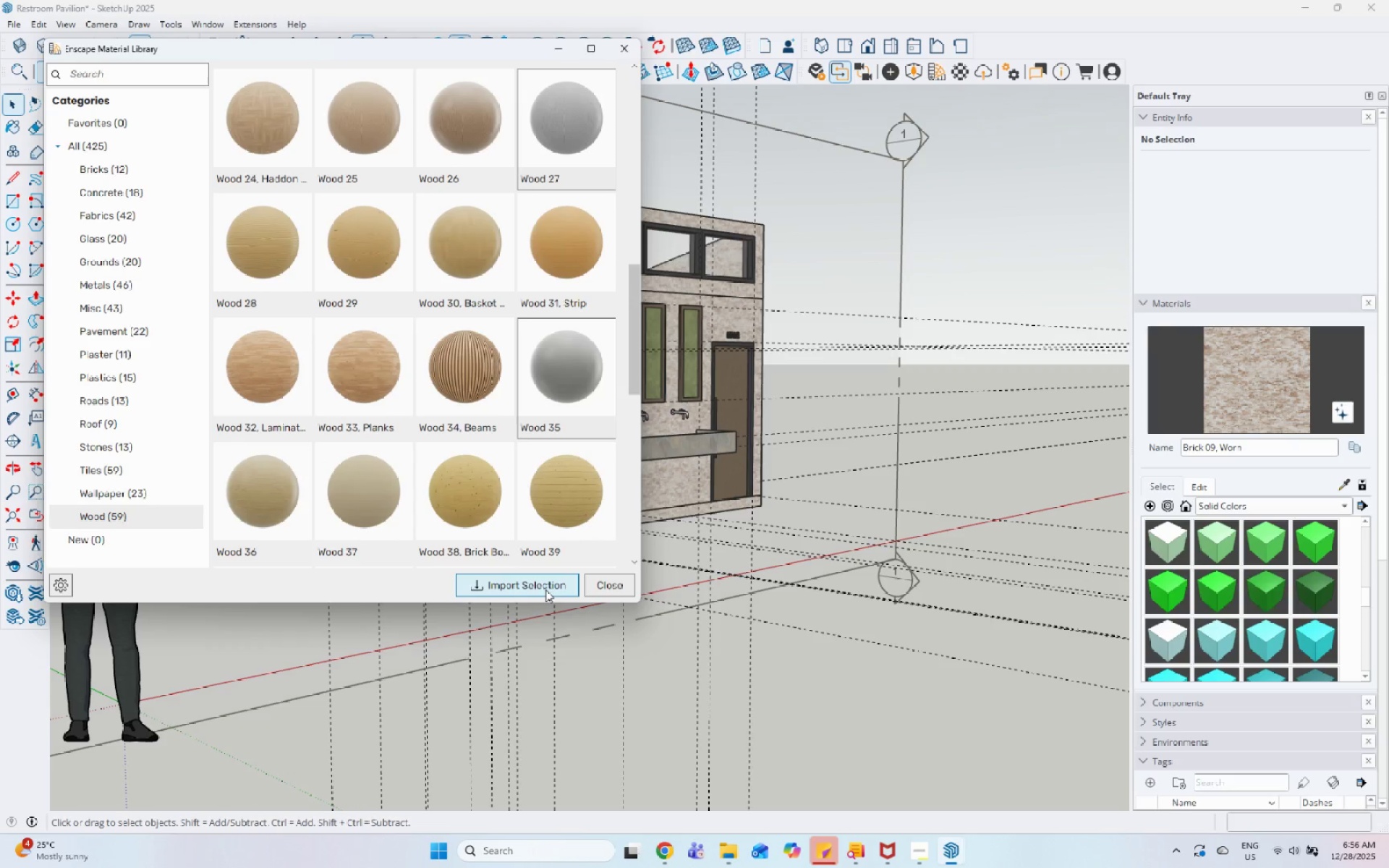 
left_click([544, 590])
 